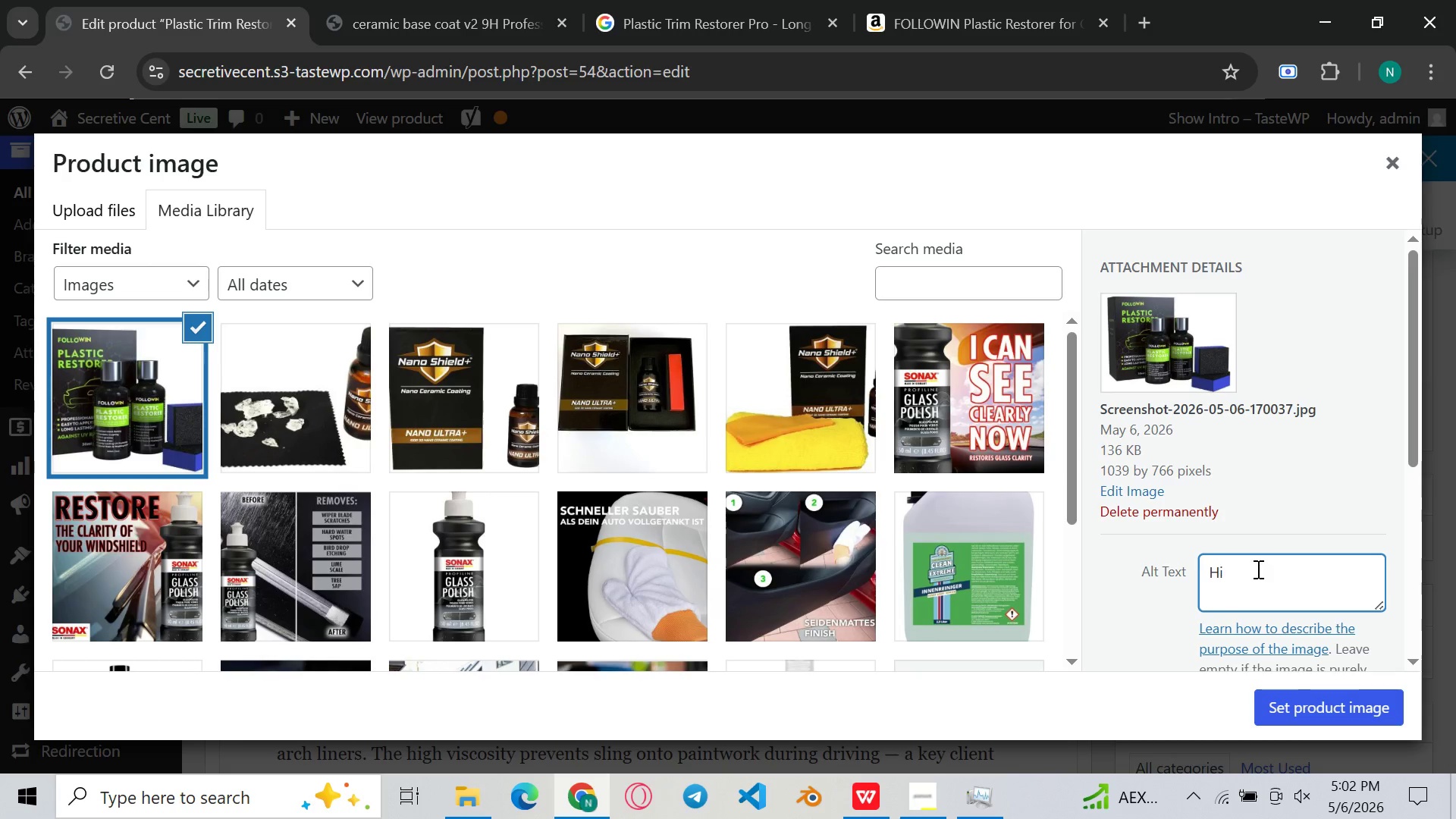 
type(high v)
key(Backspace)
key(Backspace)
type(-viscosity plastic trim restorer - re)
key(Backspace)
key(Backspace)
key(Backspace)
type( restores )
 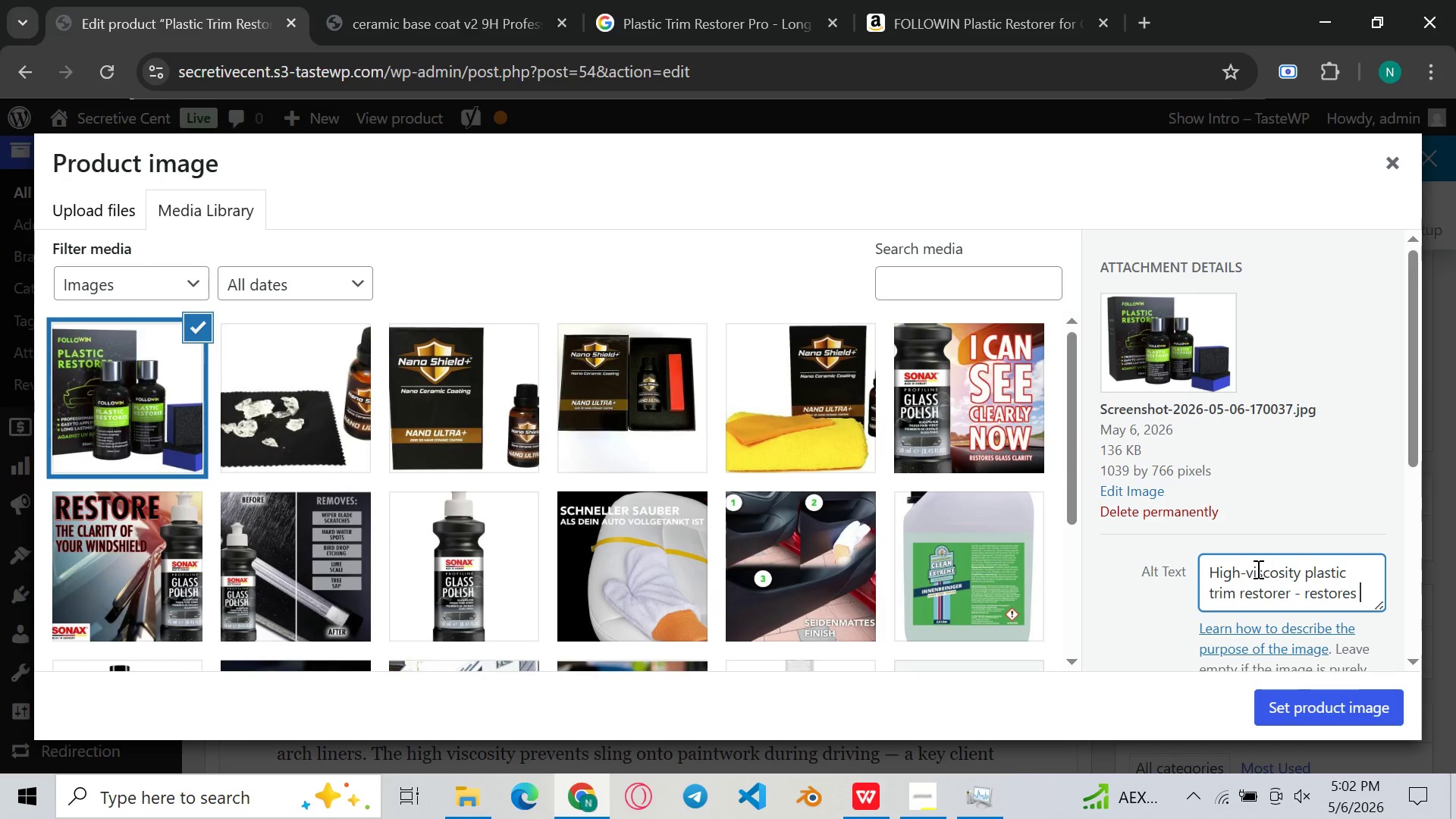 
type(d)
key(Backspace)
type(faded)
 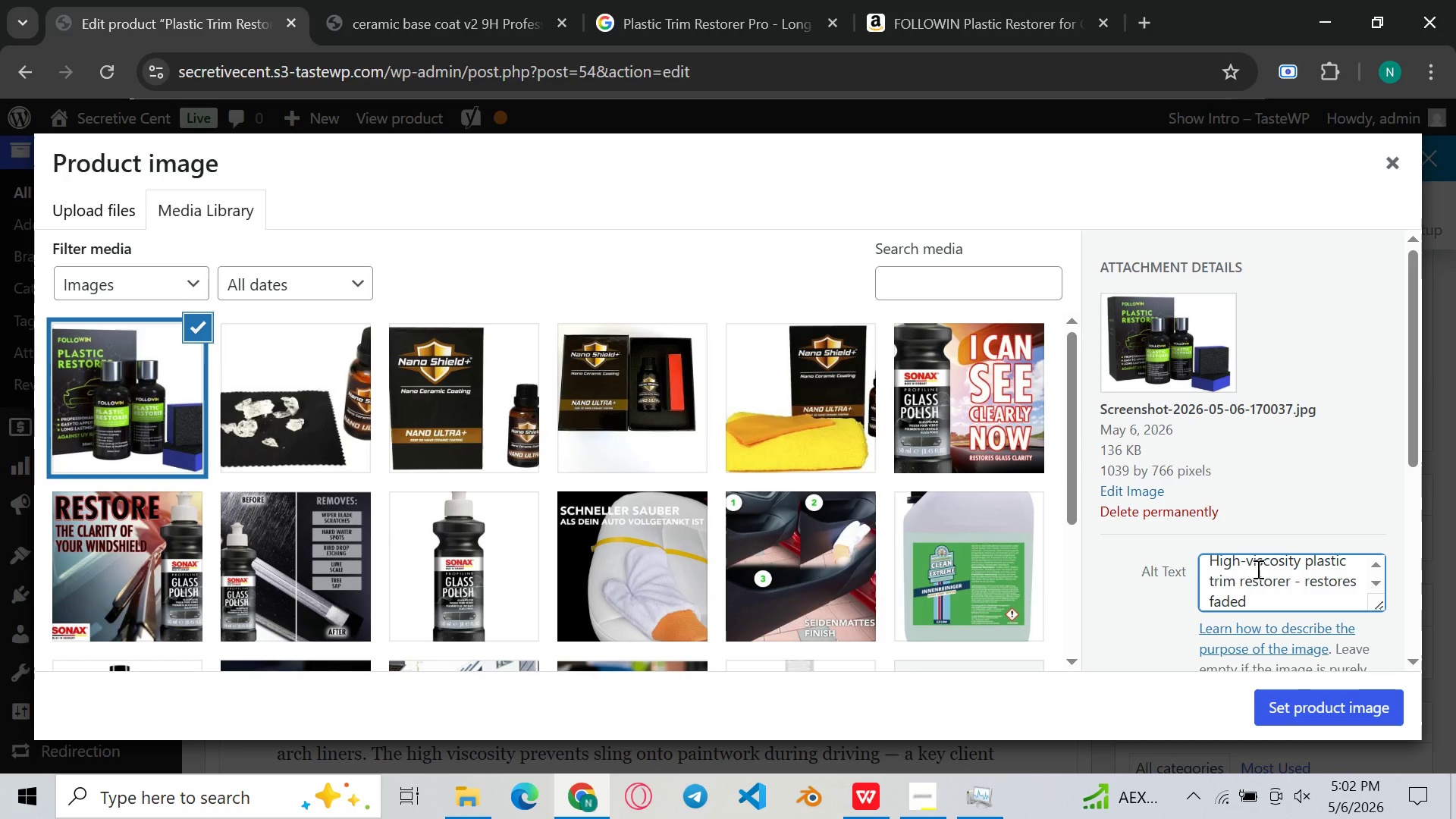 
type( black trim, satin finish, no sling.a)
 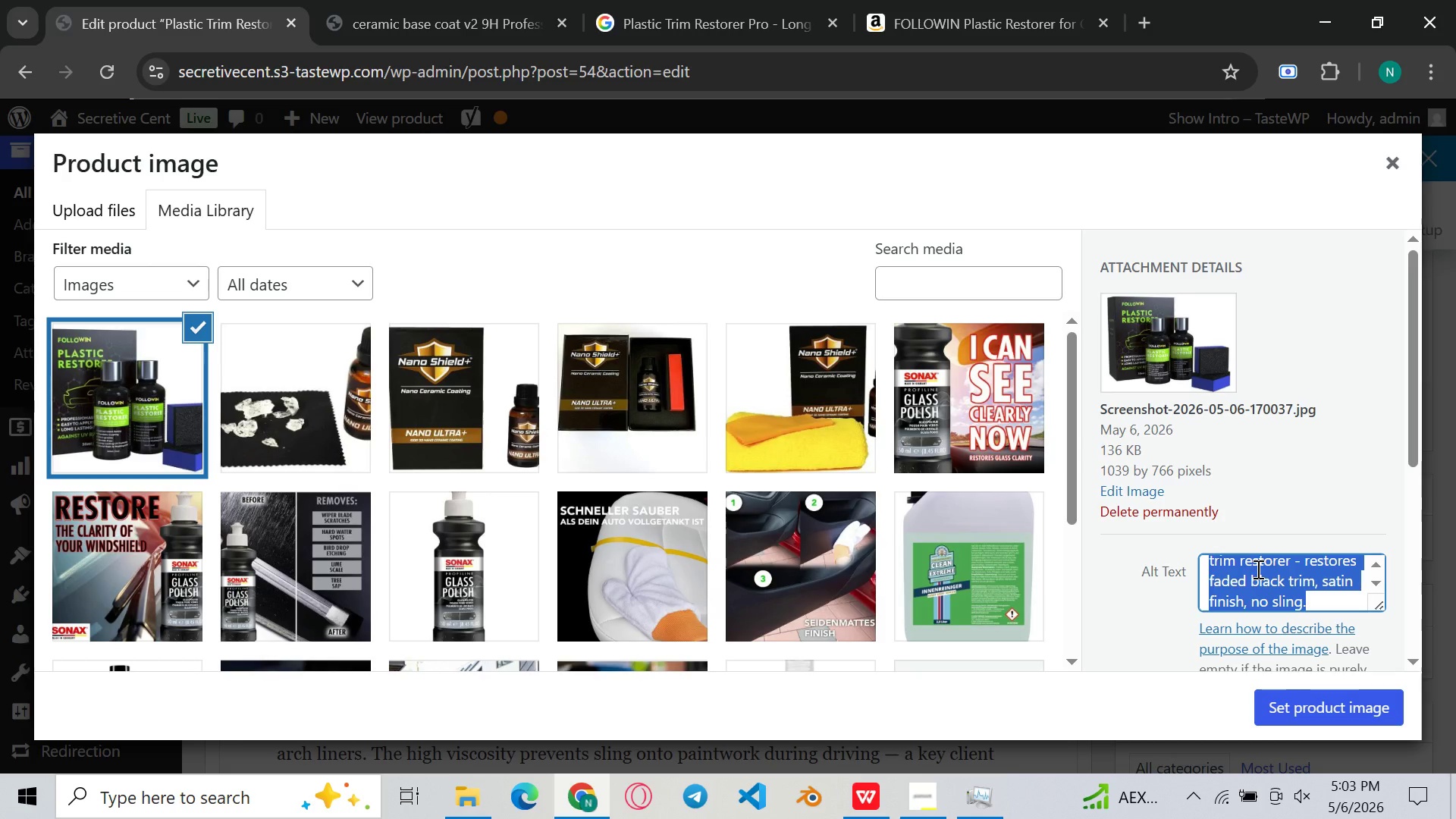 
hold_key(key=ControlLeft, duration=0.33)
 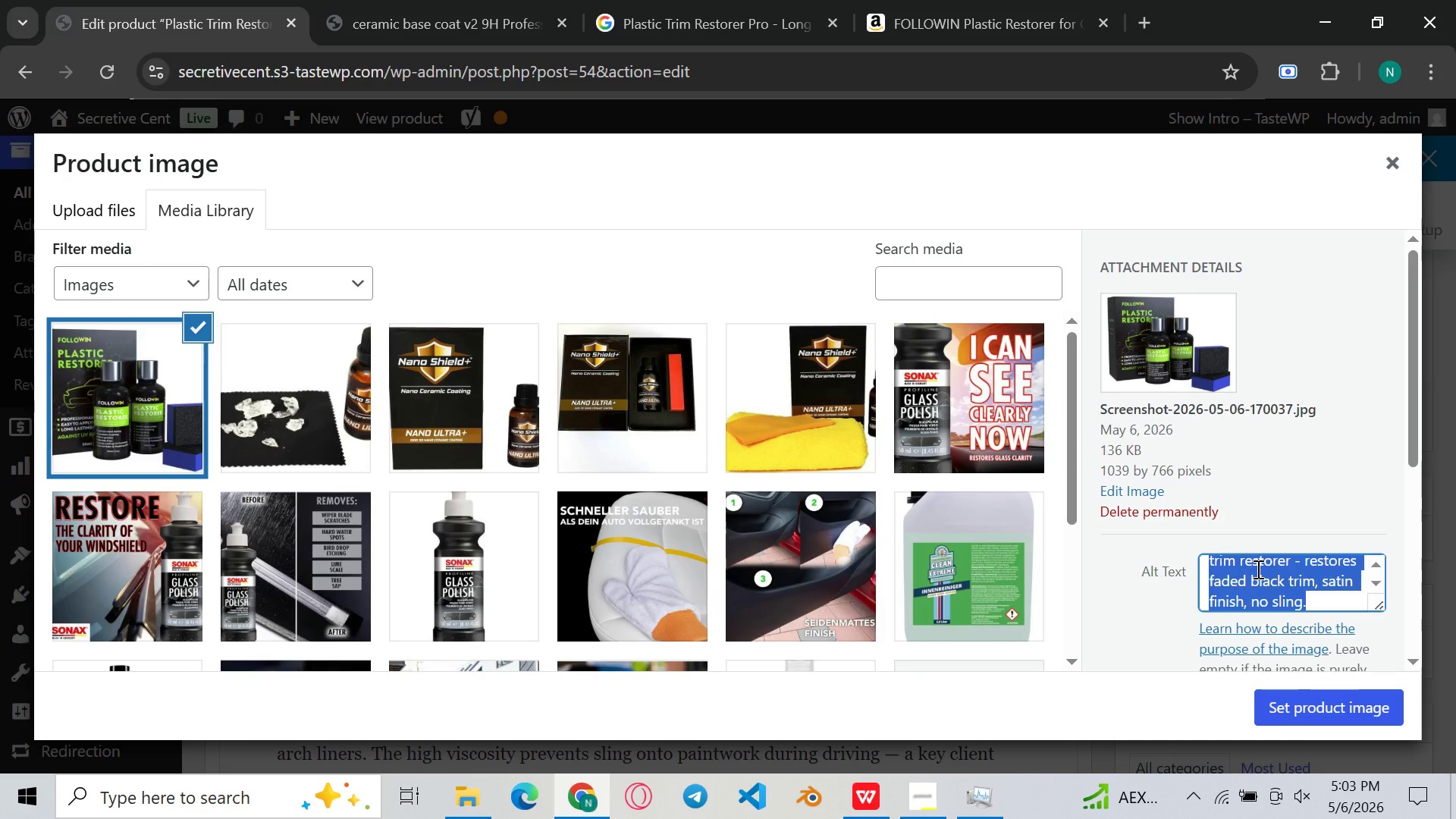 
key(Control+ControlLeft)
 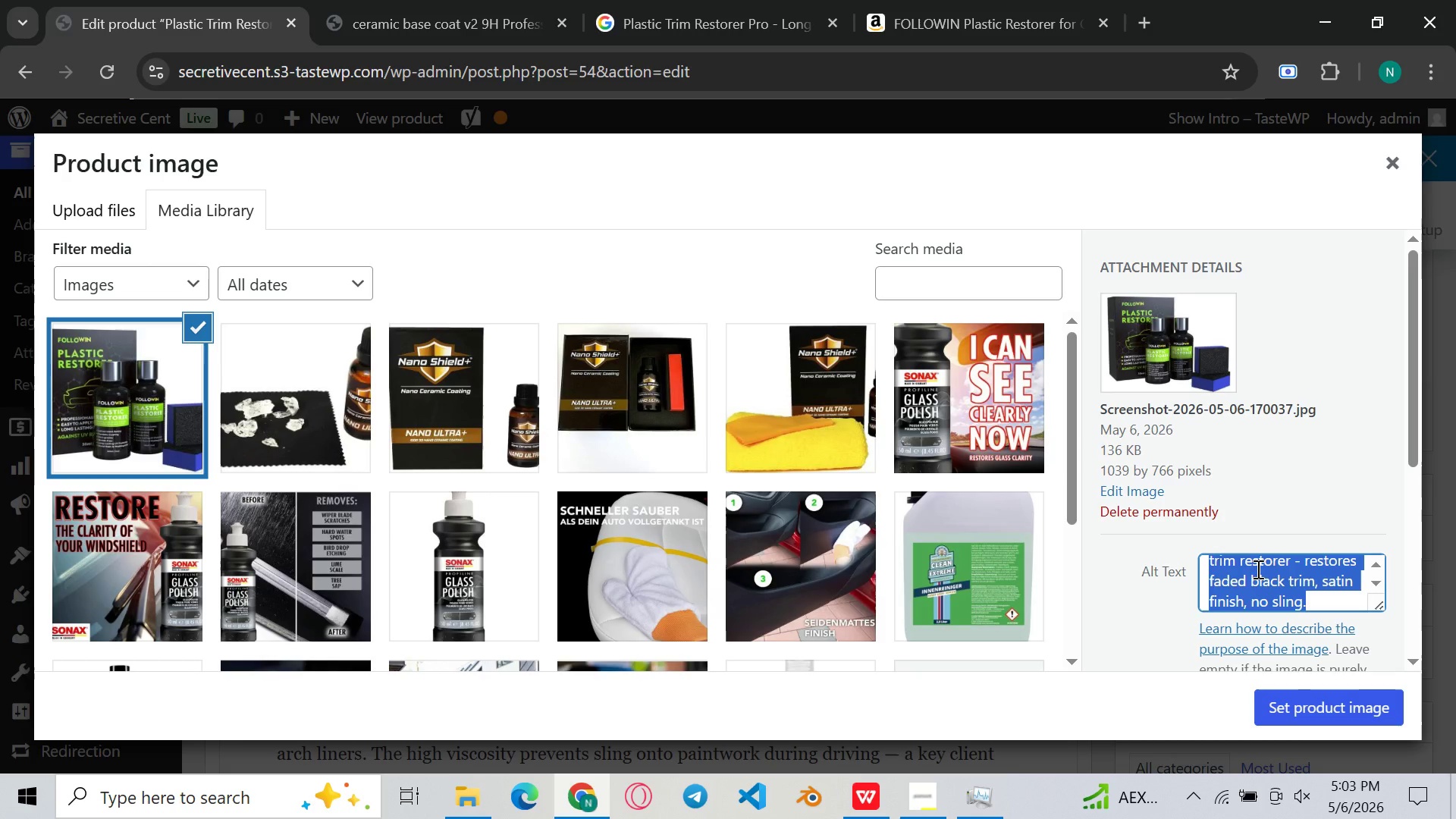 
key(Control+C)
 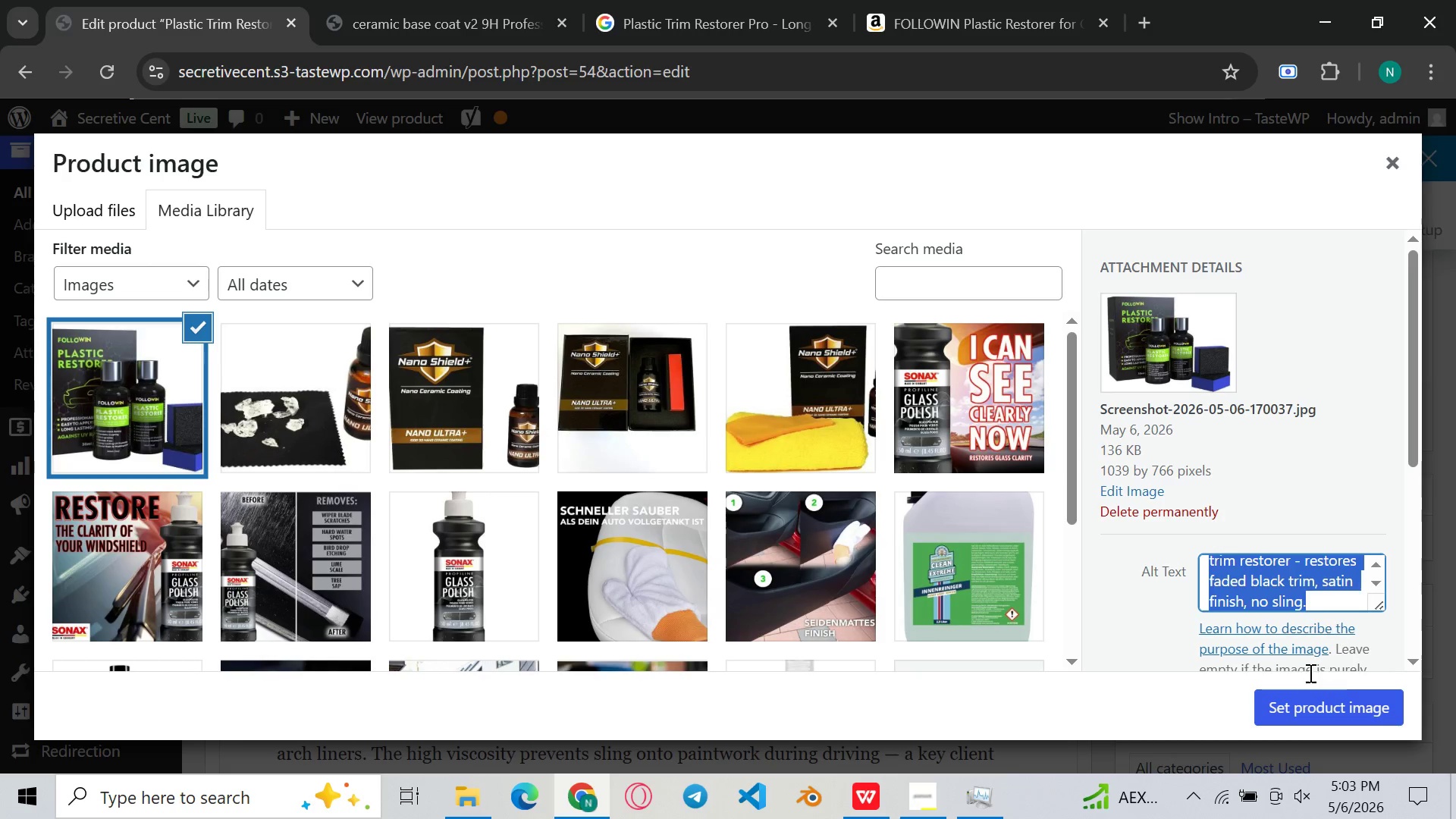 
left_click([1298, 700])
 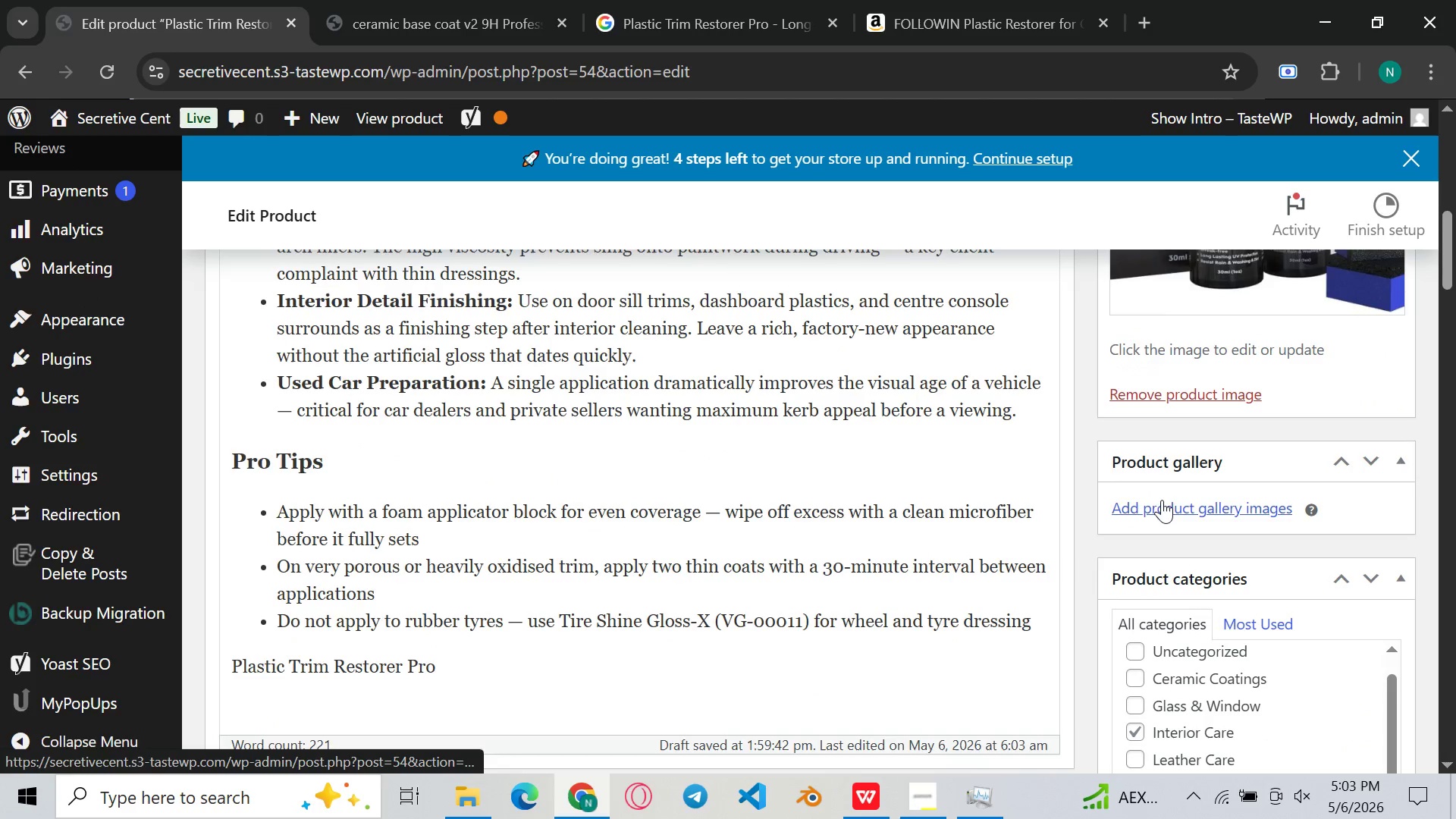 
left_click([1239, 507])
 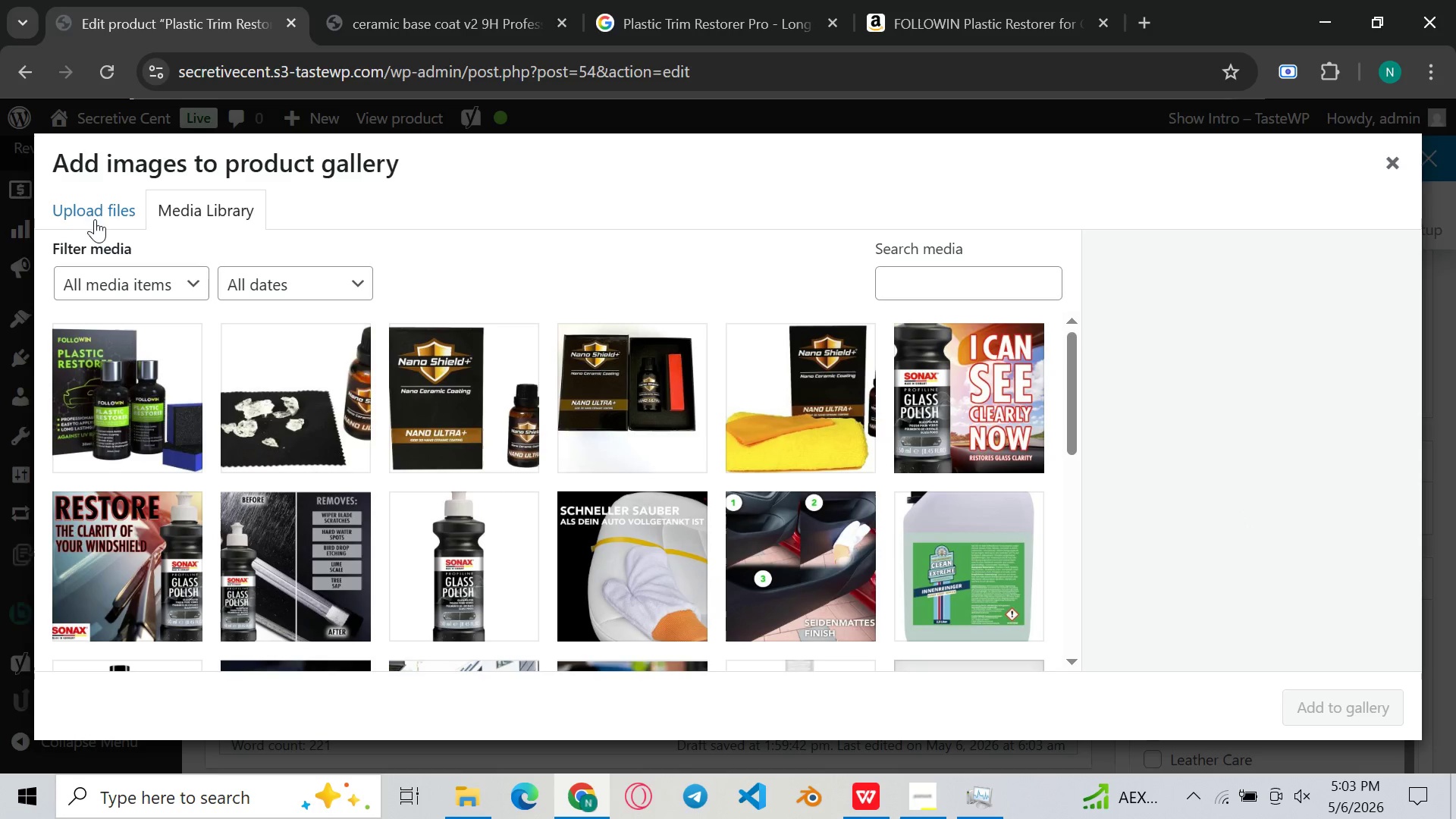 
left_click([94, 218])
 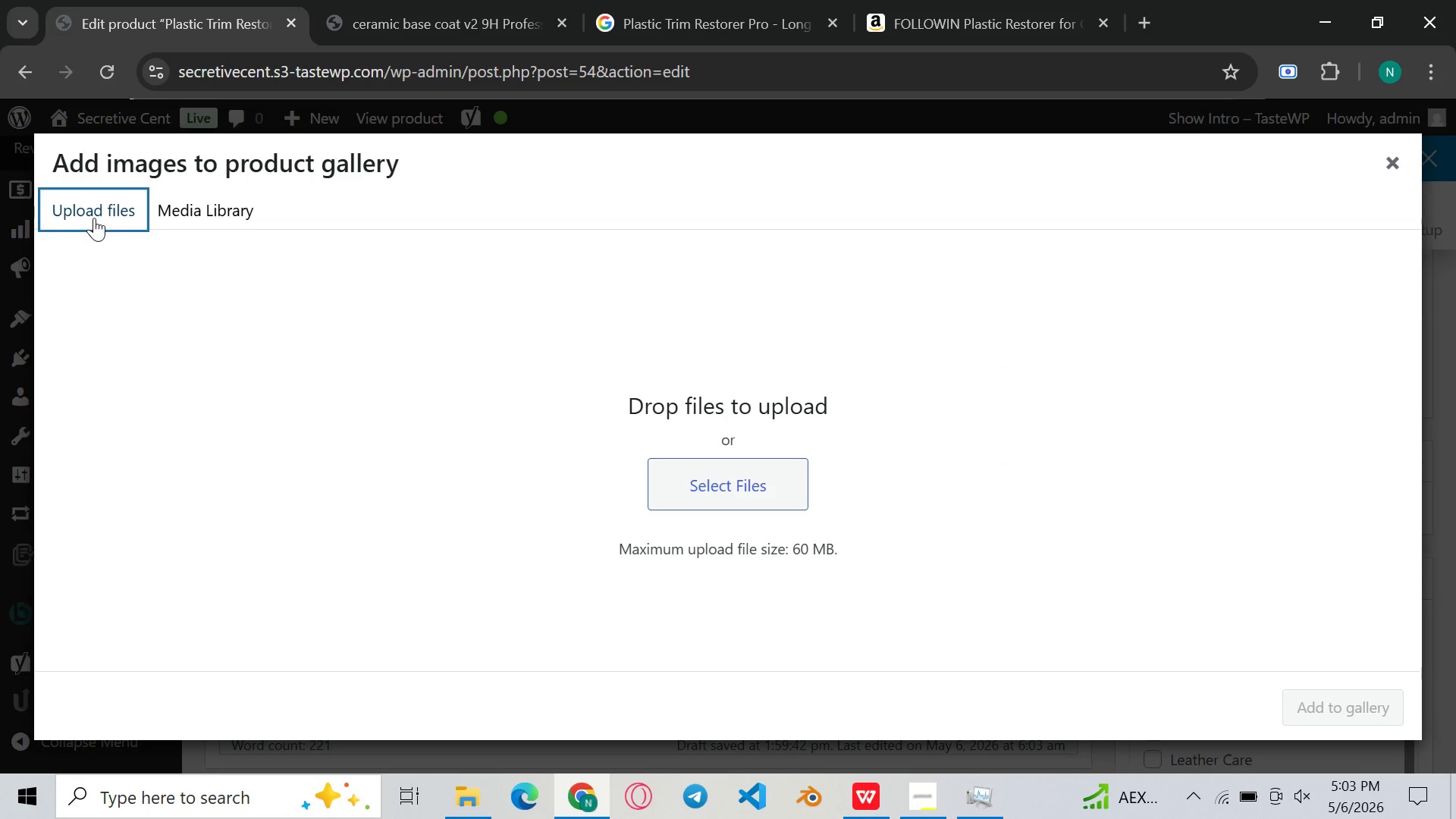 
wait(23.94)
 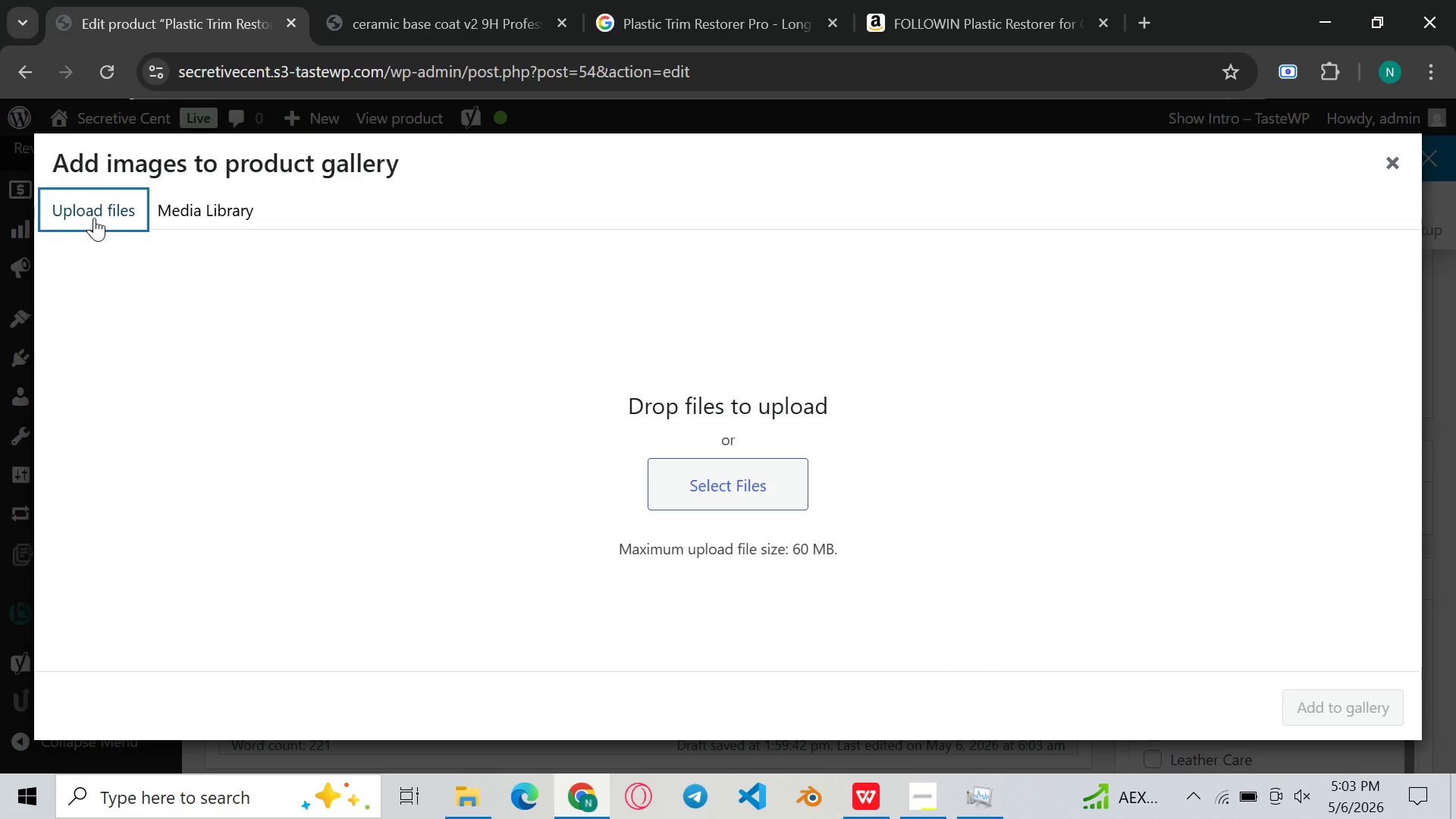 
left_click([727, 486])
 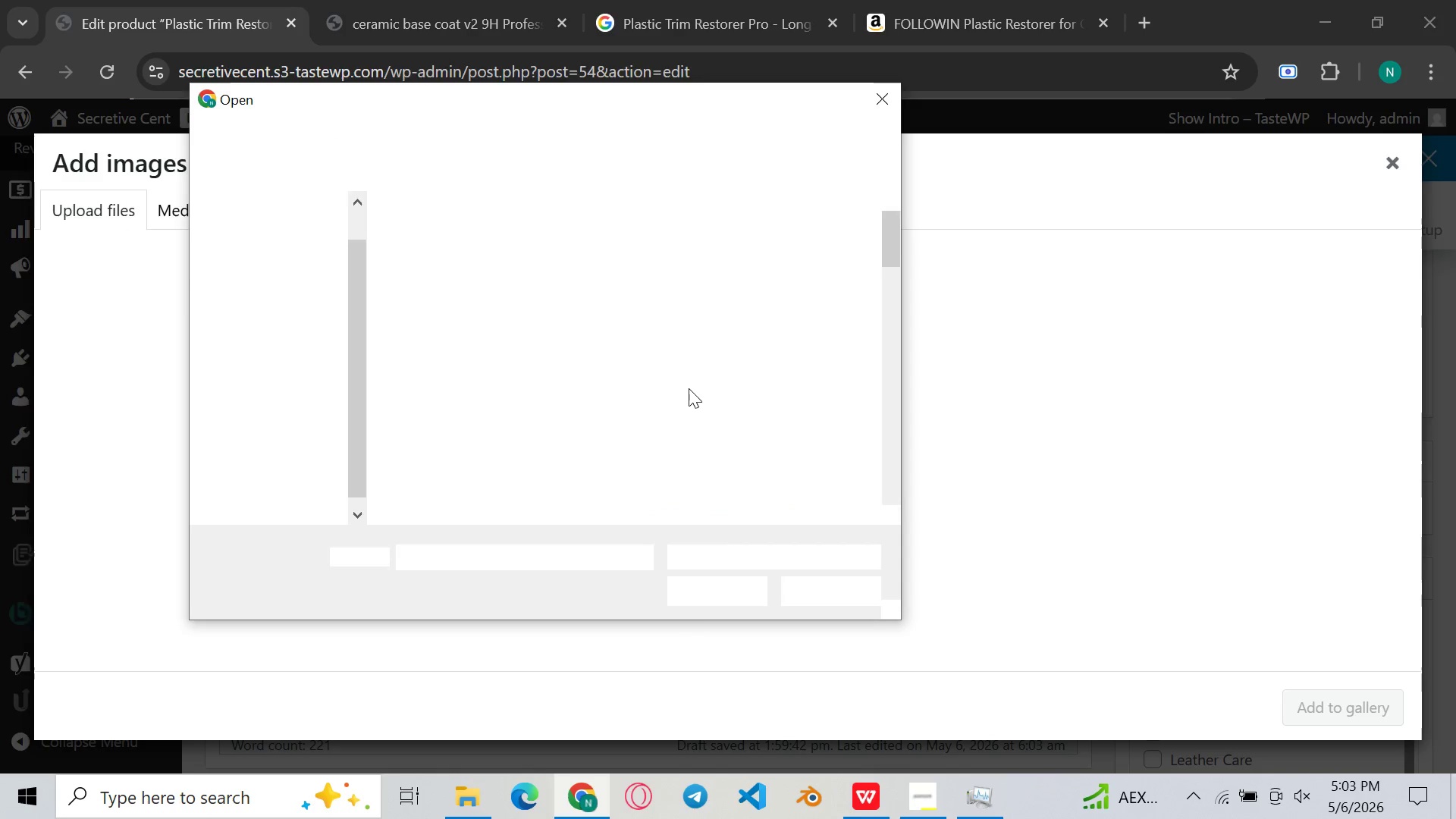 
scroll: coordinate [689, 388], scroll_direction: down, amount: 39.0
 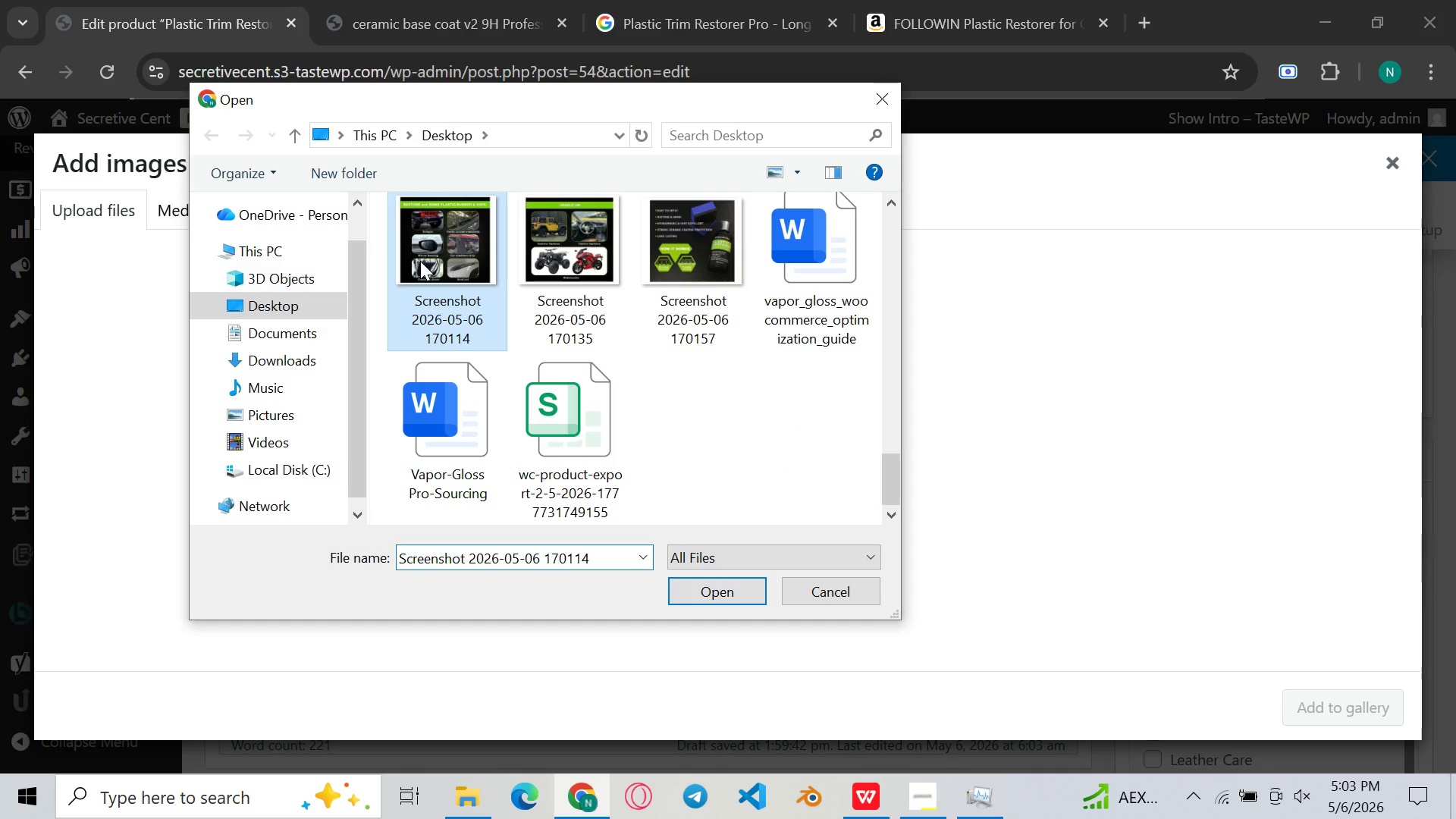 
double_click([420, 261])
 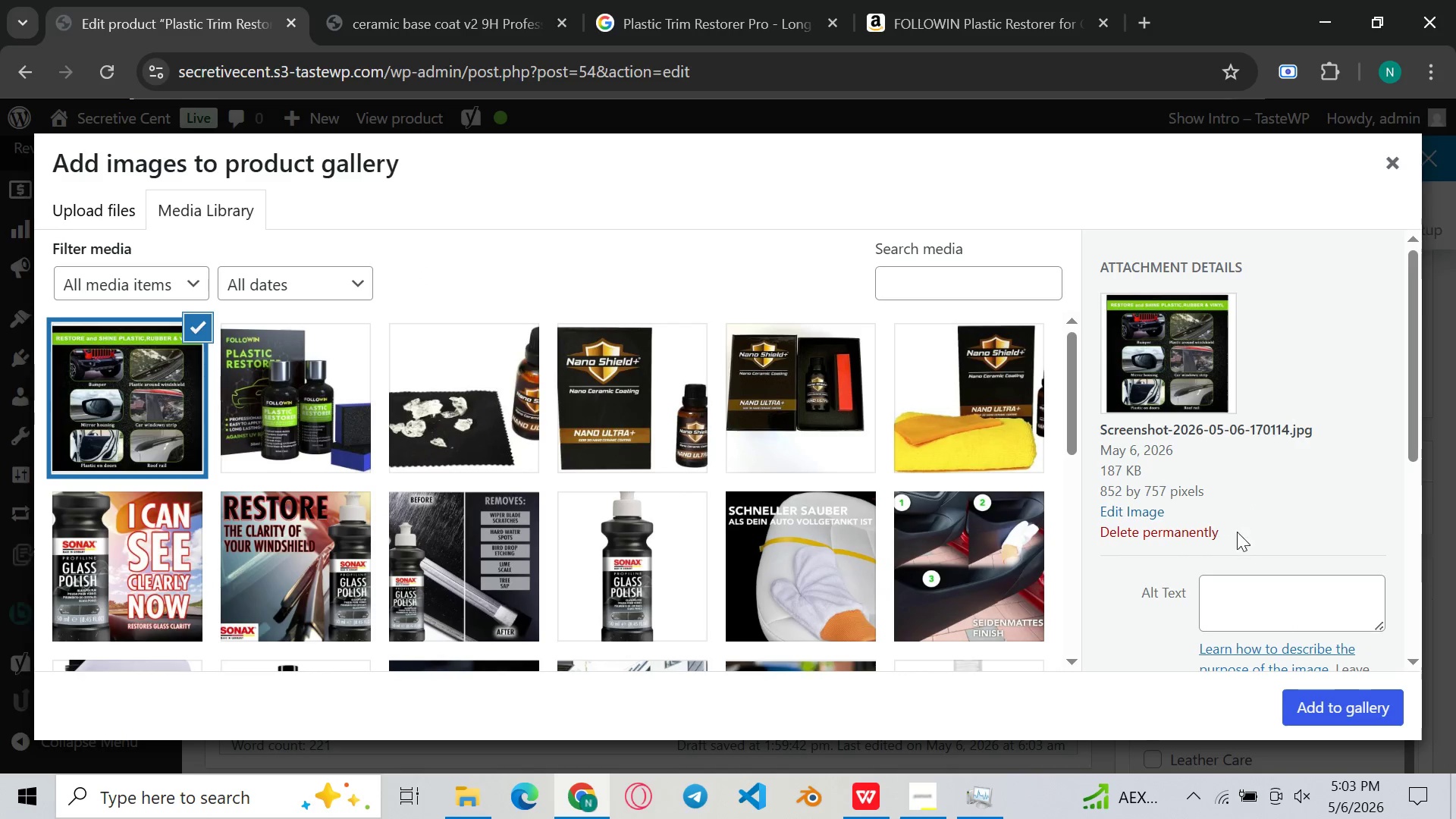 
left_click([1230, 592])
 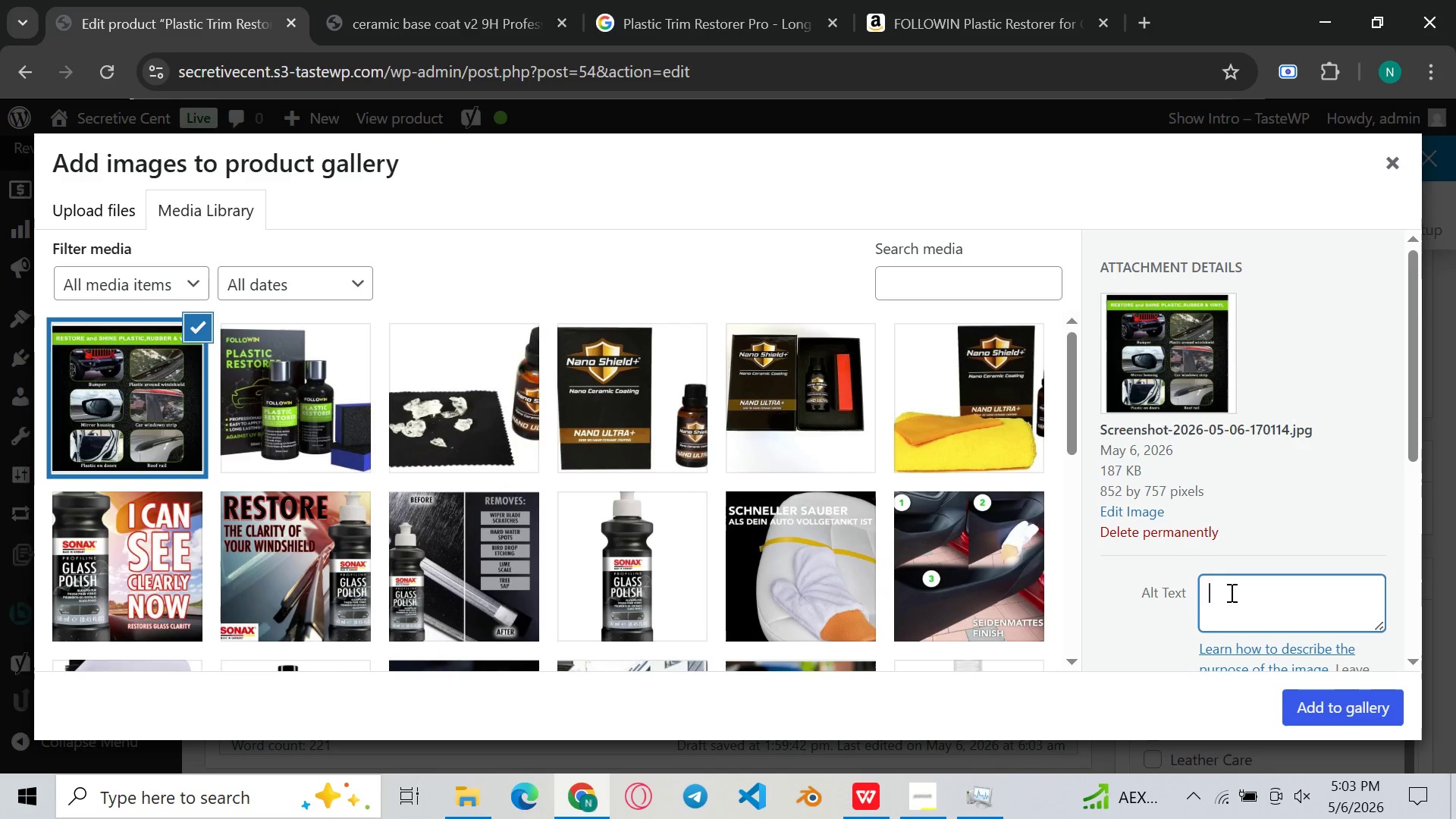 
key(Control+V)
 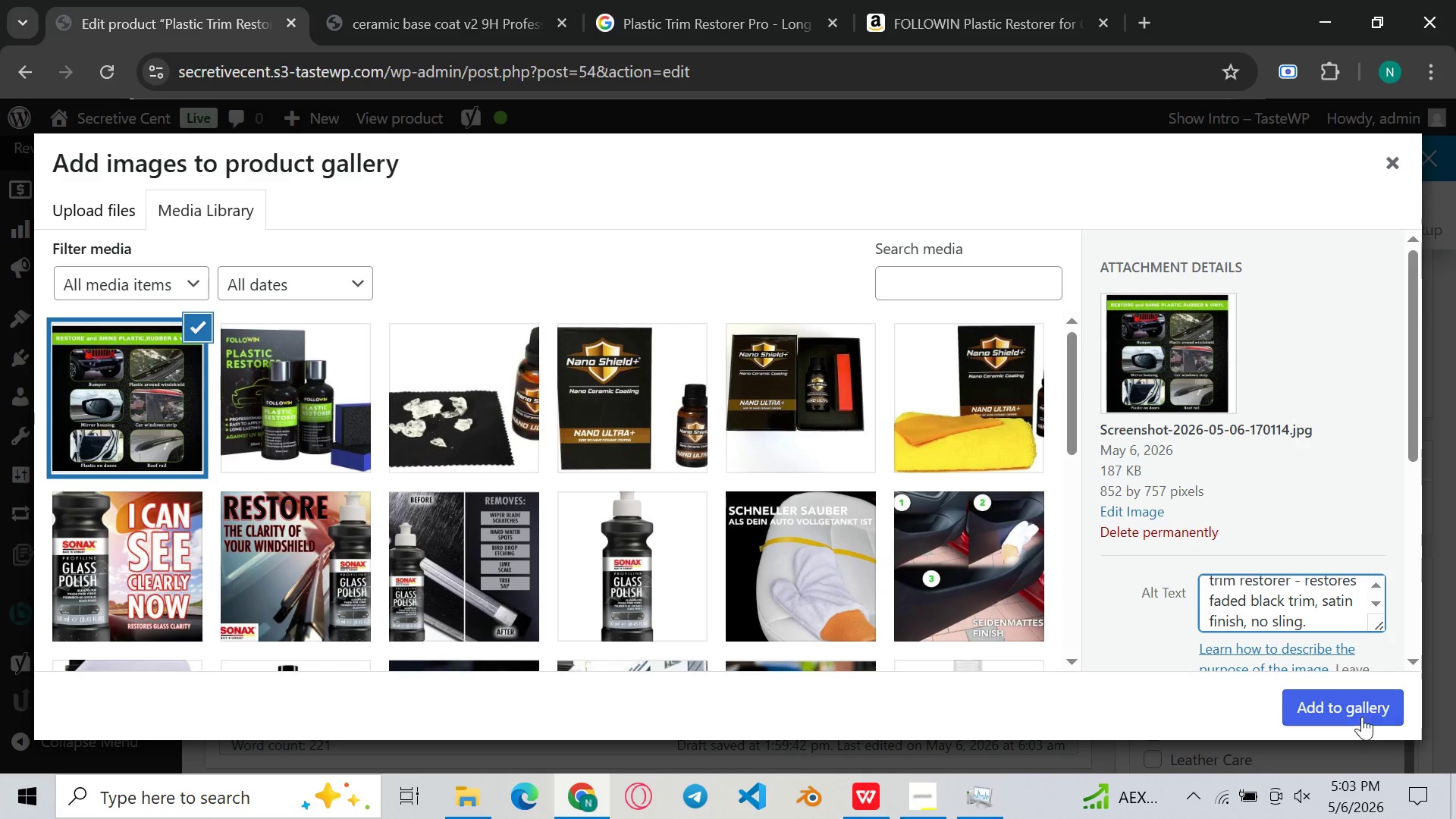 
left_click([1362, 705])
 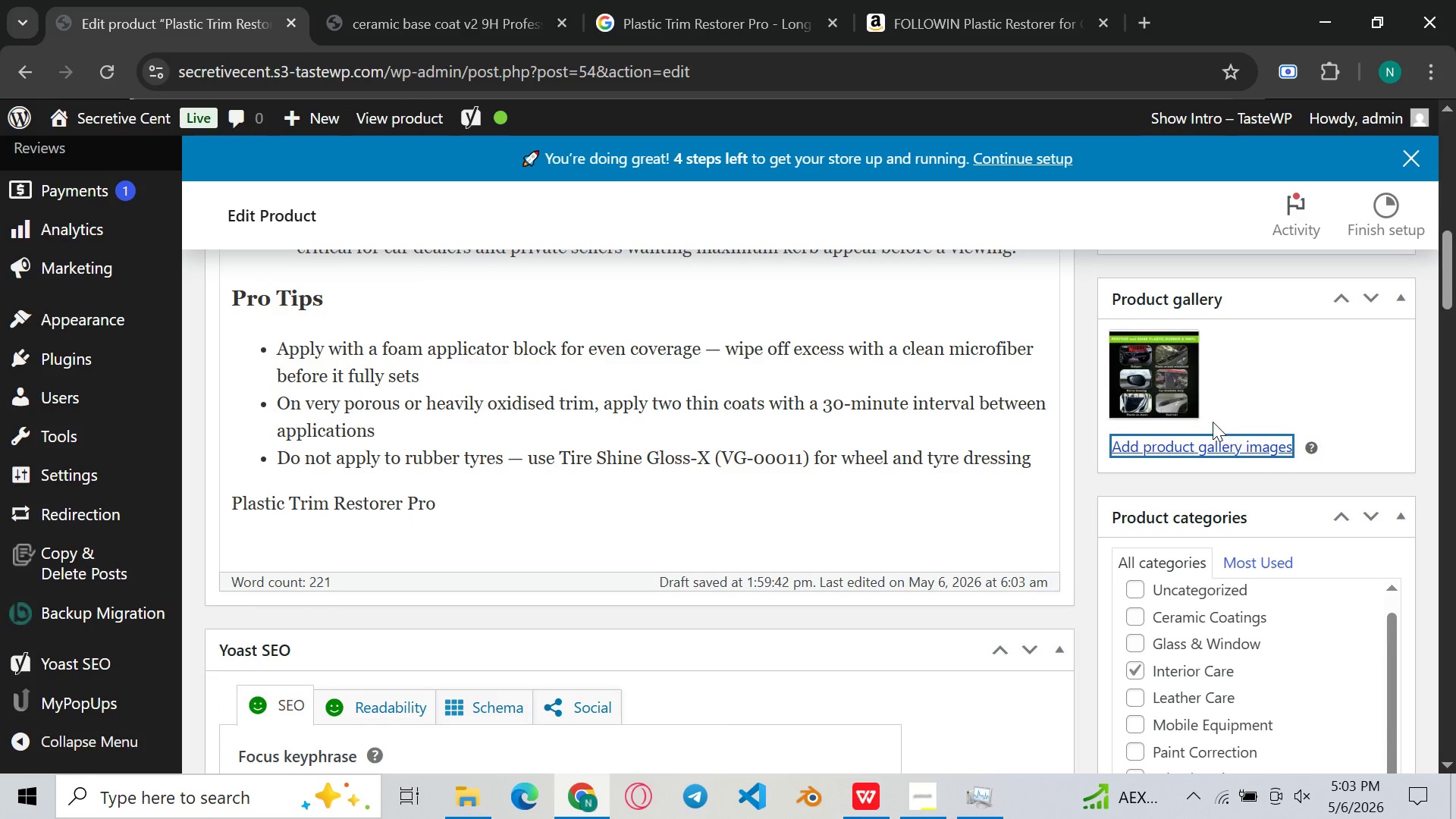 
left_click([1196, 444])
 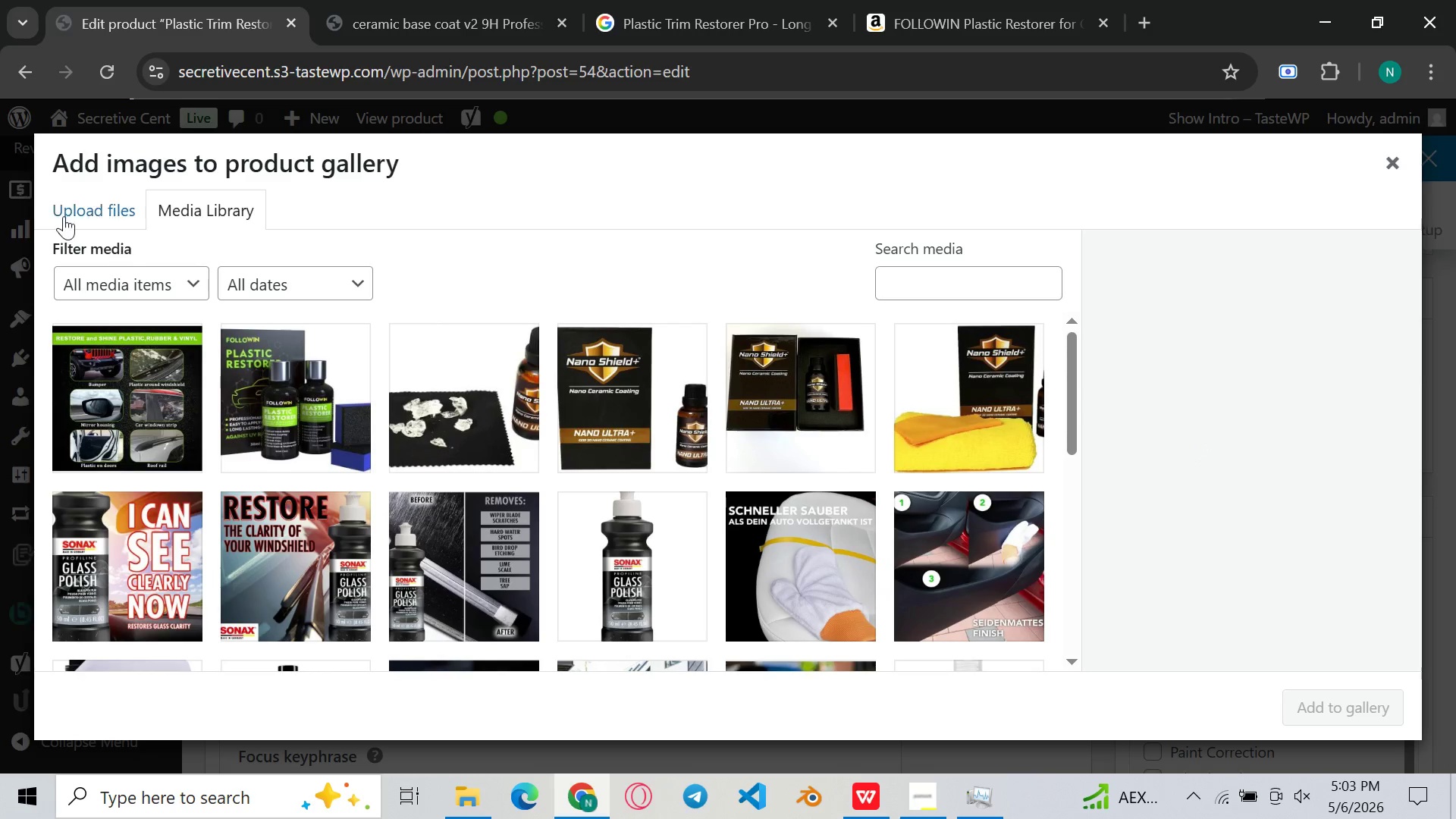 
left_click([57, 211])
 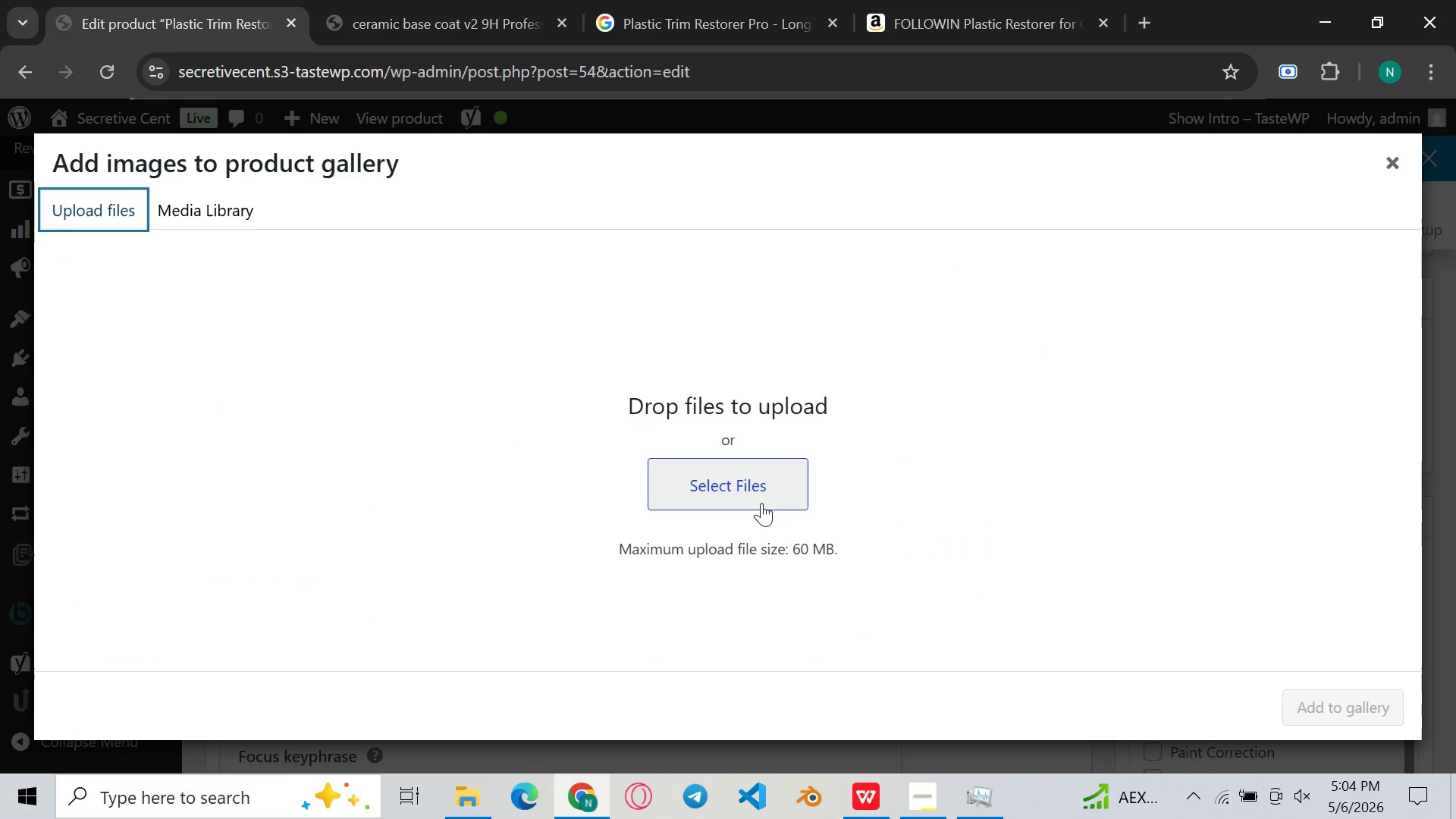 
left_click([752, 504])
 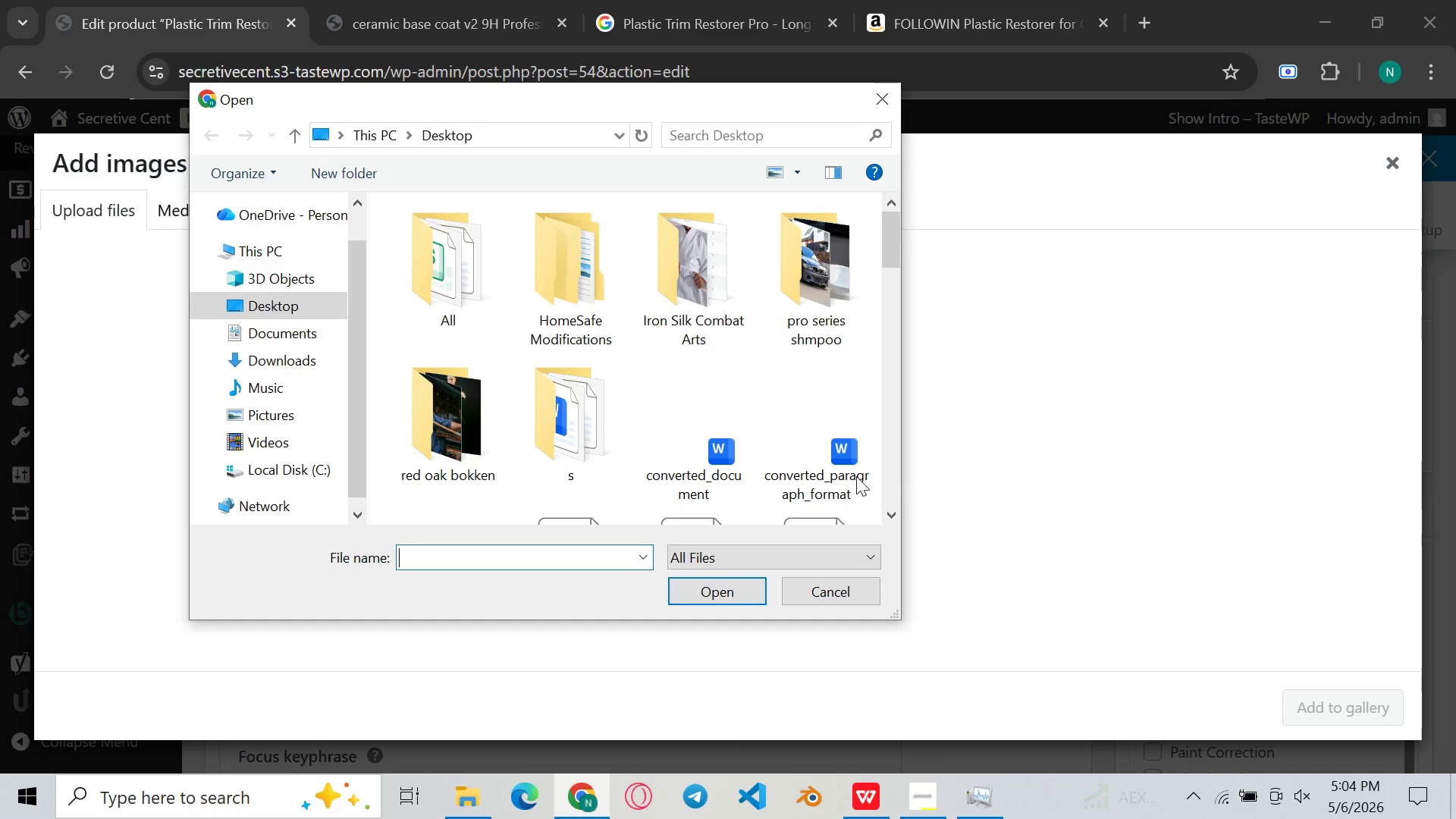 
scroll: coordinate [751, 433], scroll_direction: down, amount: 62.0
 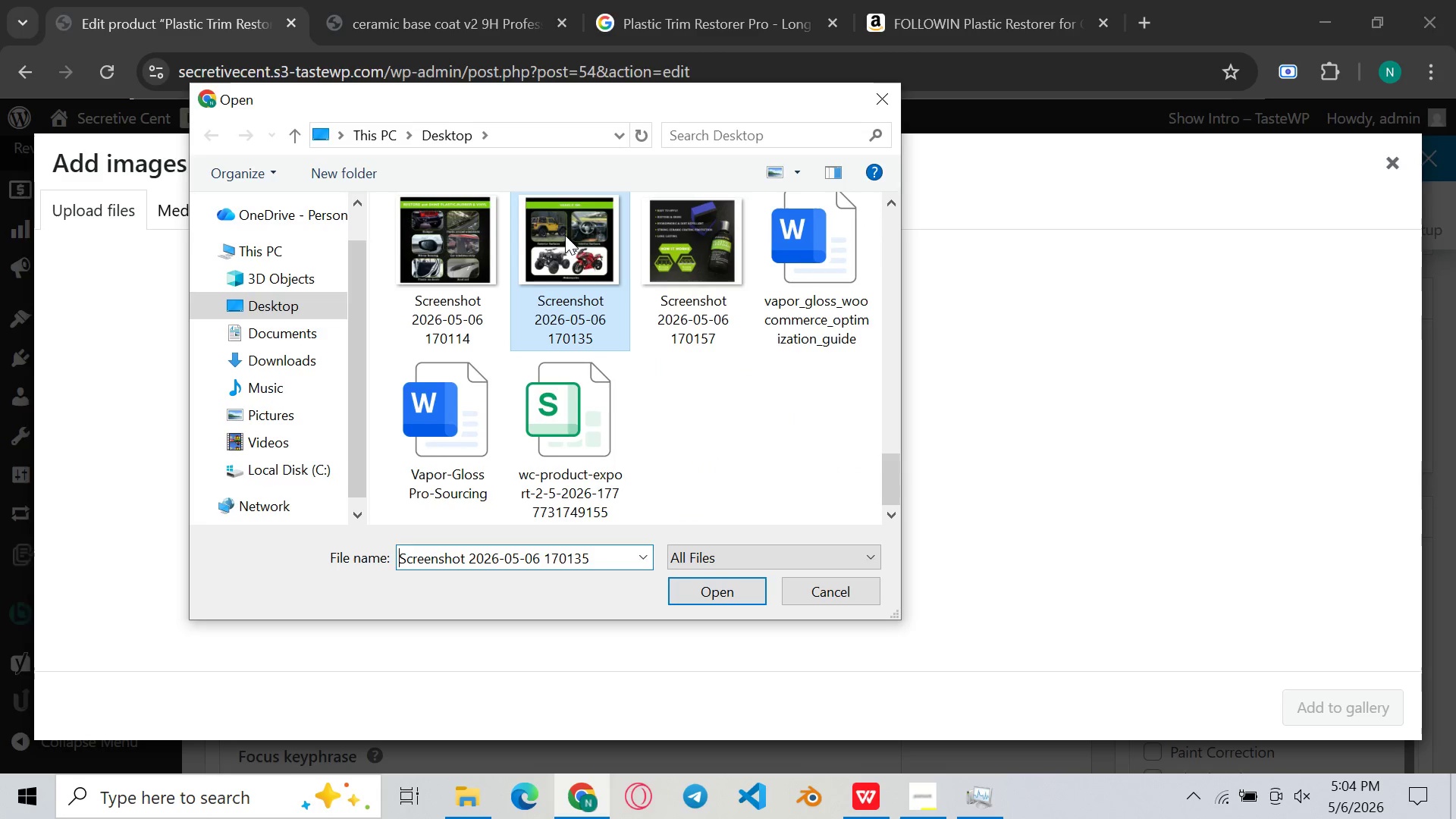 
double_click([565, 235])
 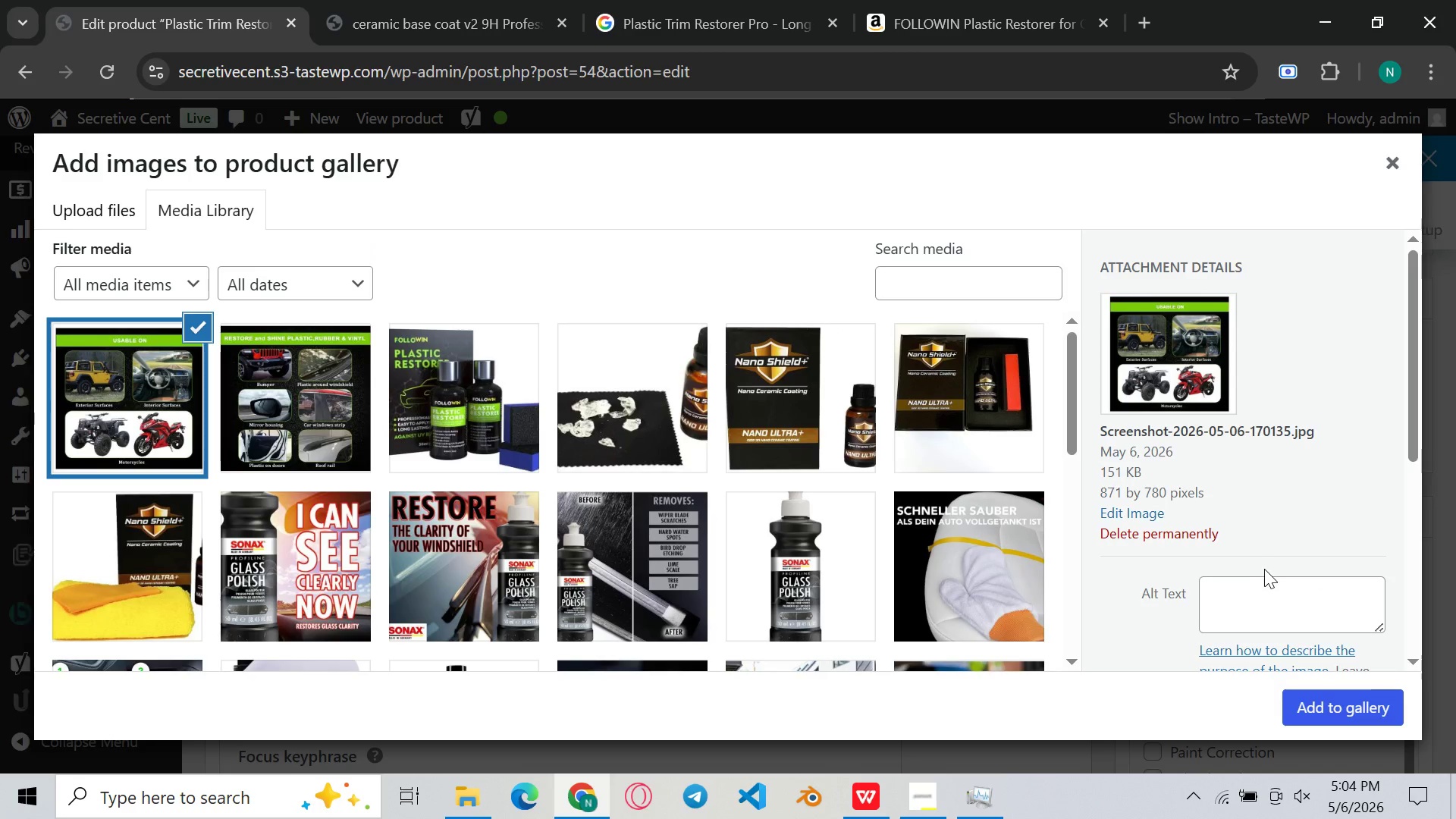 
left_click([1235, 604])
 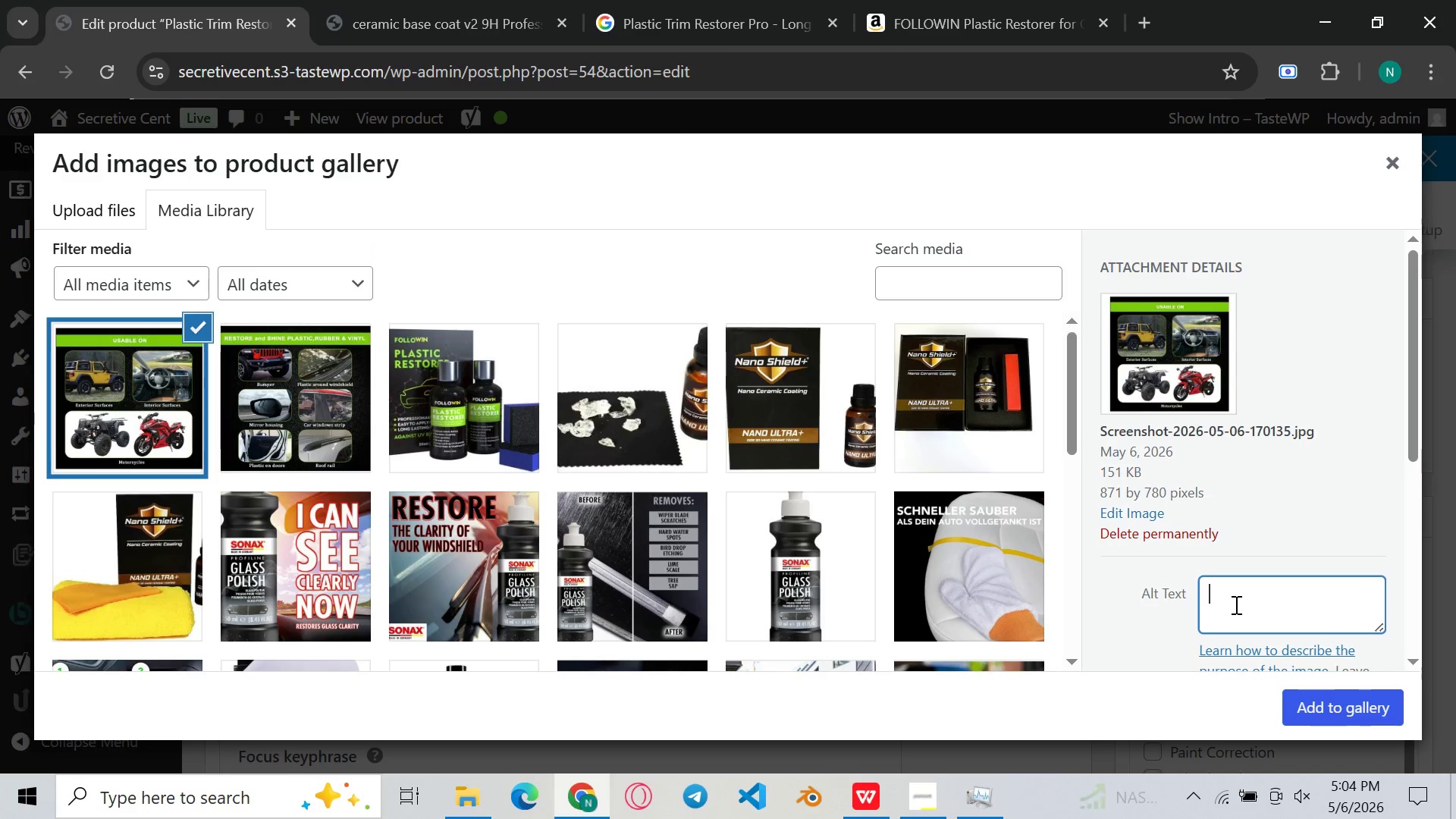 
key(Control+ControlLeft)
 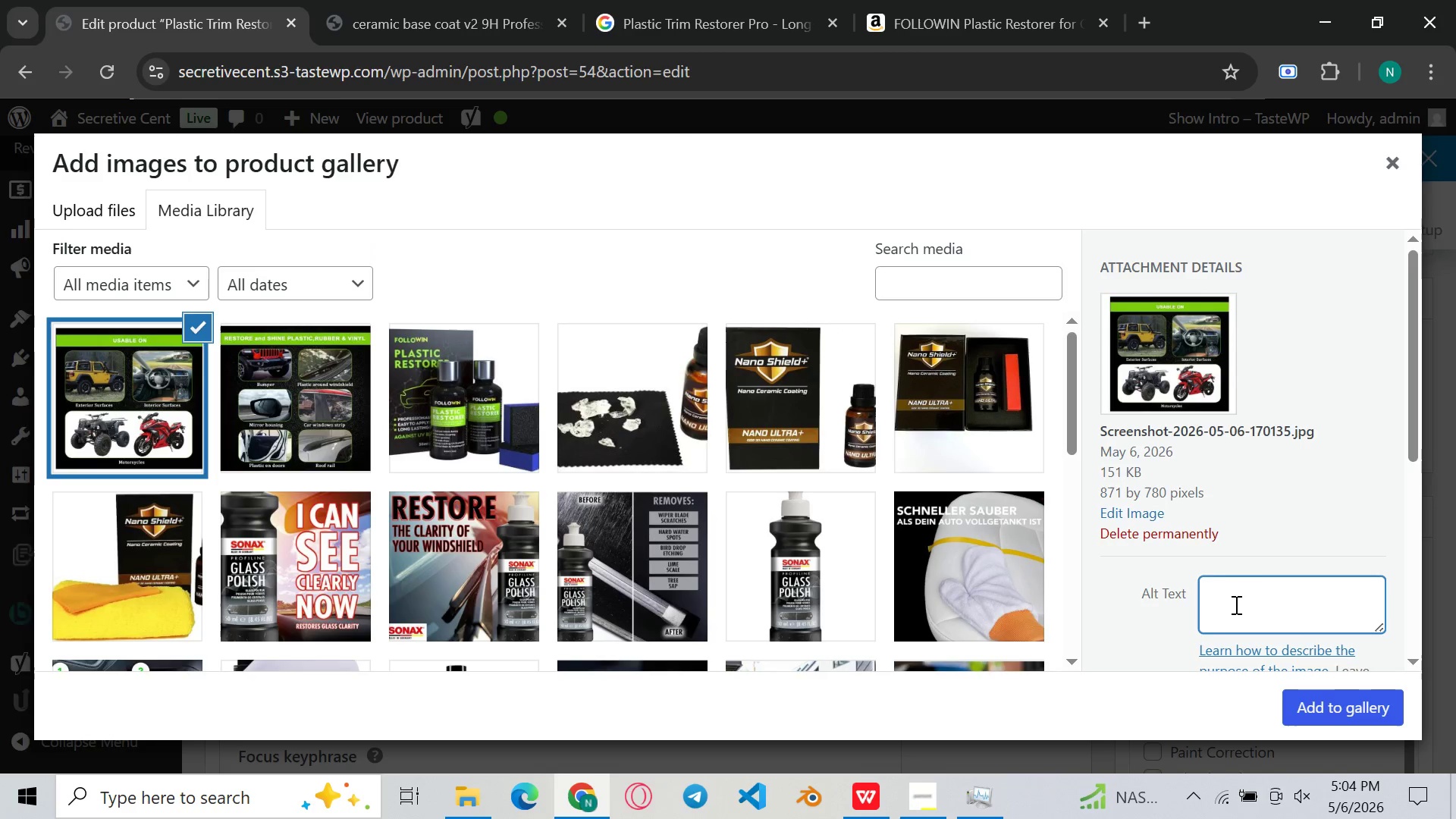 
key(Control+V)
 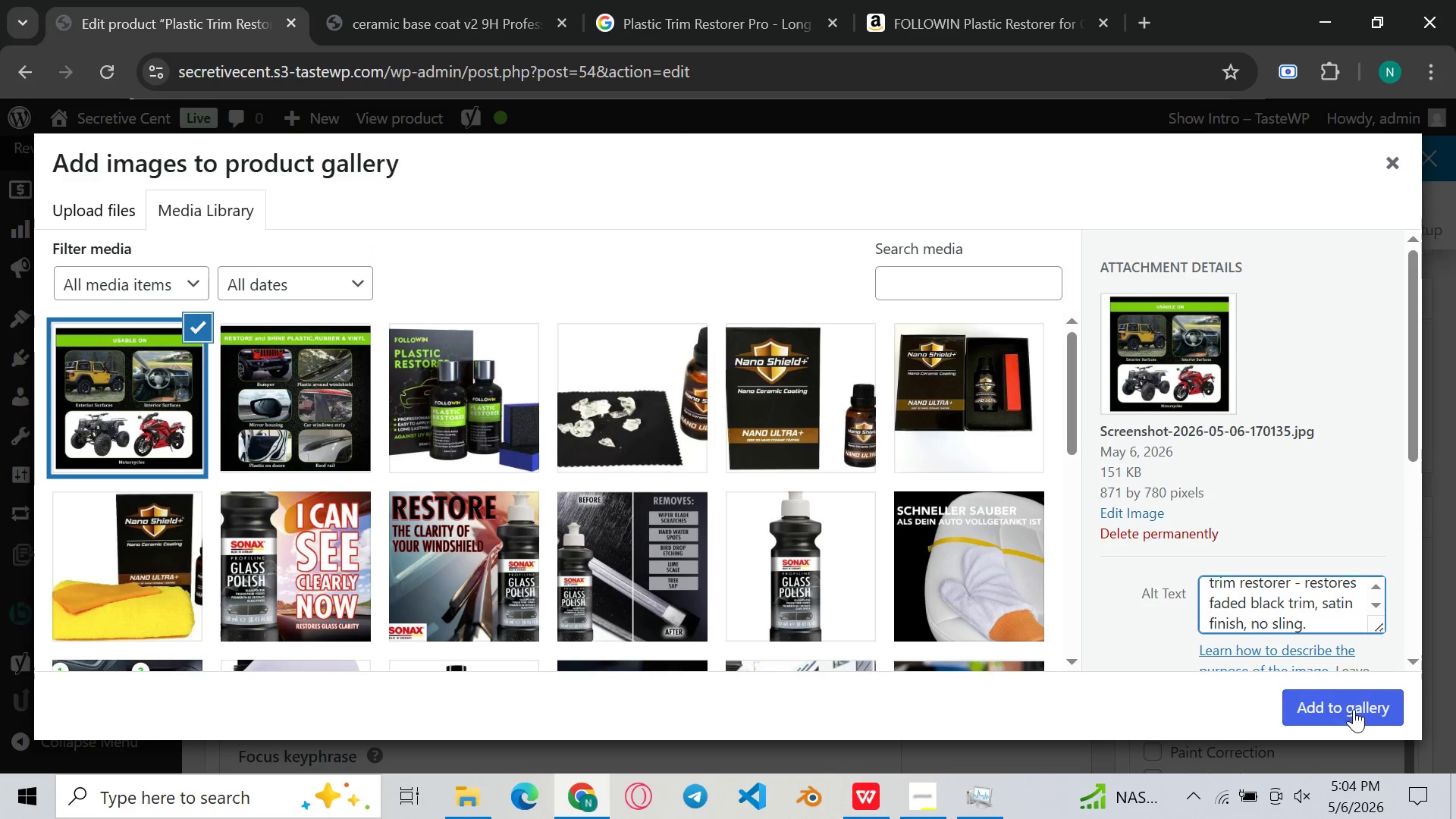 
left_click([1354, 709])
 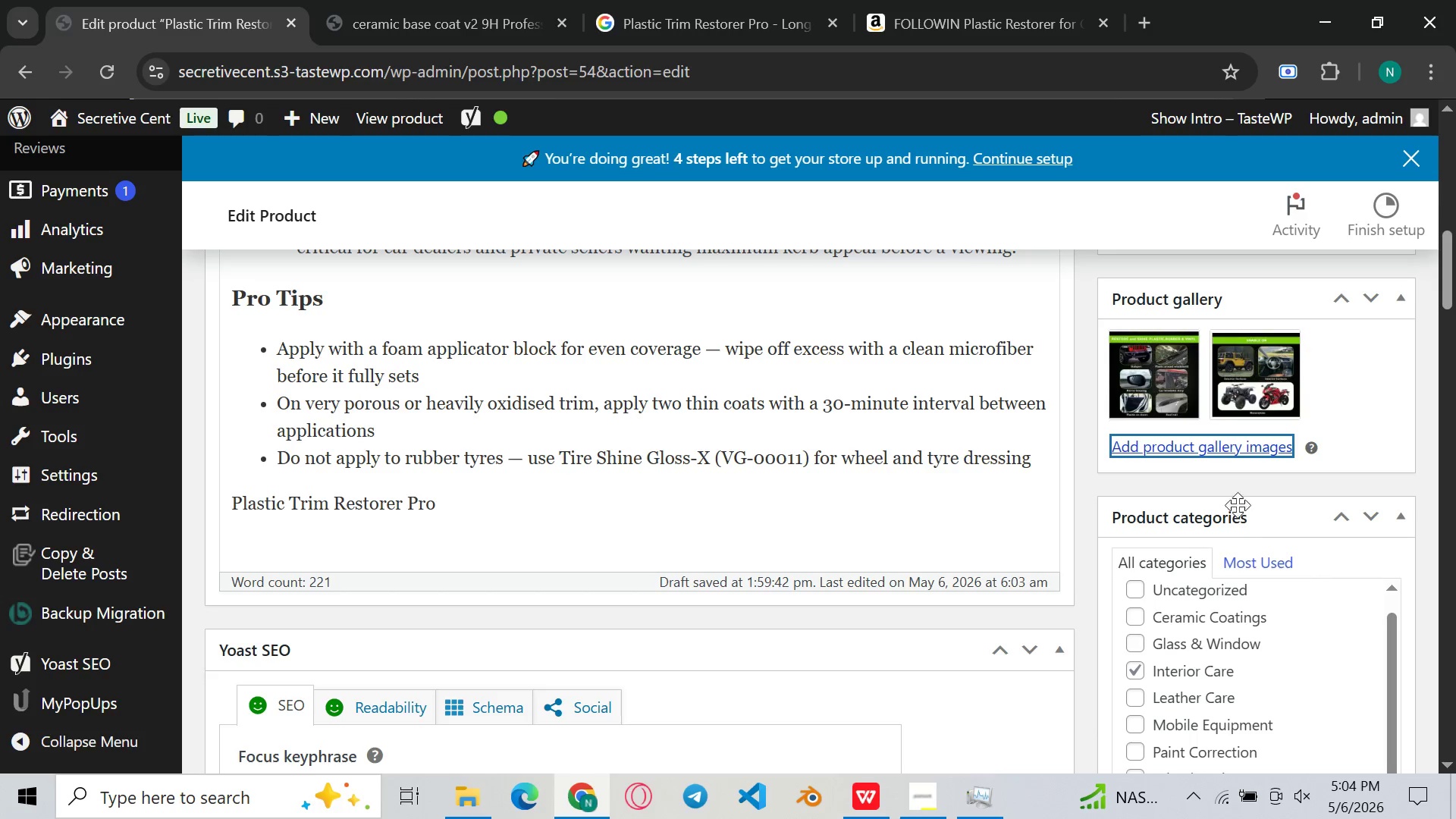 
left_click([1179, 444])
 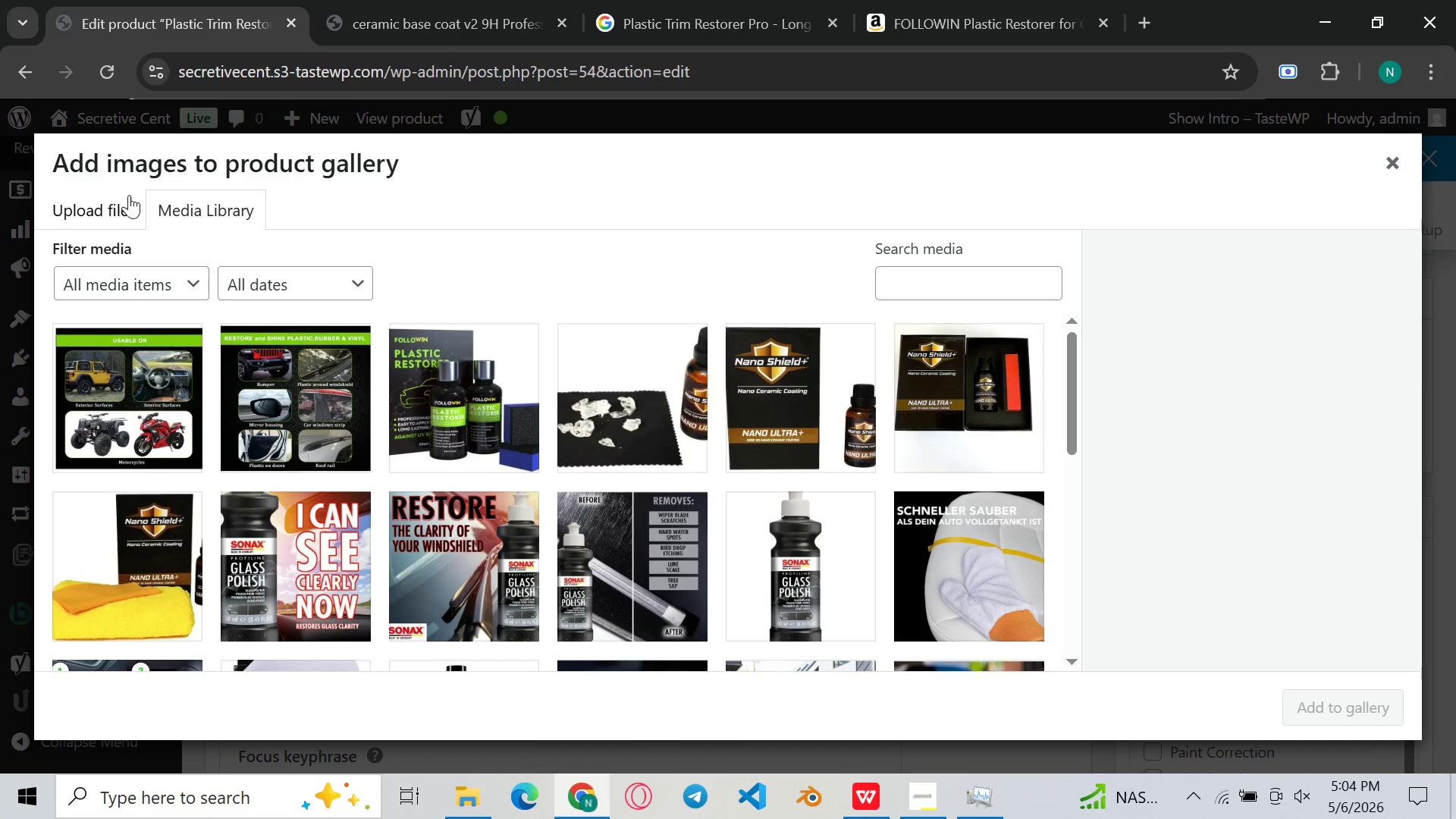 
left_click([120, 202])
 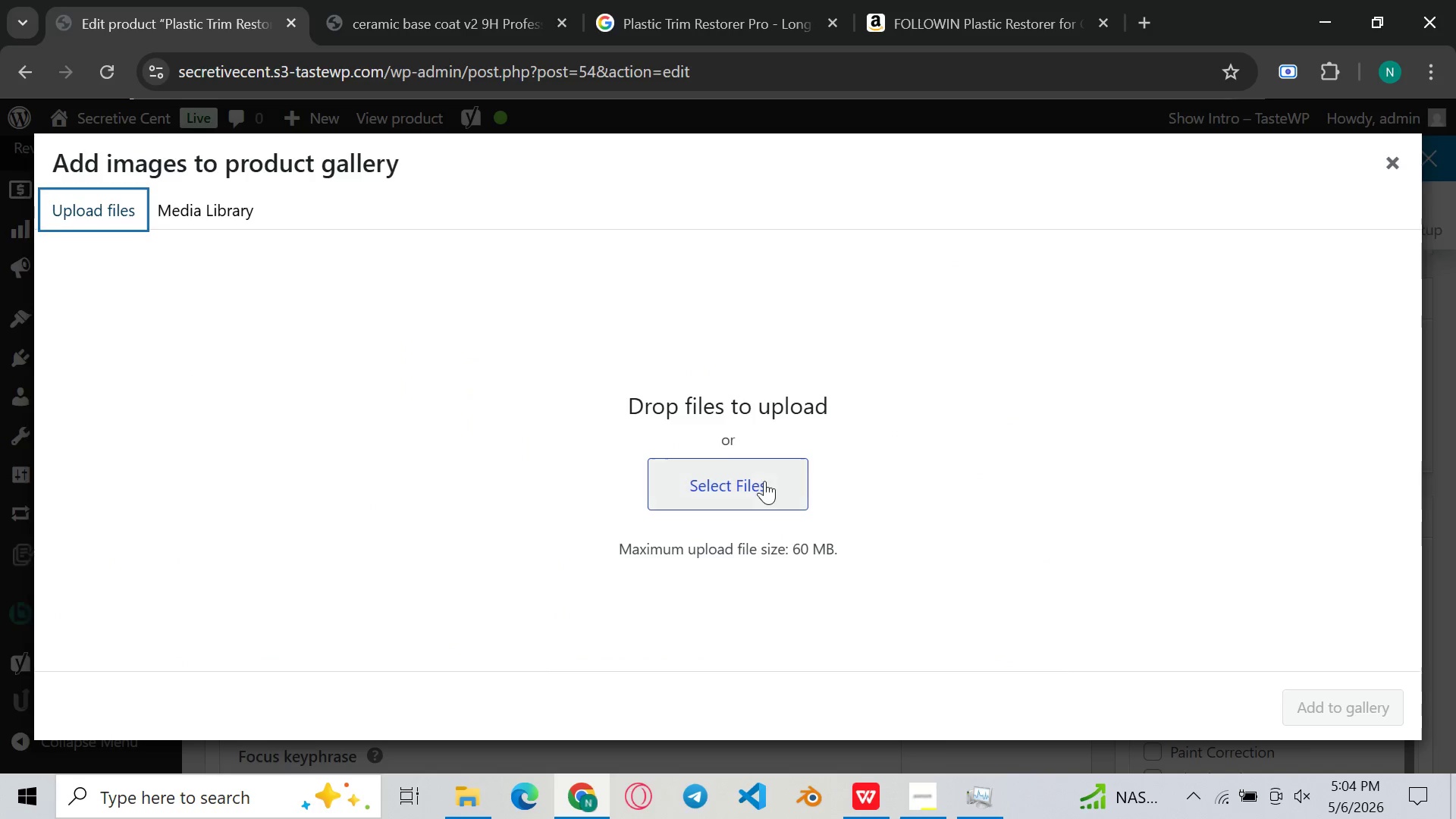 
left_click([764, 481])
 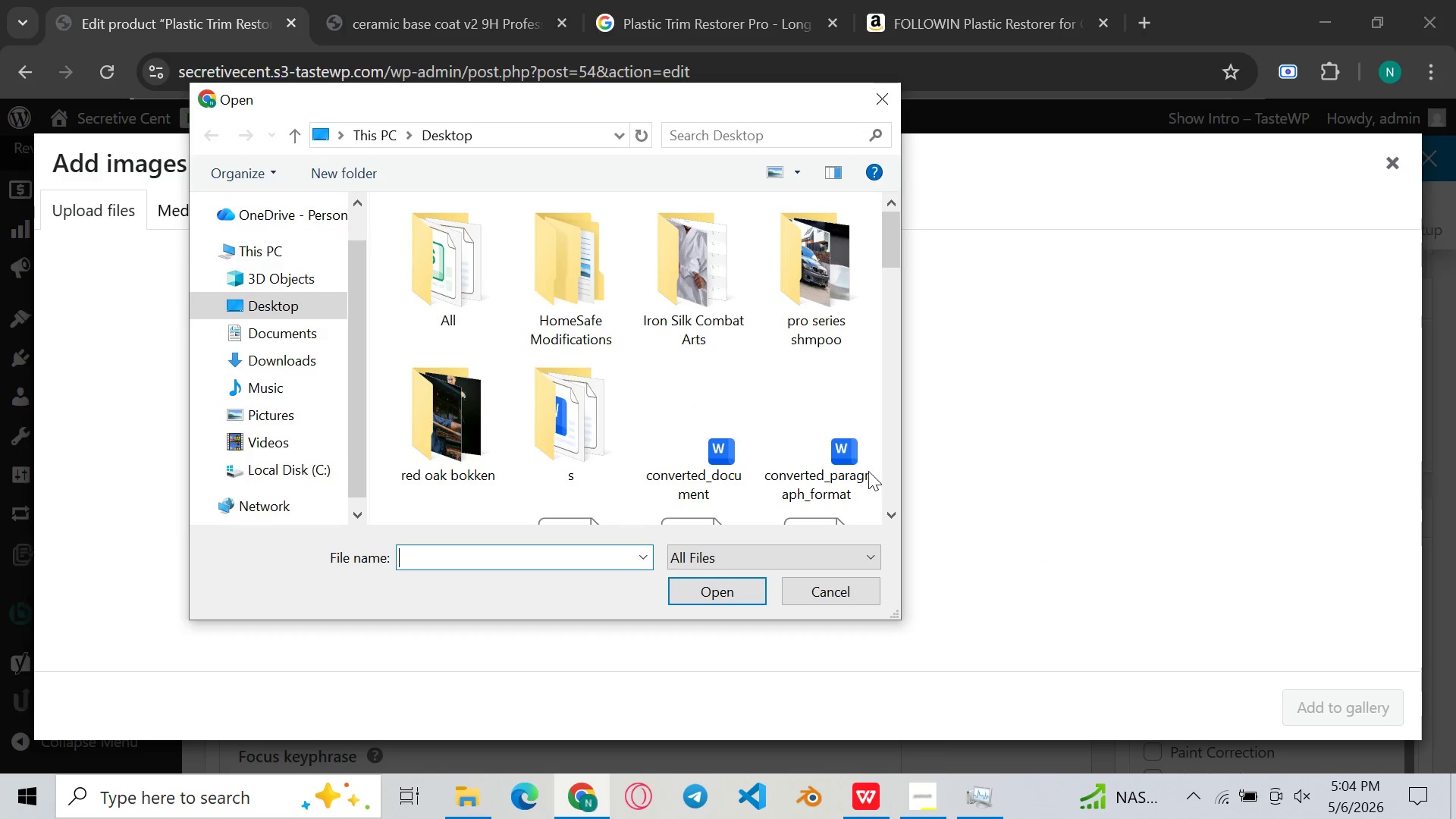 
scroll: coordinate [745, 467], scroll_direction: down, amount: 45.0
 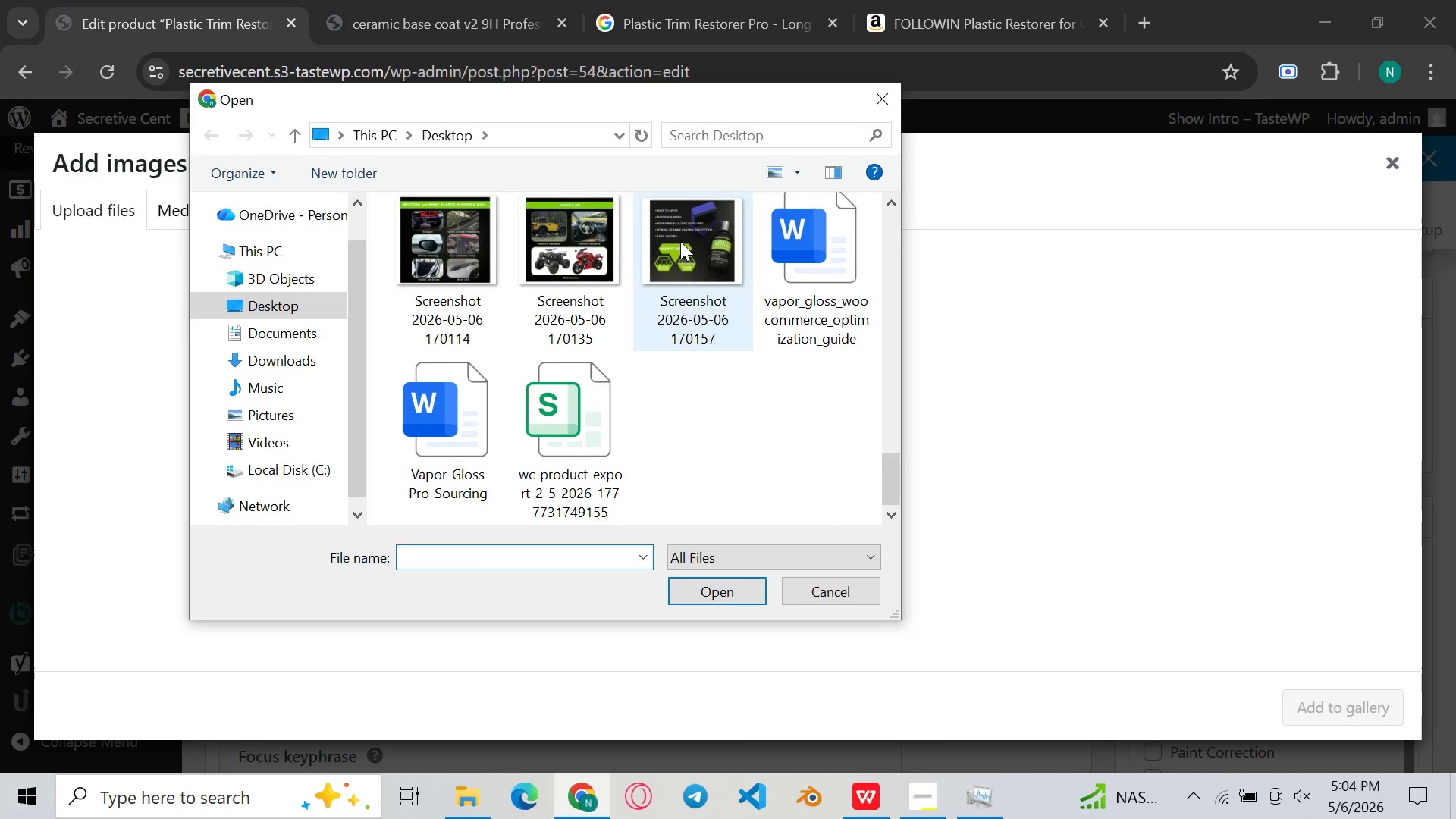 
double_click([680, 241])
 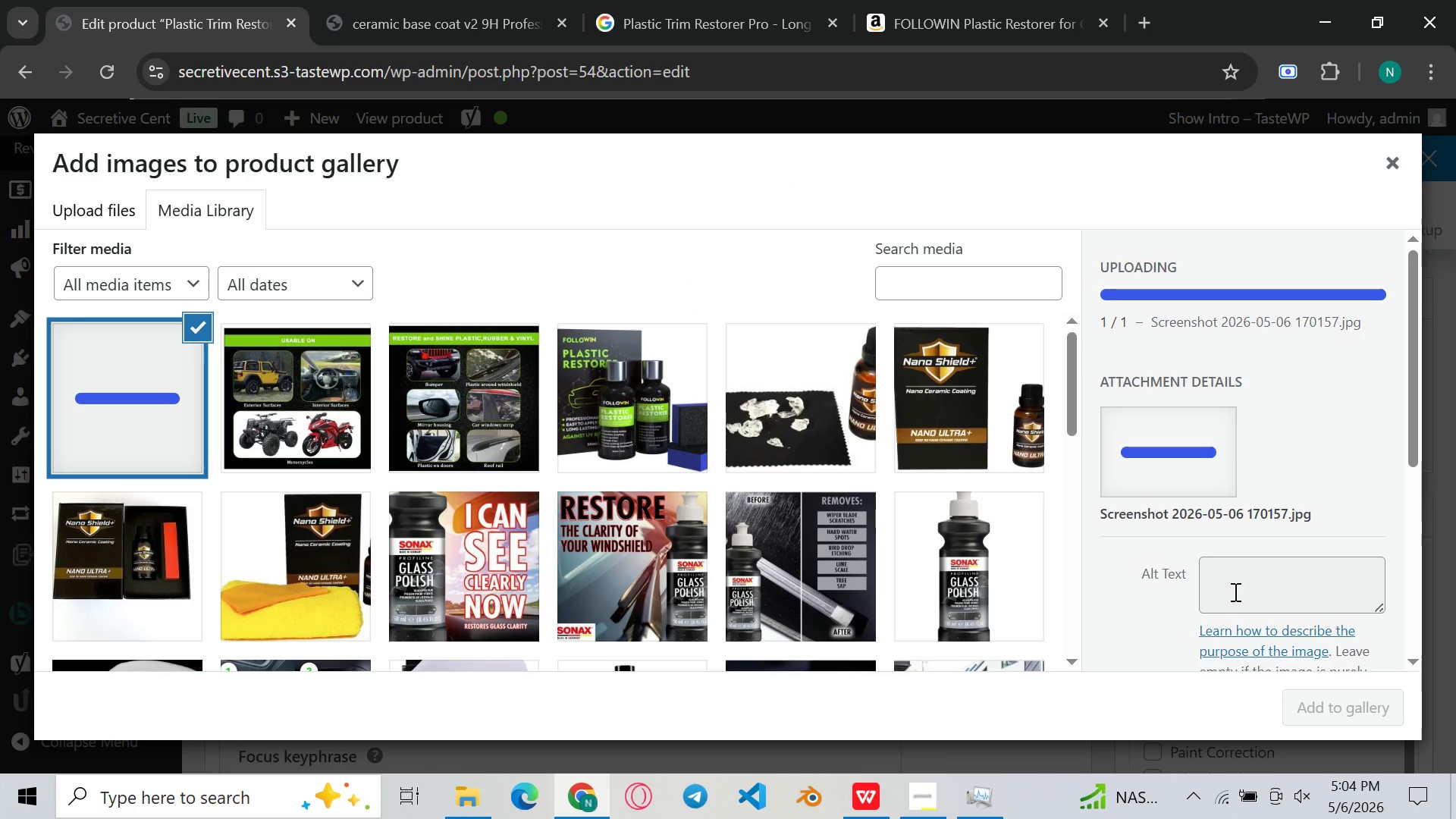 
left_click([1248, 576])
 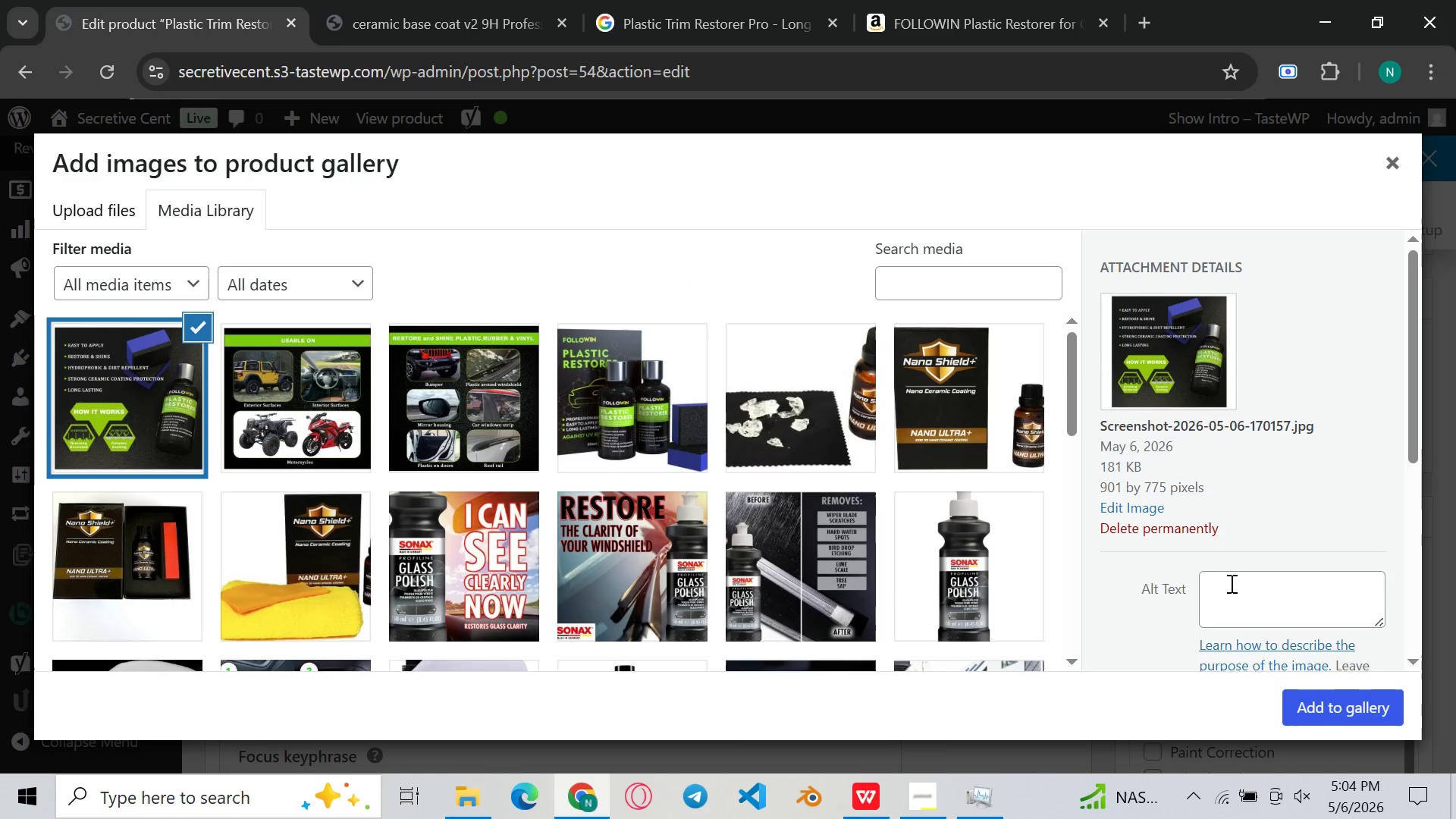 
left_click([1230, 583])
 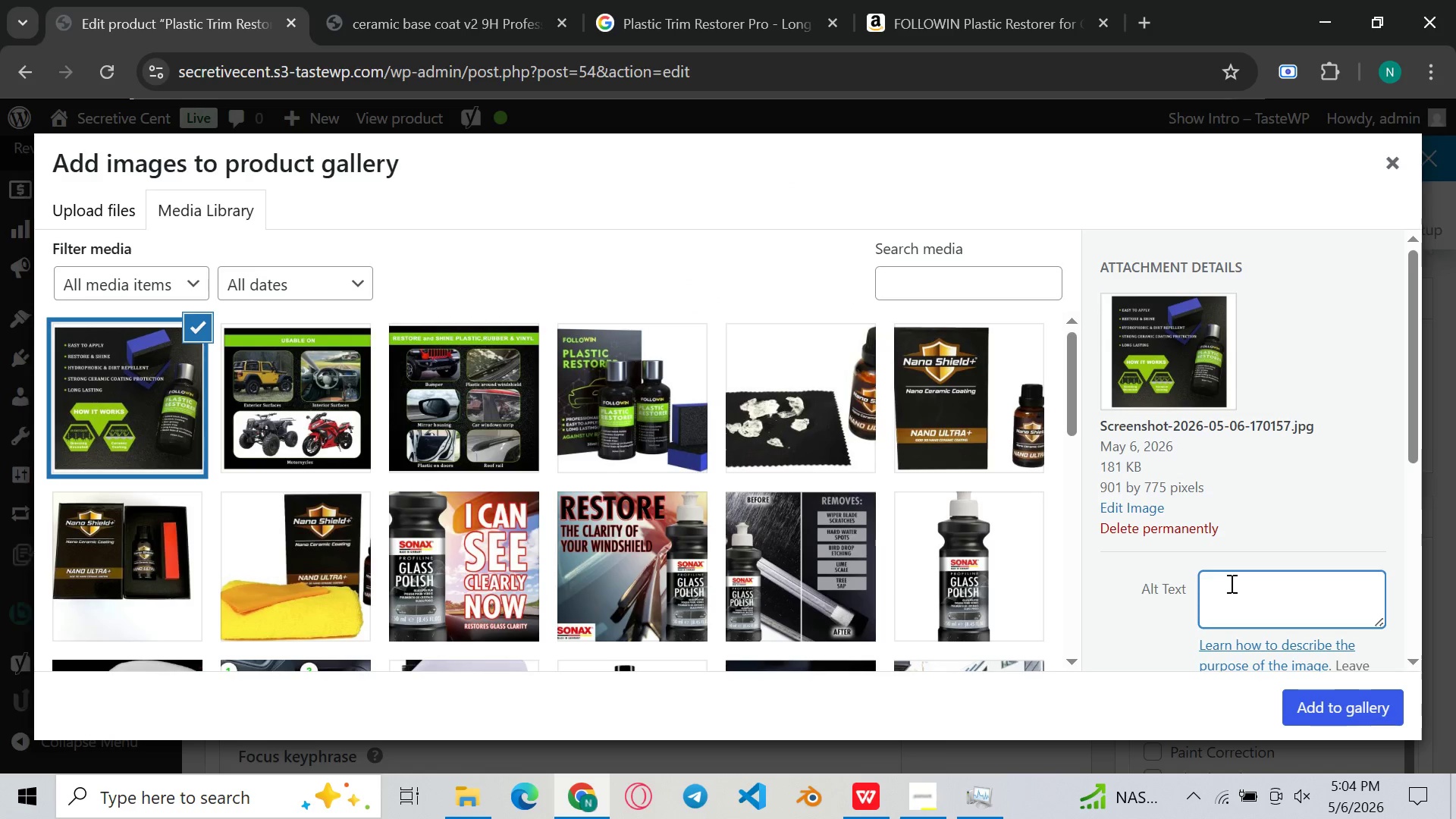 
key(Control+ControlLeft)
 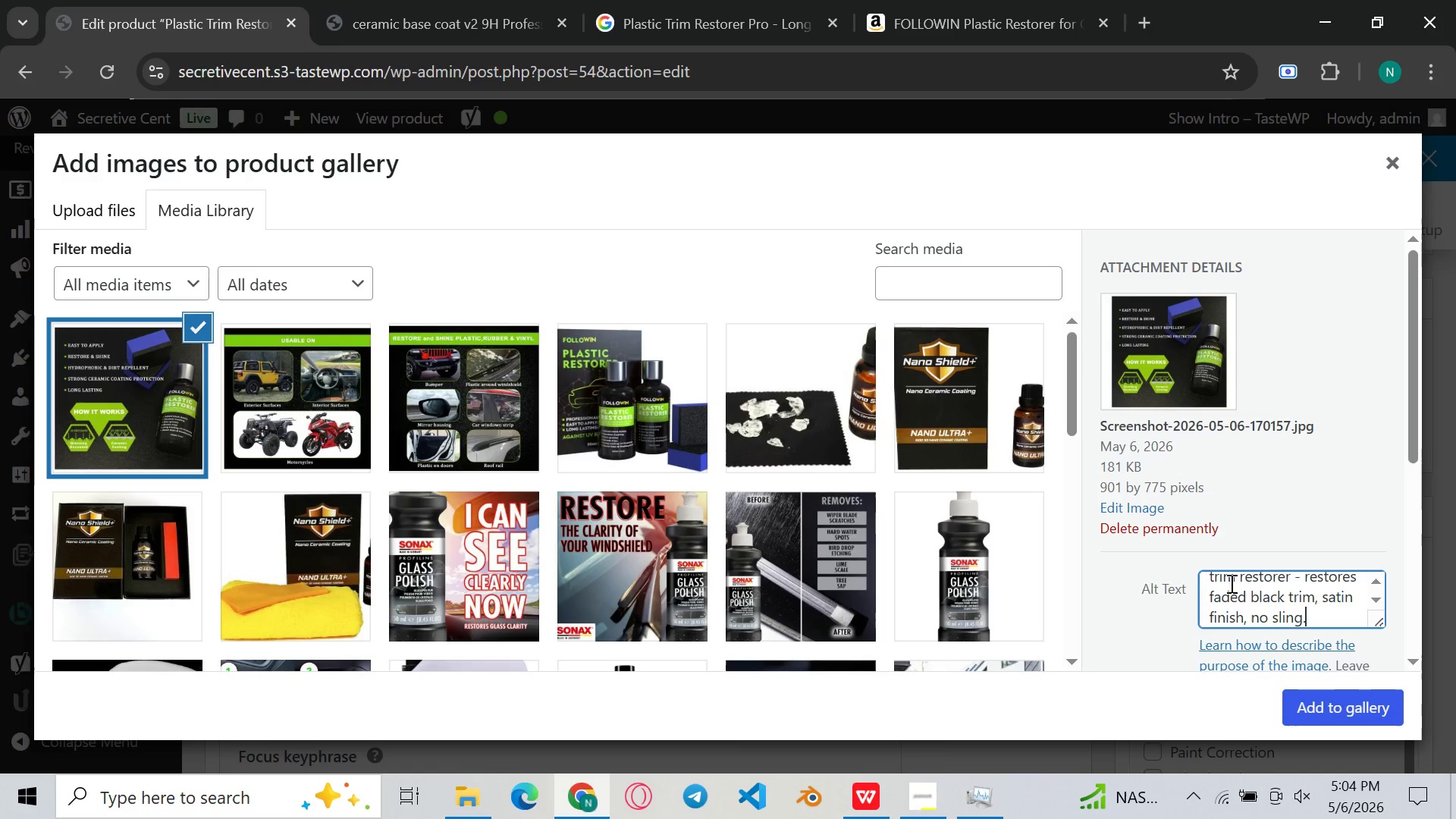 
key(Control+V)
 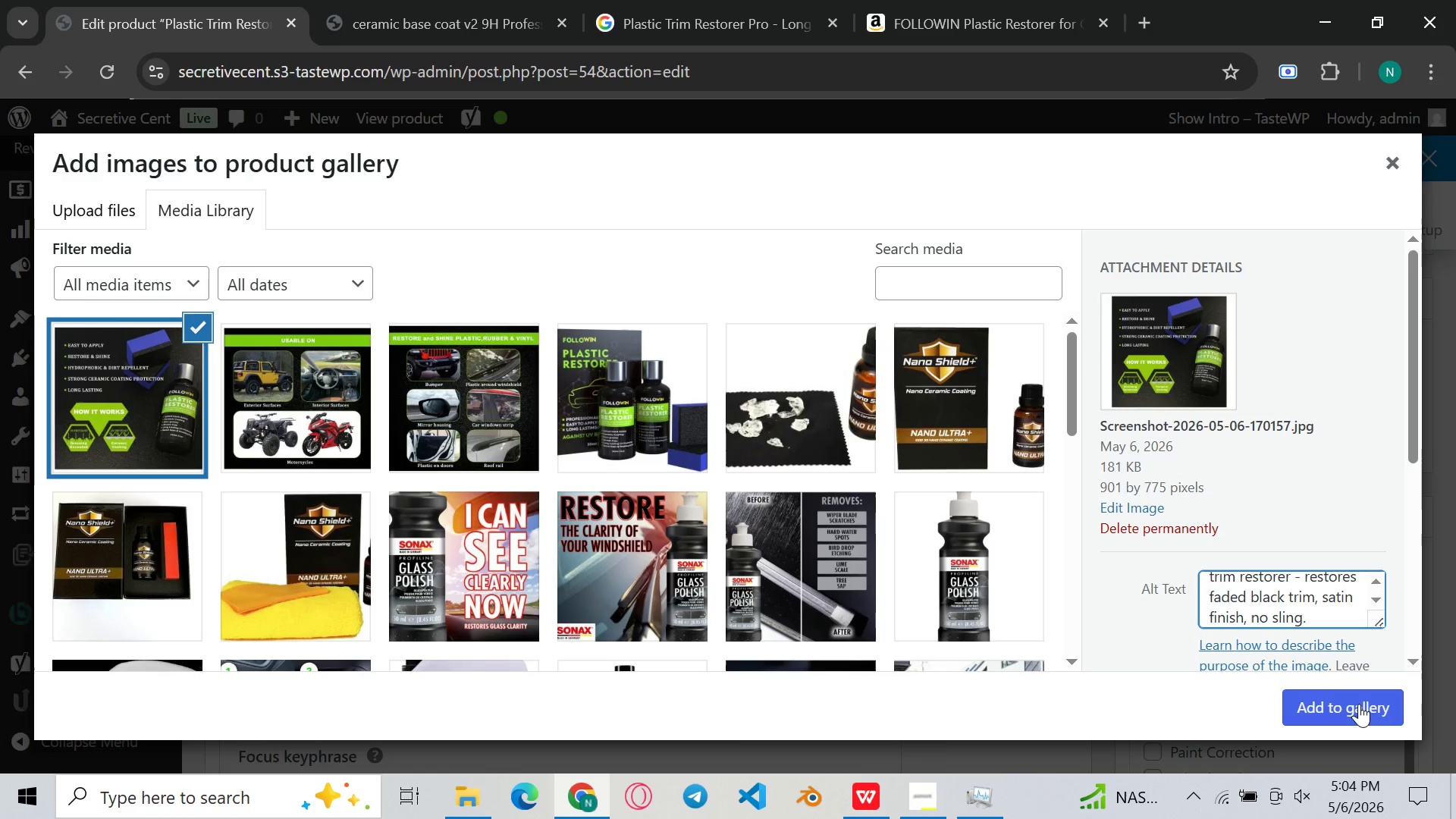 
left_click([1359, 704])
 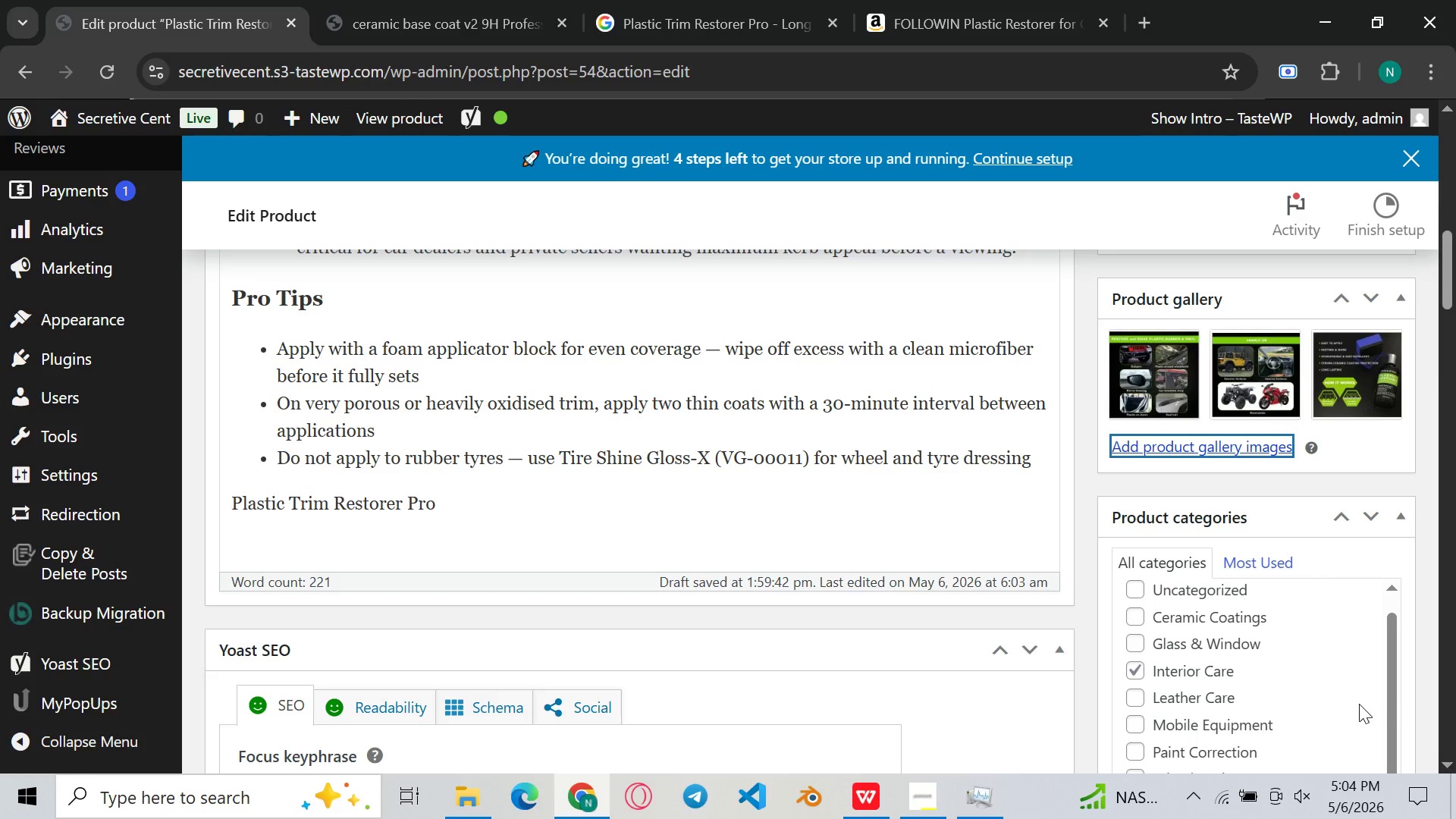 
mouse_move([859, 554])
 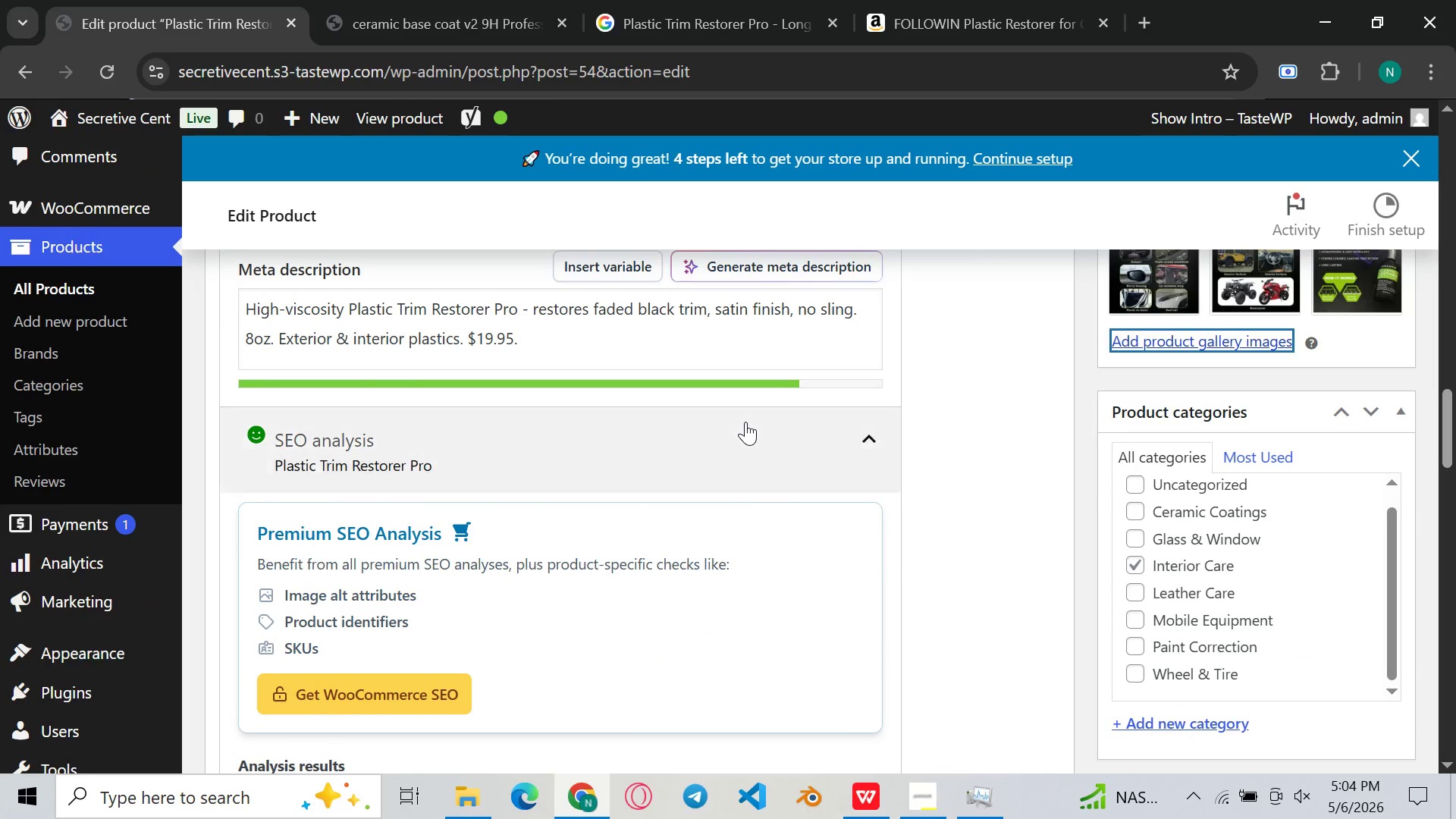 
left_click([745, 422])
 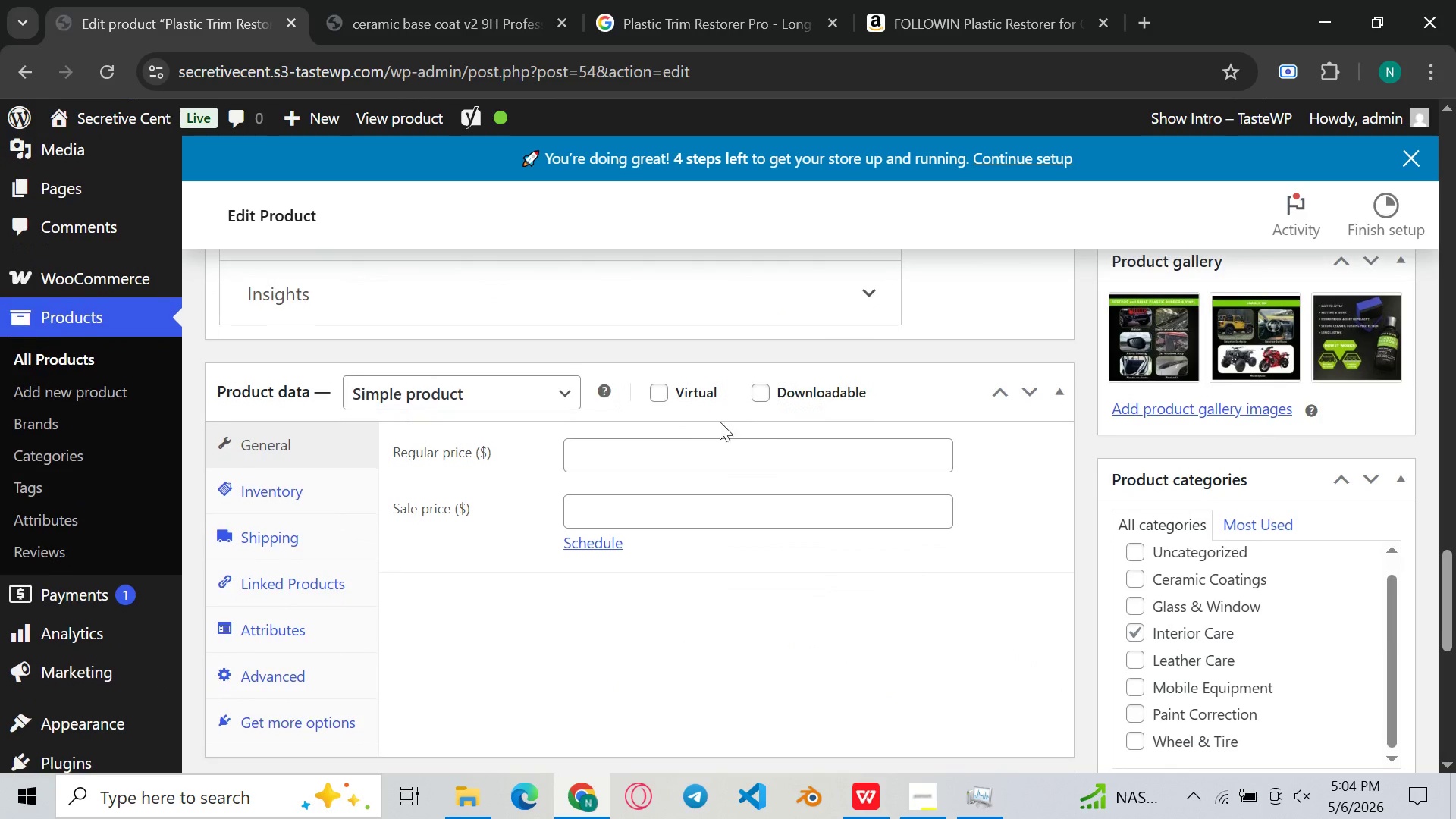 
left_click([652, 448])
 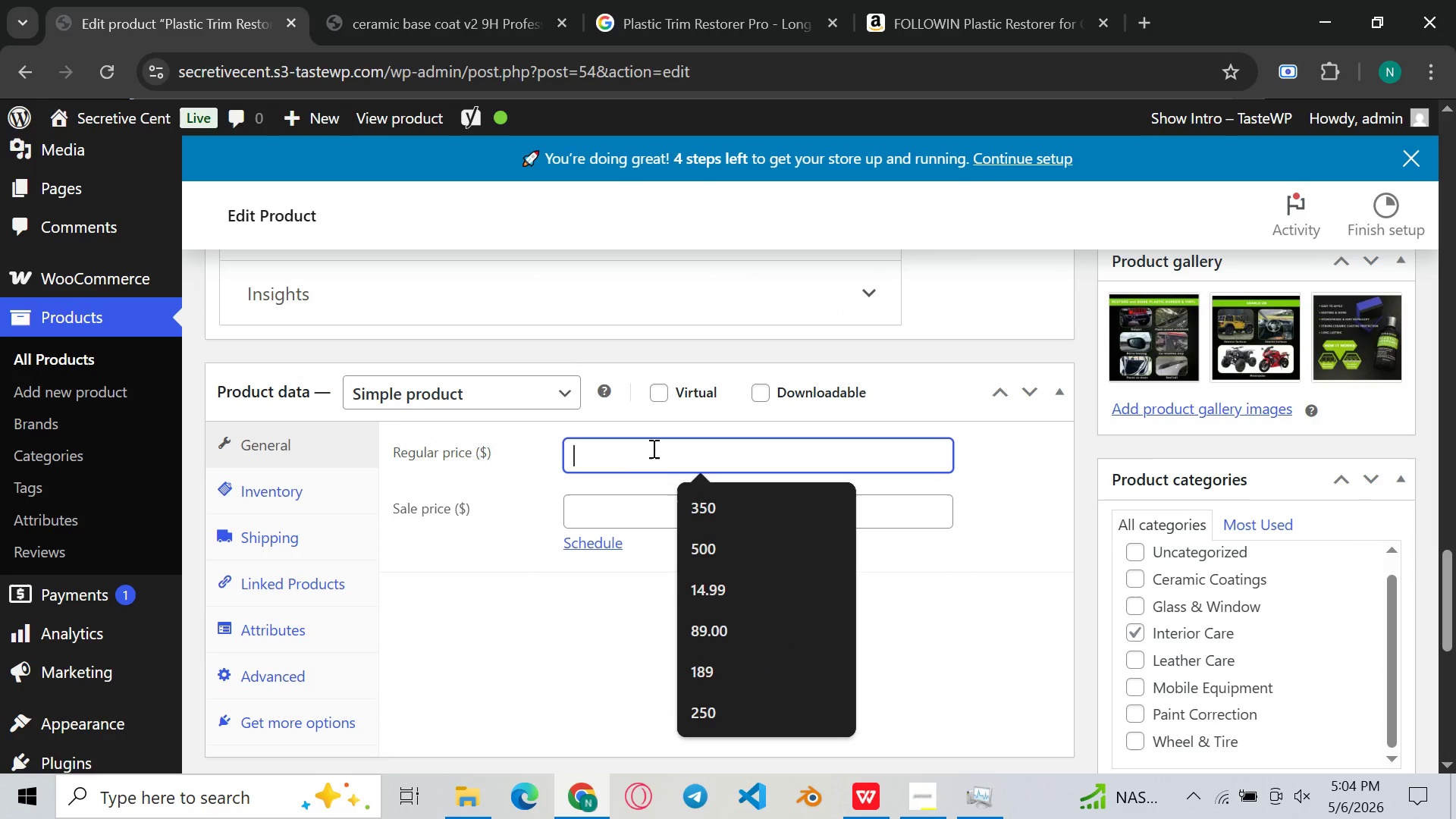 
type(19.95)
 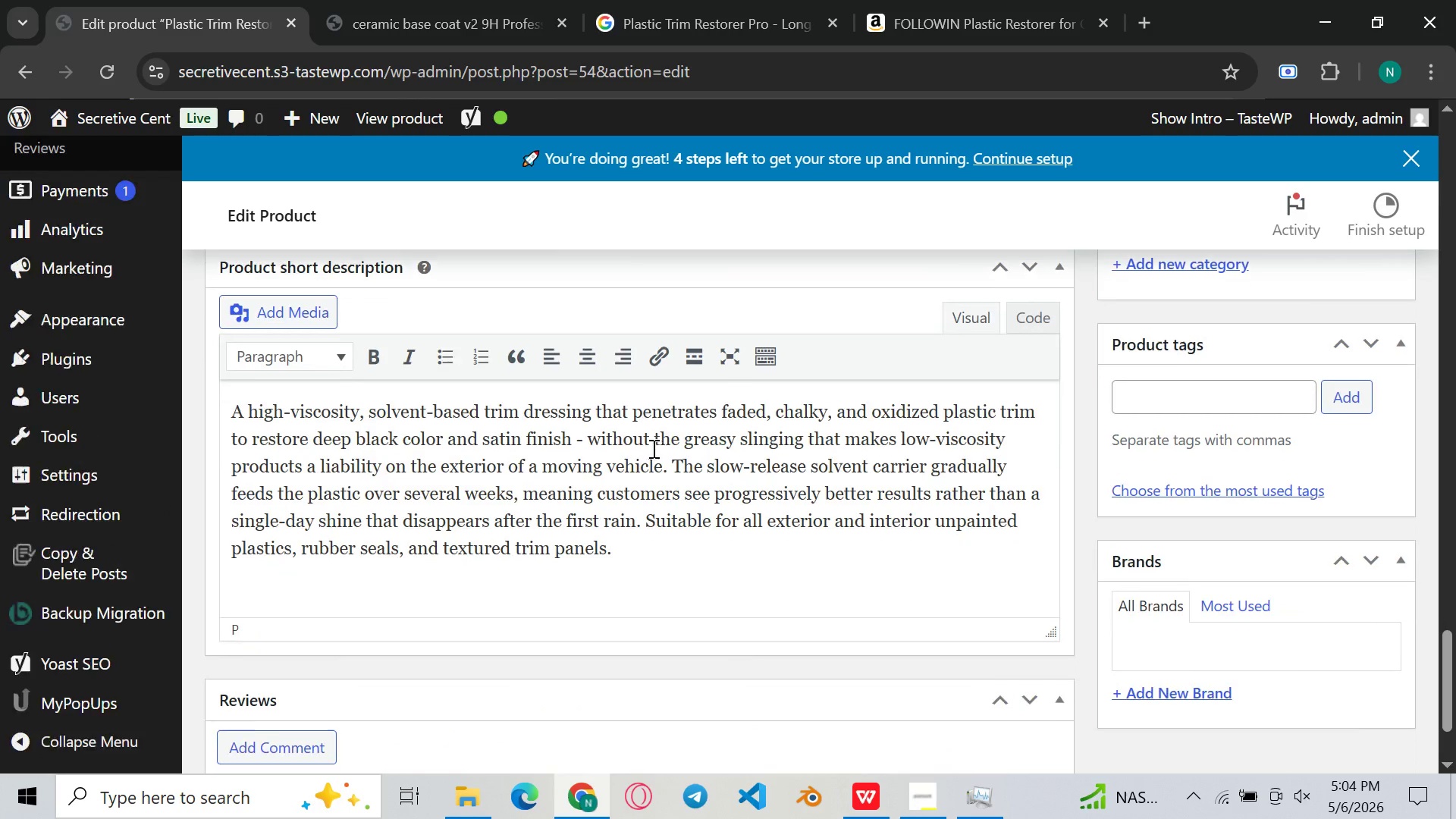 
left_click([1188, 401])
 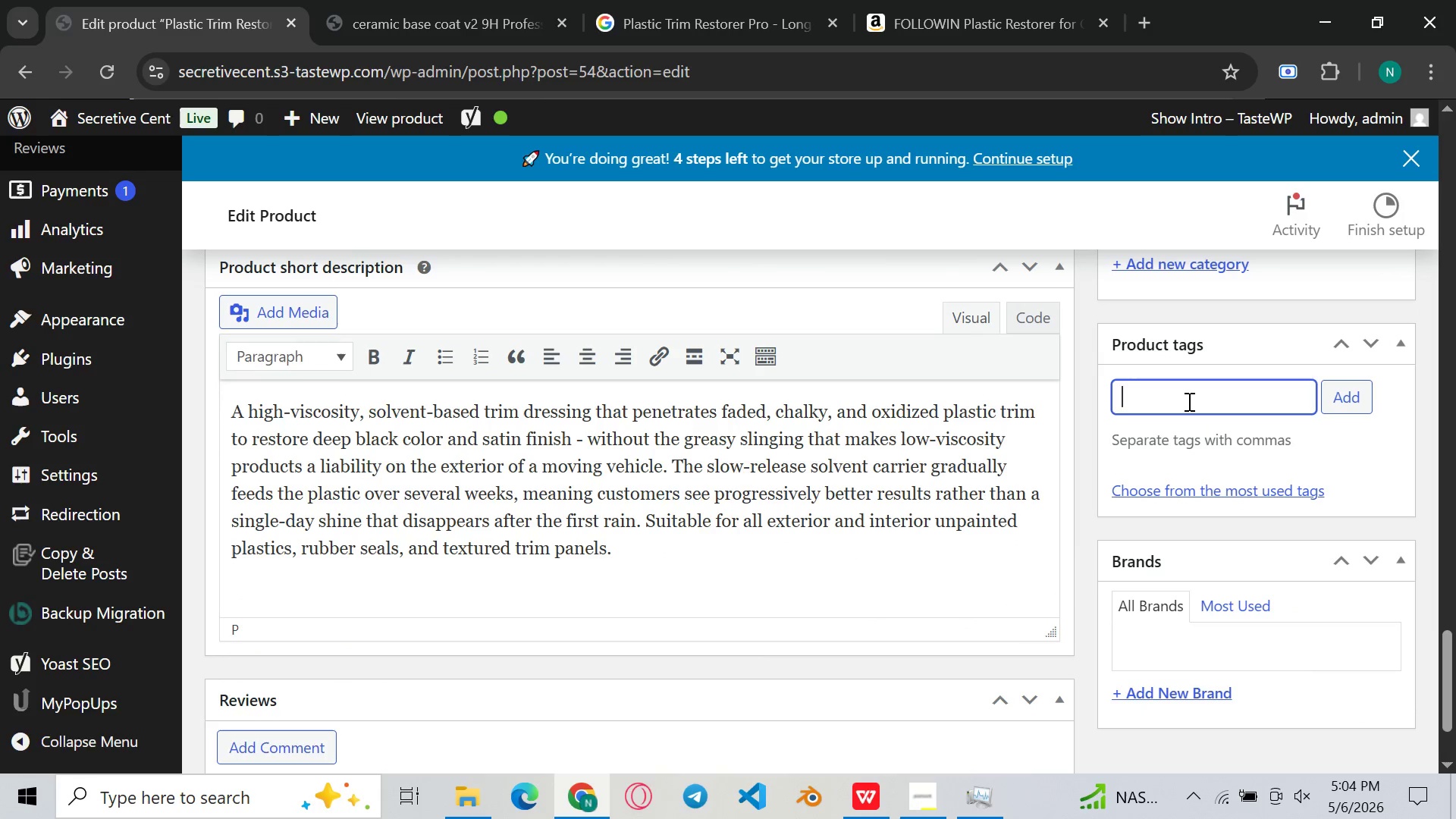 
type(Interior Care, Trim Restoration, Exterior Detailing )
 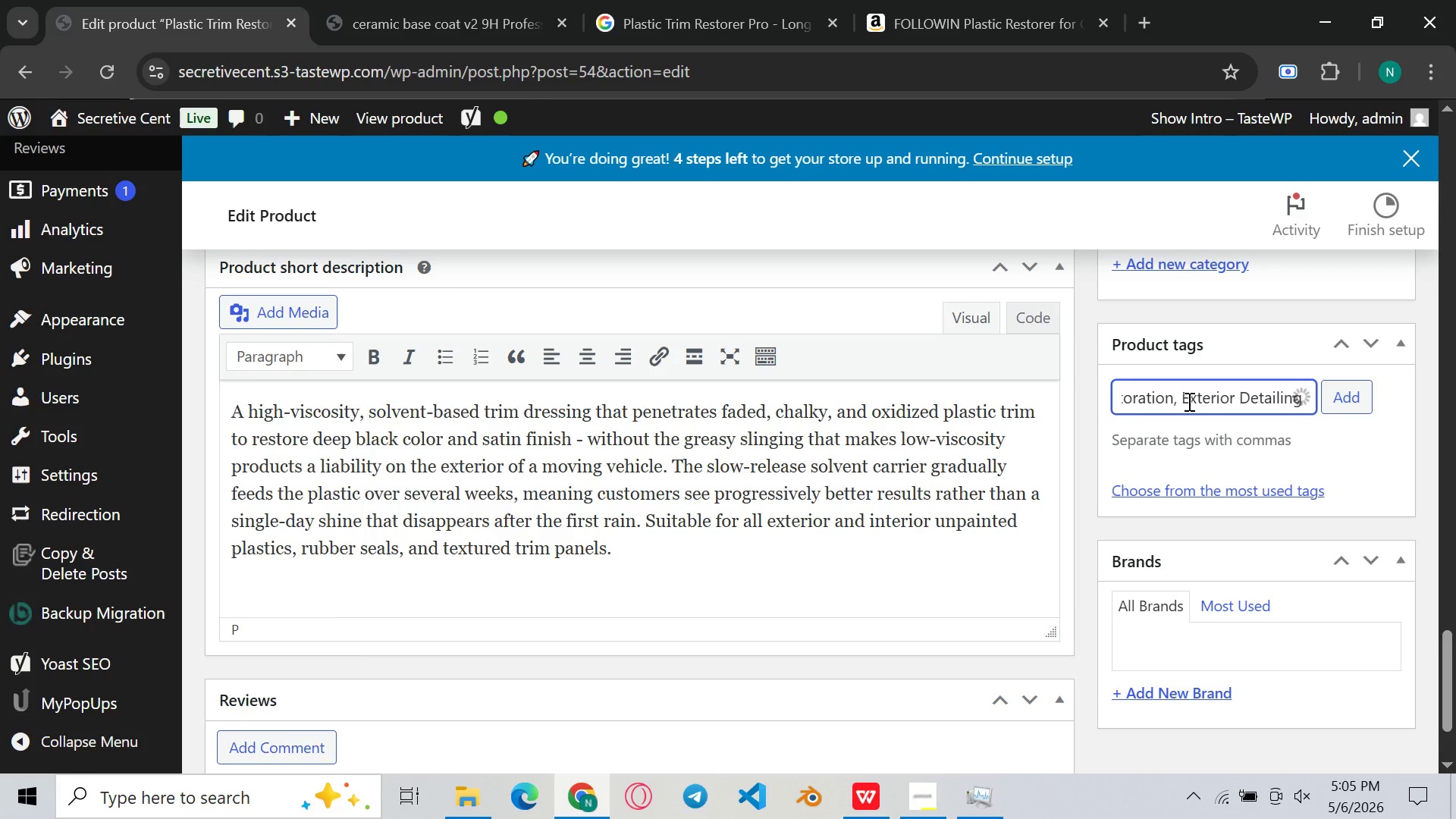 
wait(6.69)
 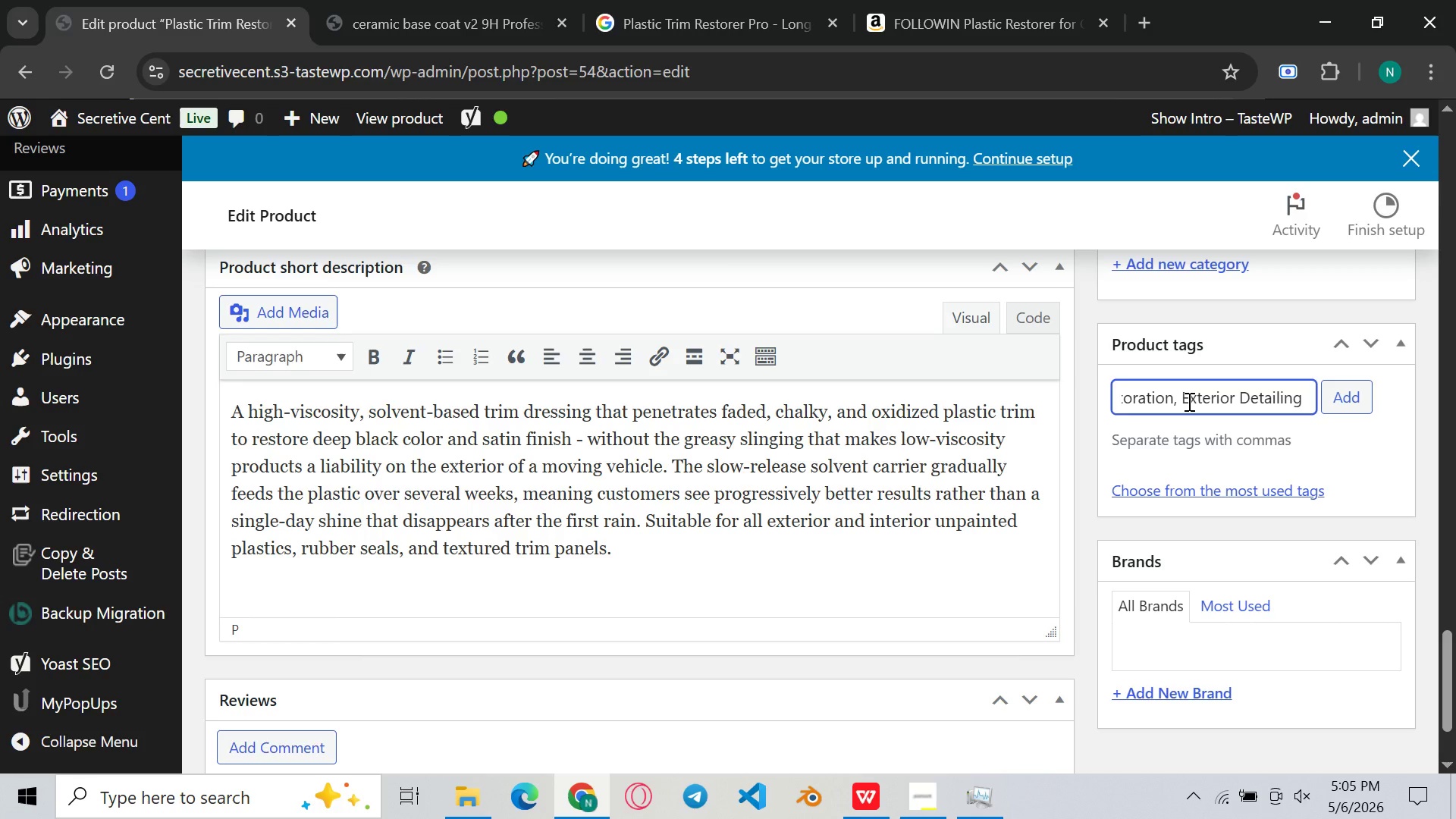 
key(Backspace)
type(, d)
key(Backspace)
type(Mobile Detailing)
 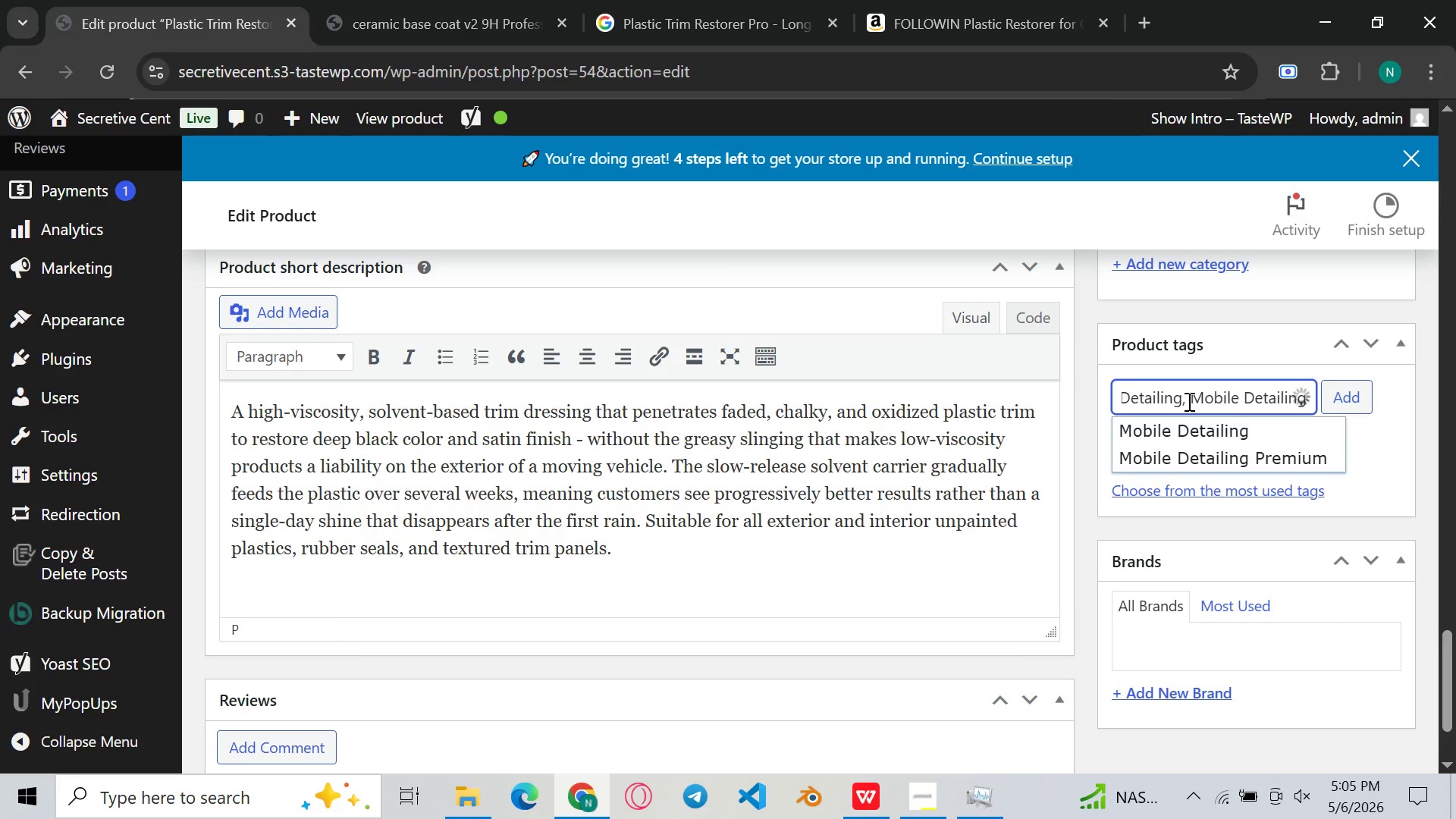 
key(Enter)
 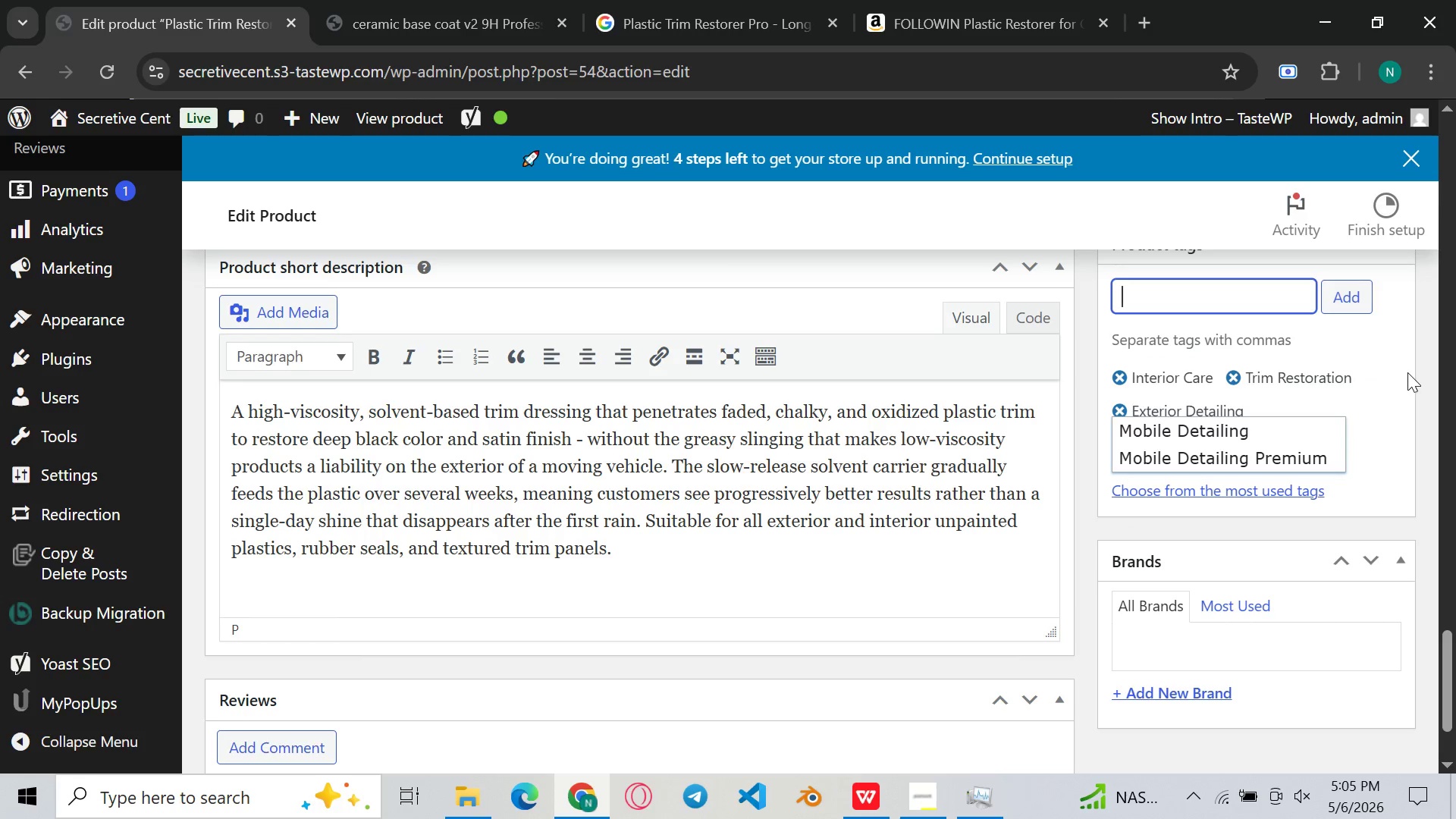 
left_click([1407, 372])
 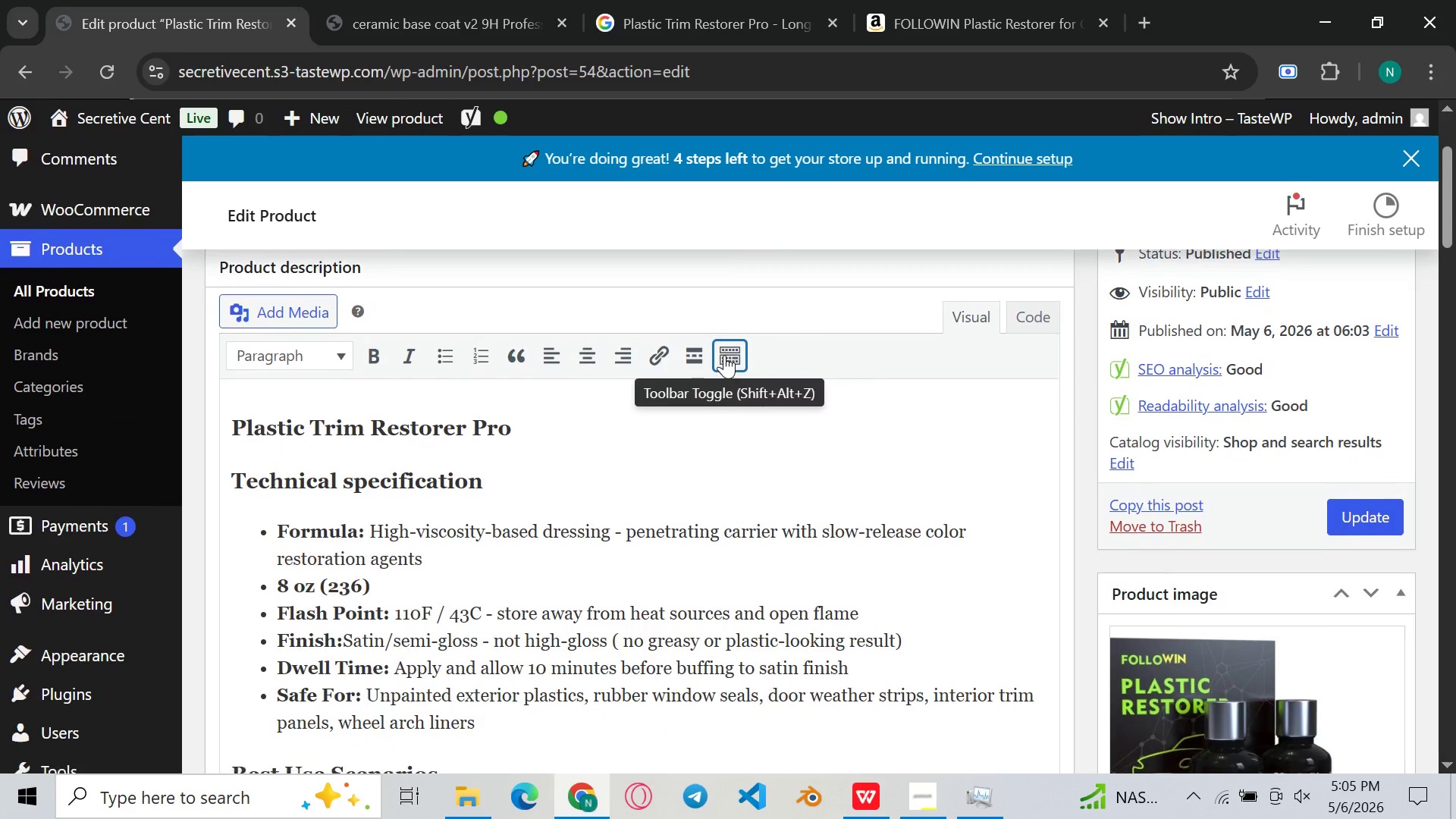 
wait(6.69)
 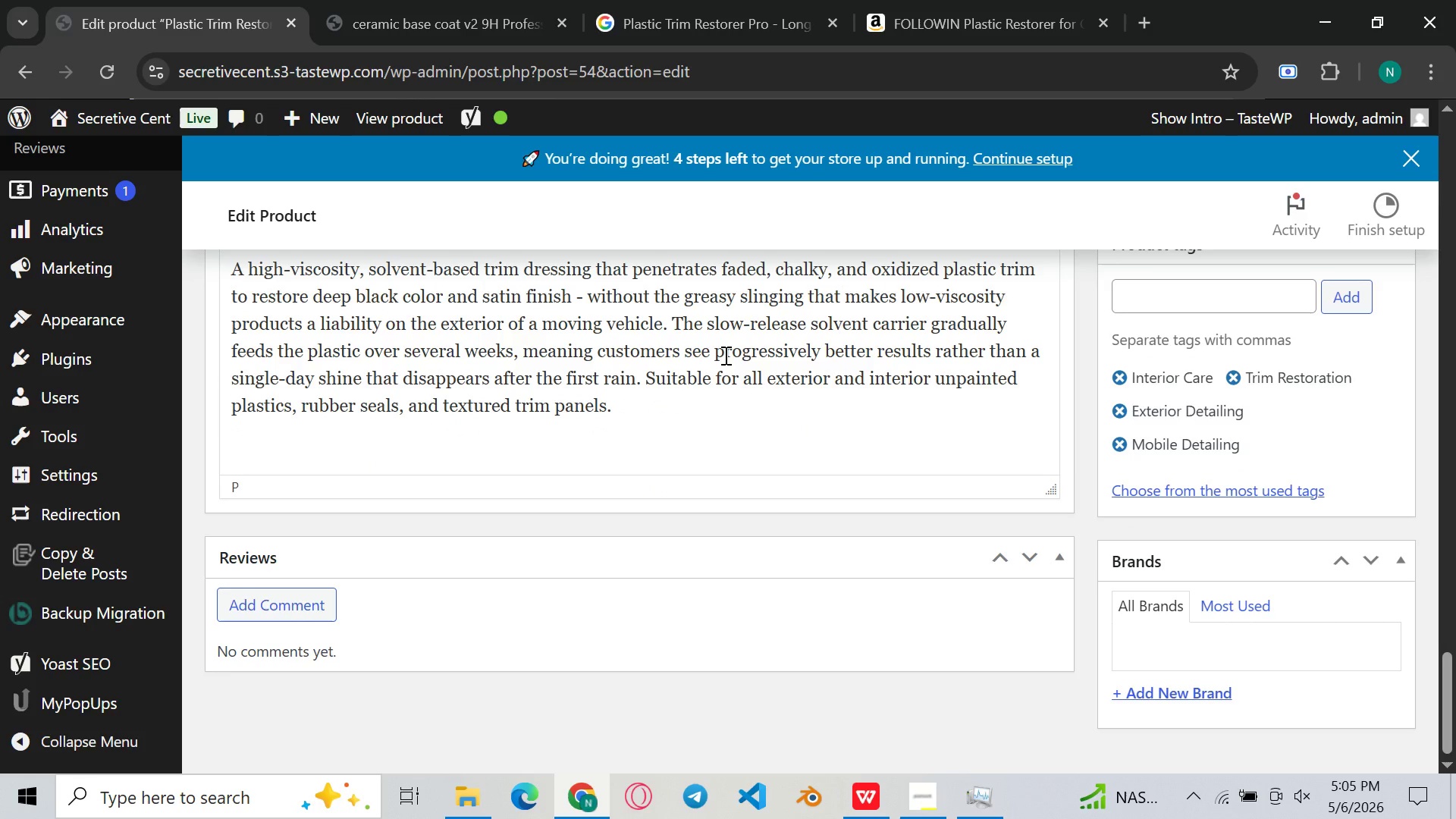 
left_click([1382, 689])
 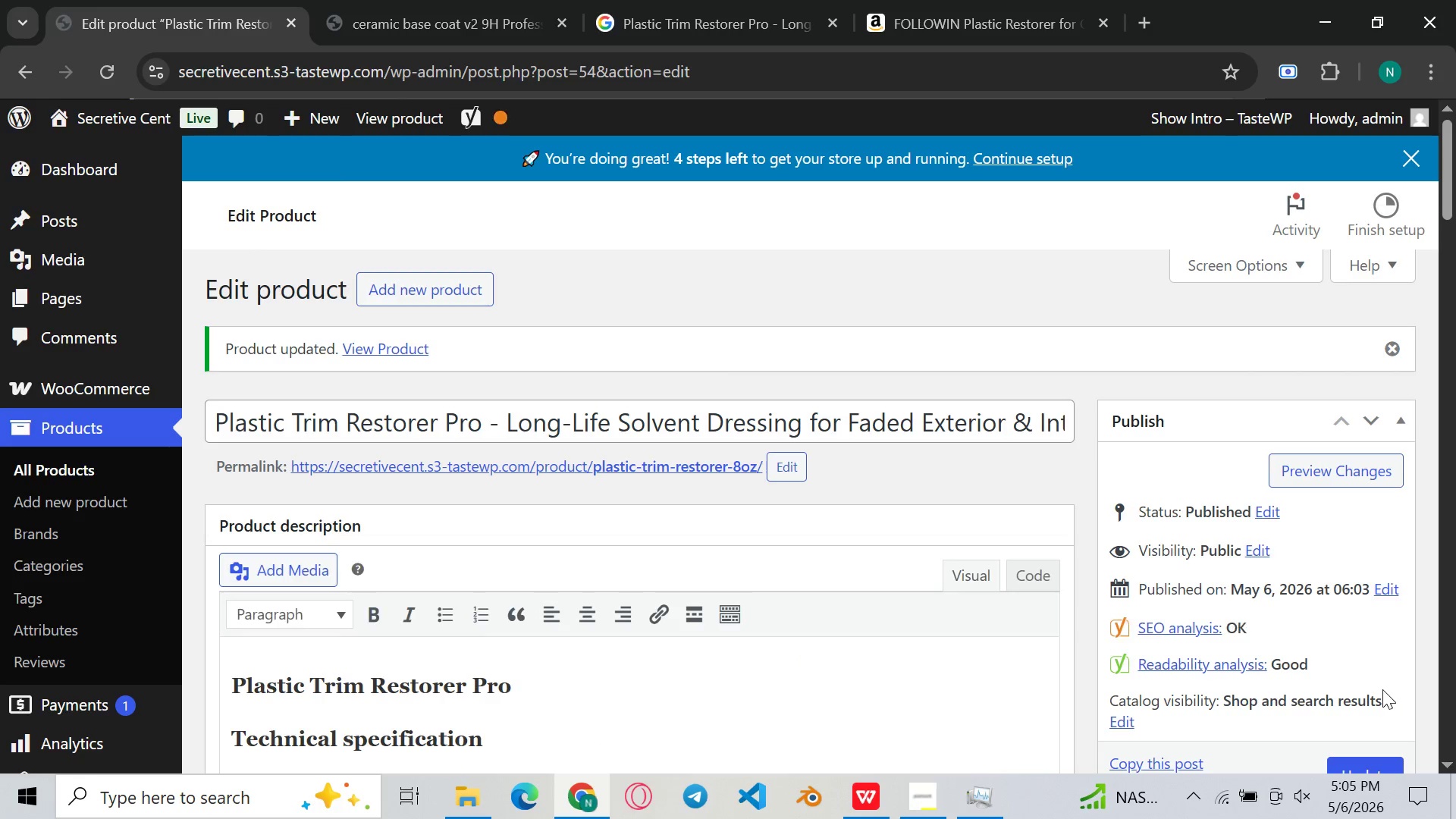 
wait(13.55)
 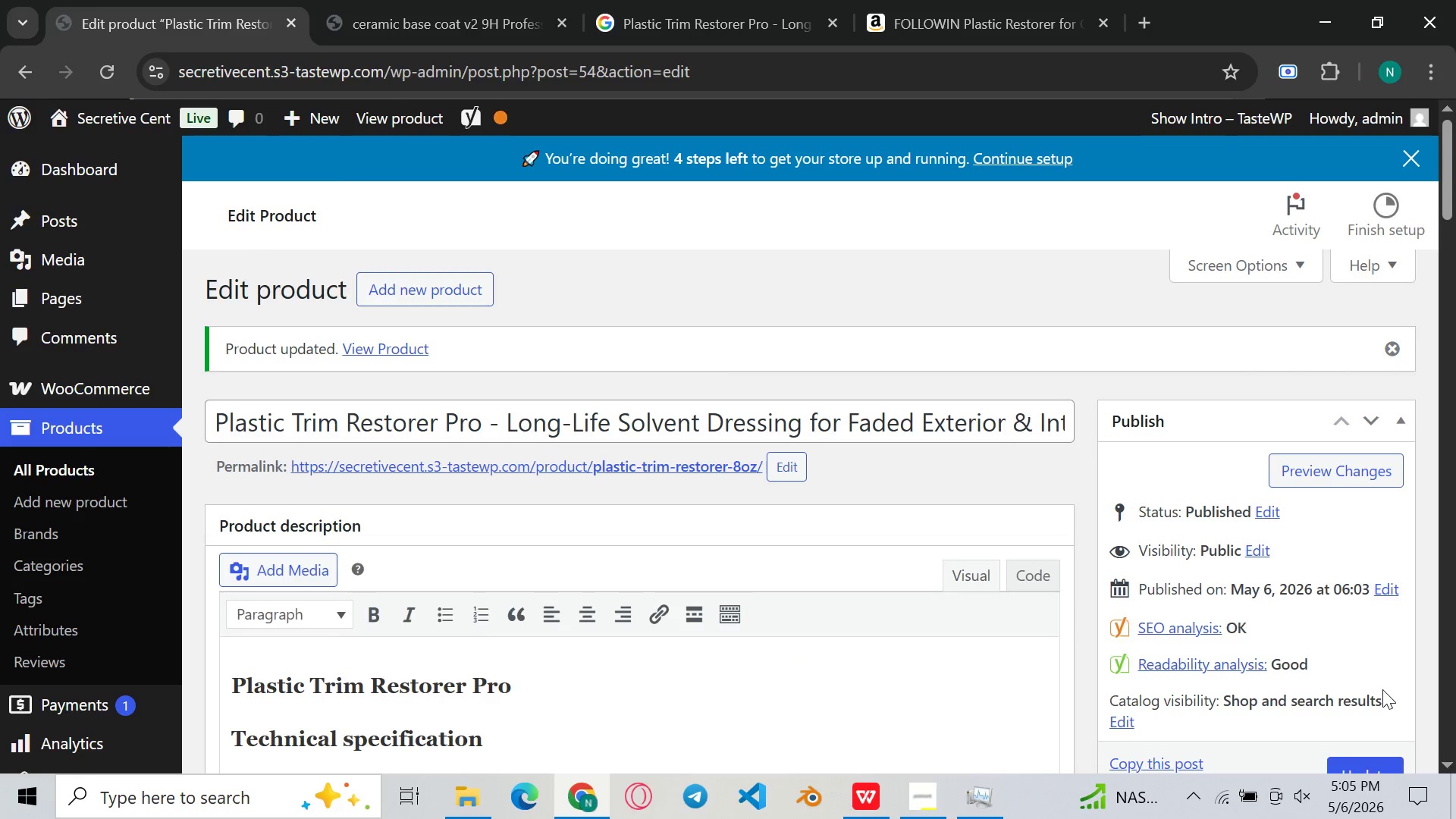 
left_click([1356, 478])
 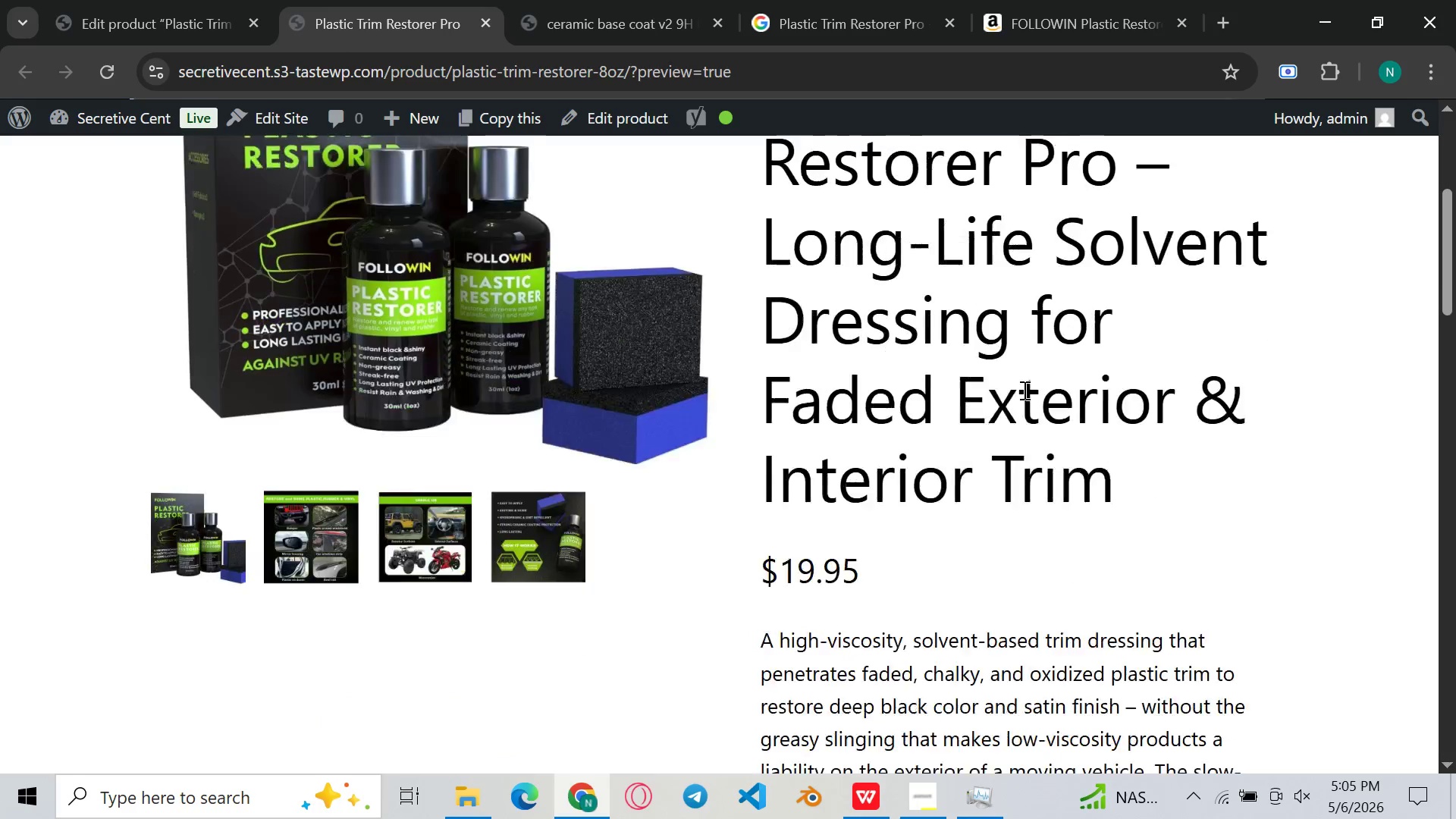 
wait(5.22)
 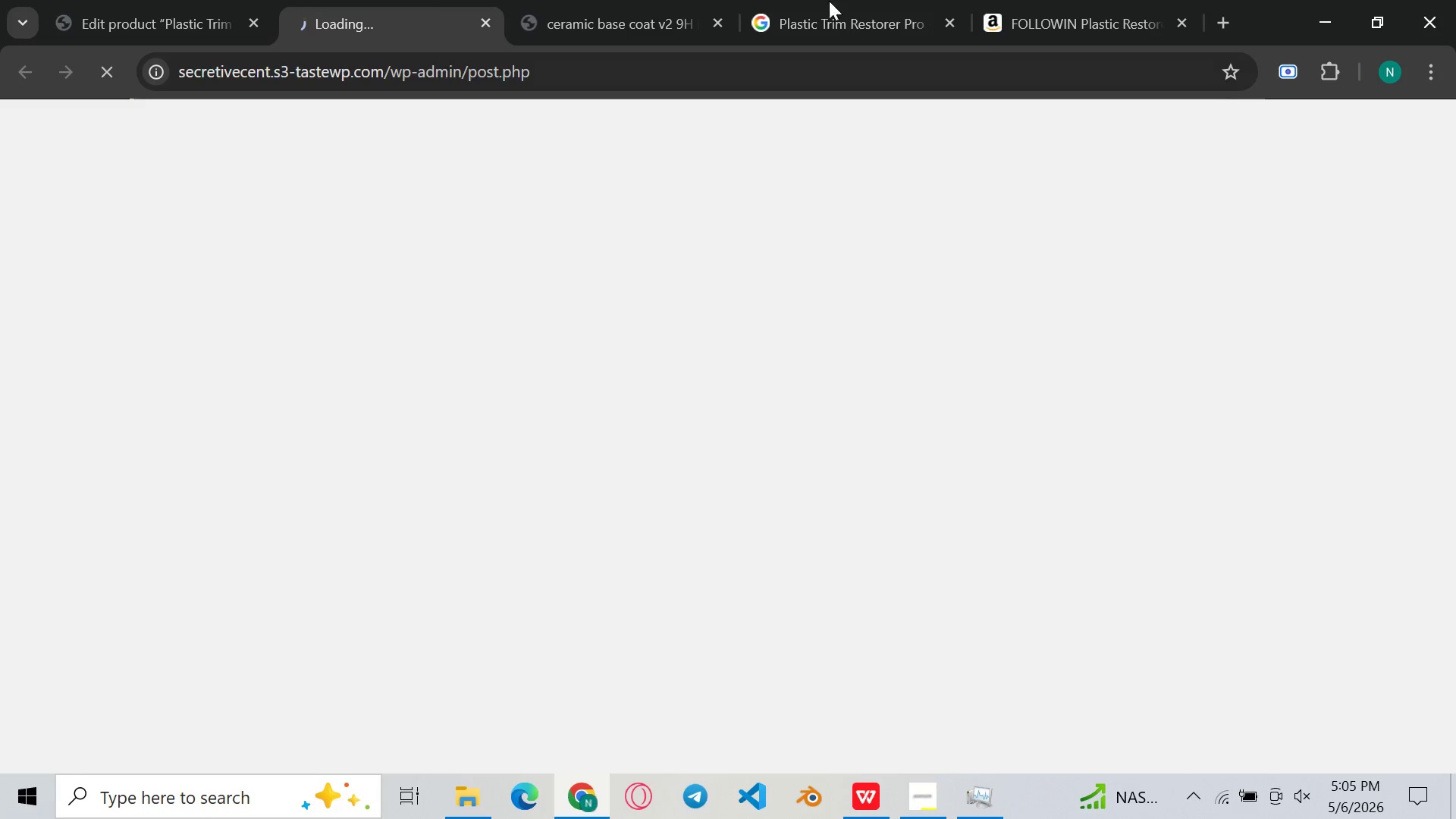 
left_click([224, 466])
 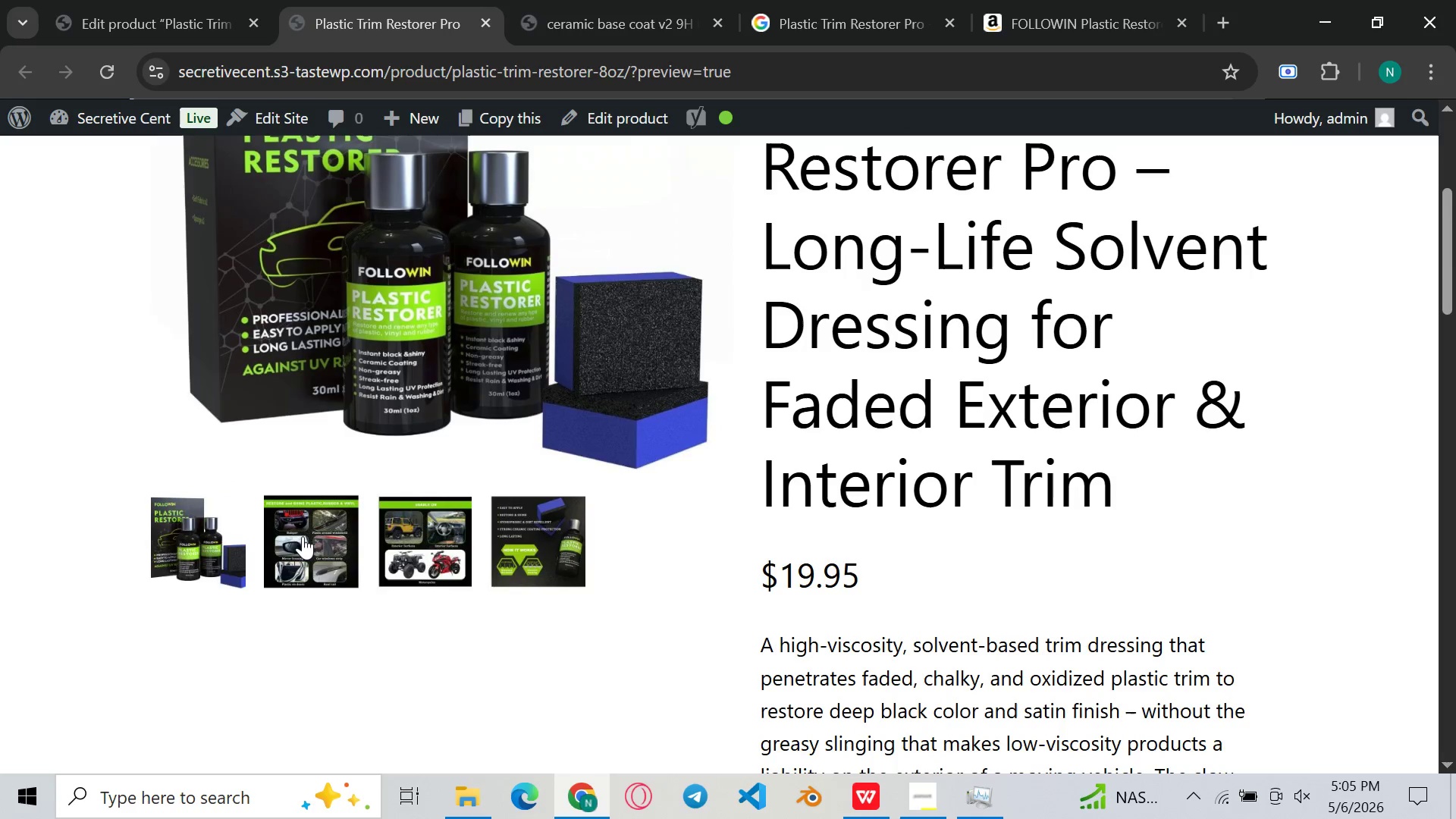 
left_click([303, 536])
 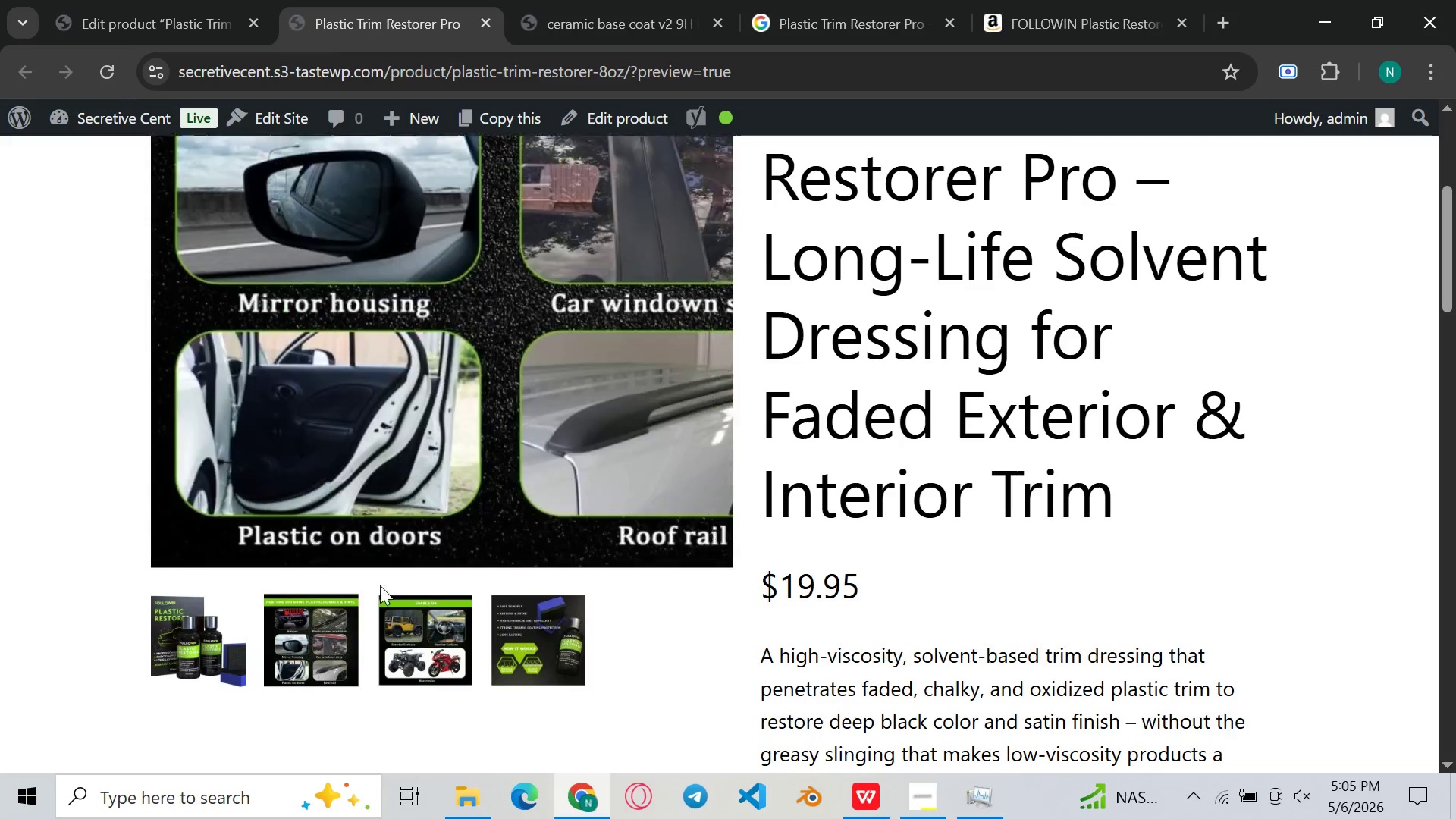 
left_click([411, 613])
 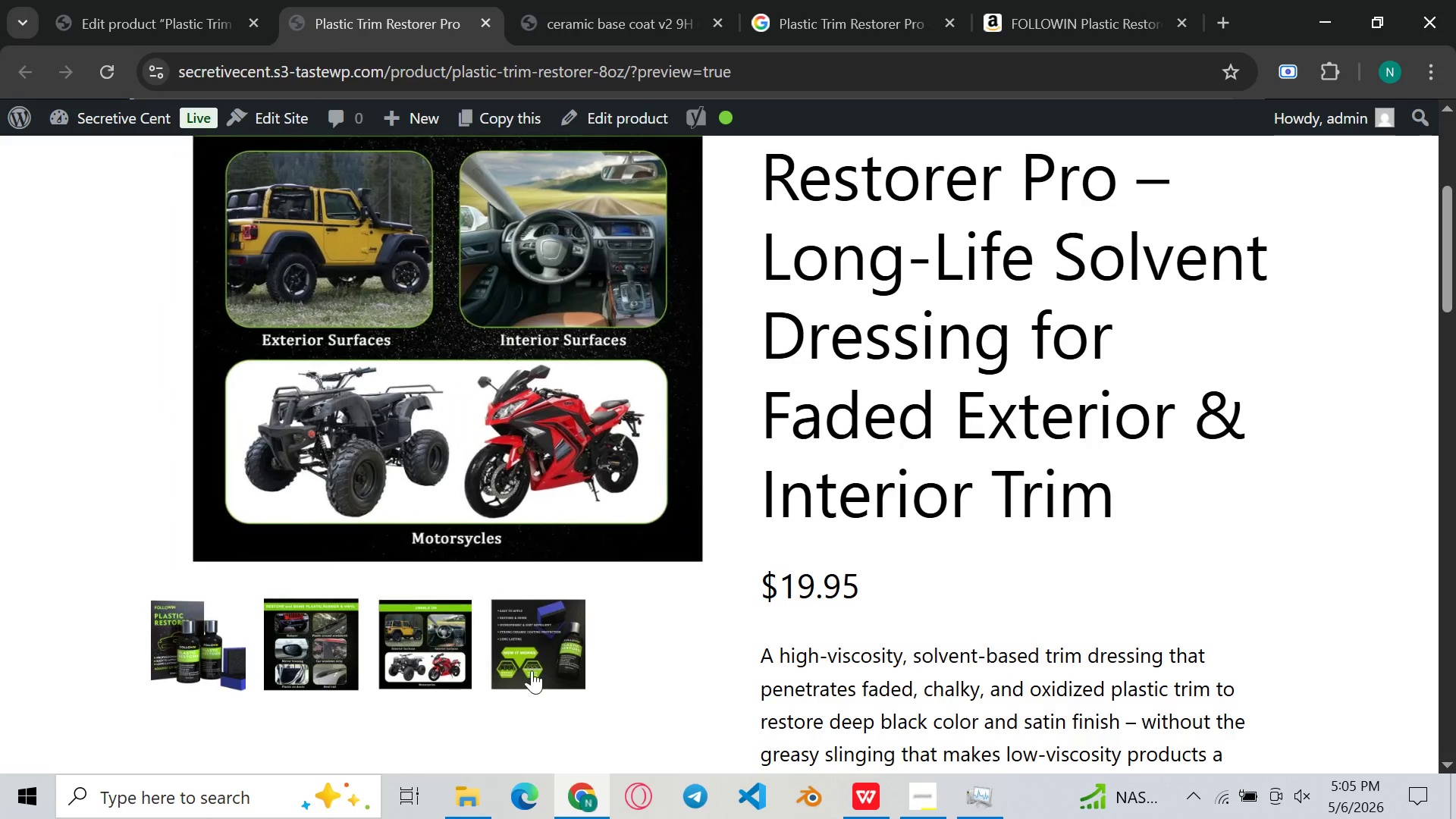 
left_click([532, 670])
 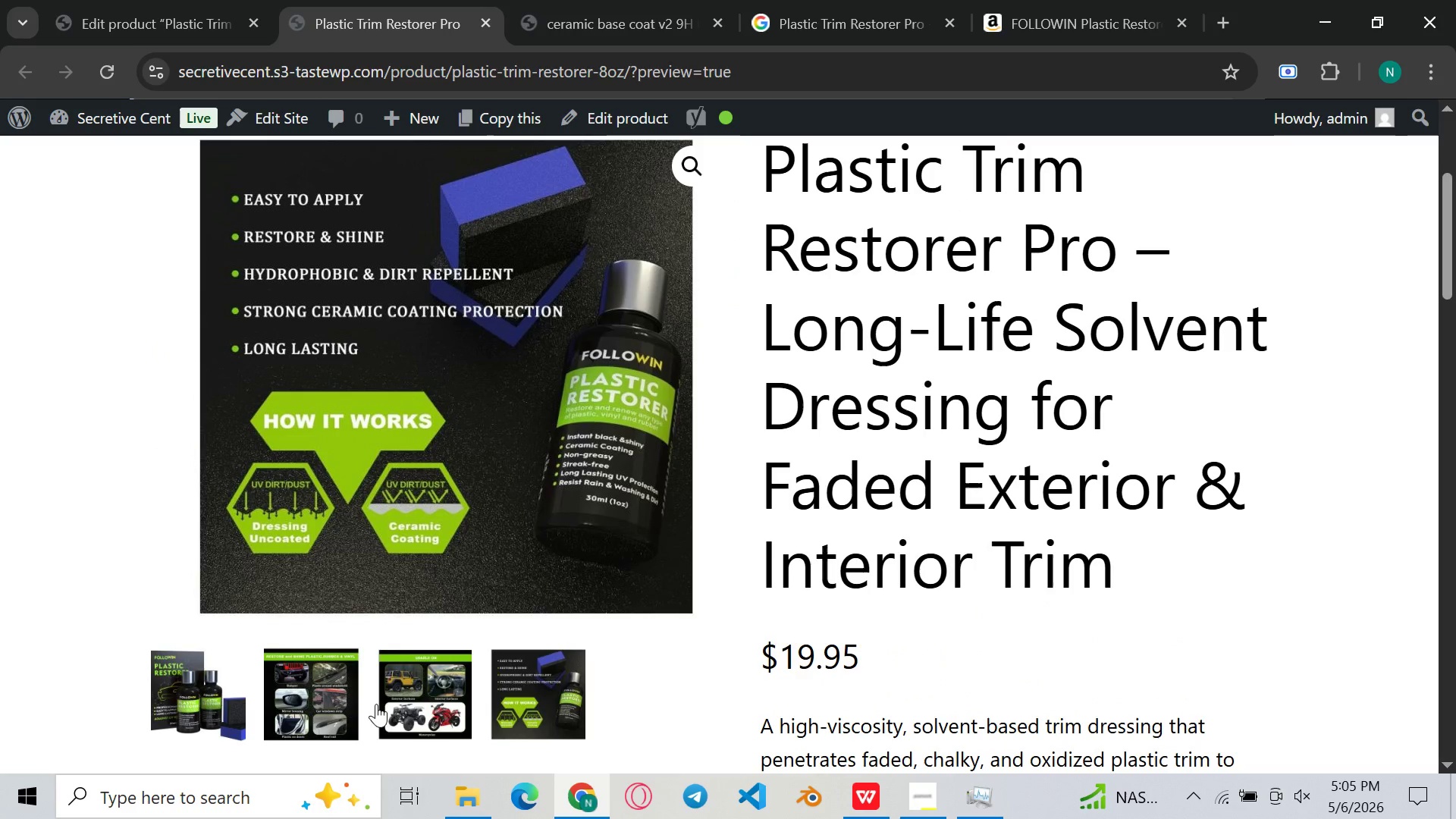 
left_click([201, 698])
 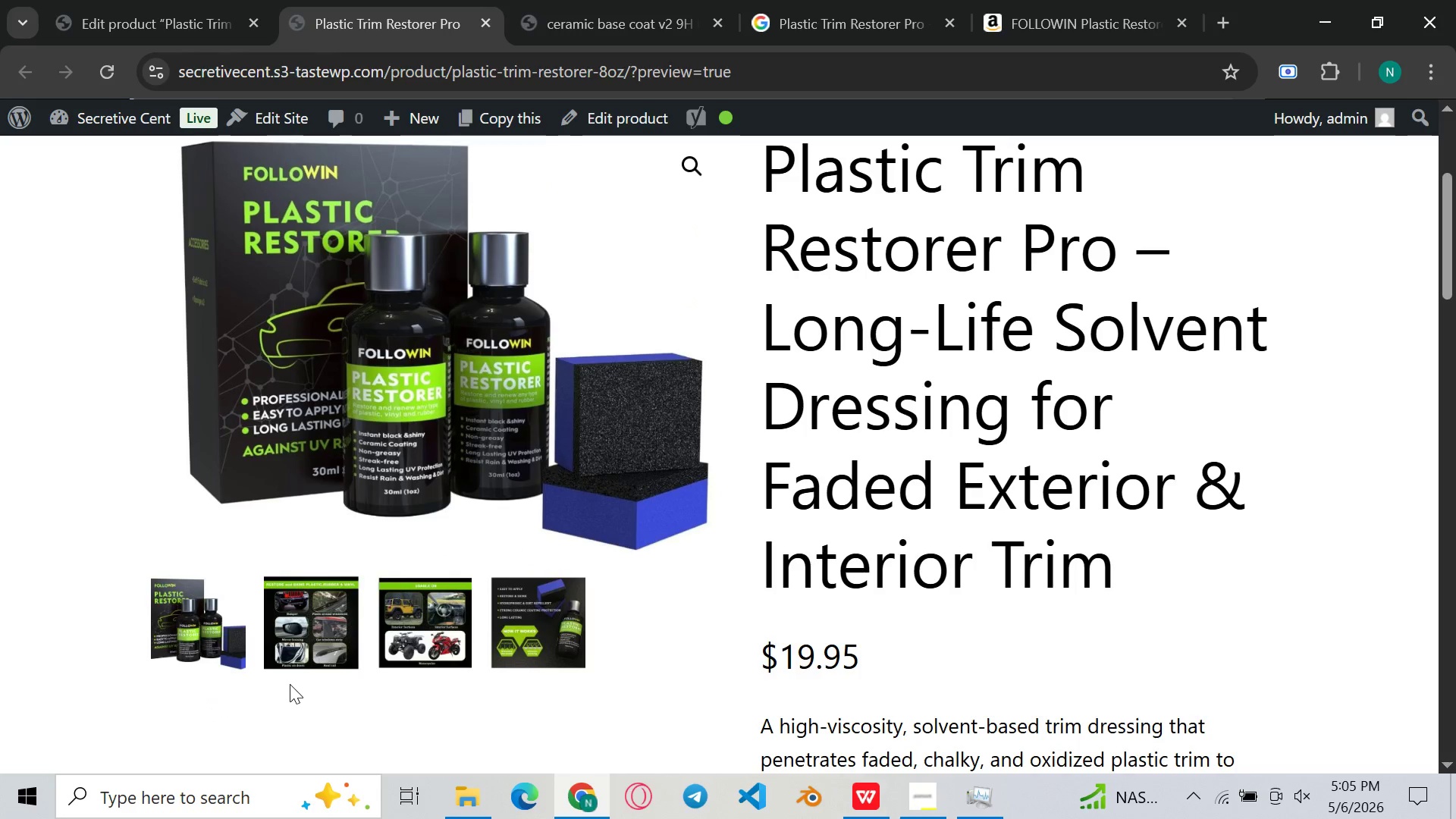 
left_click([290, 684])
 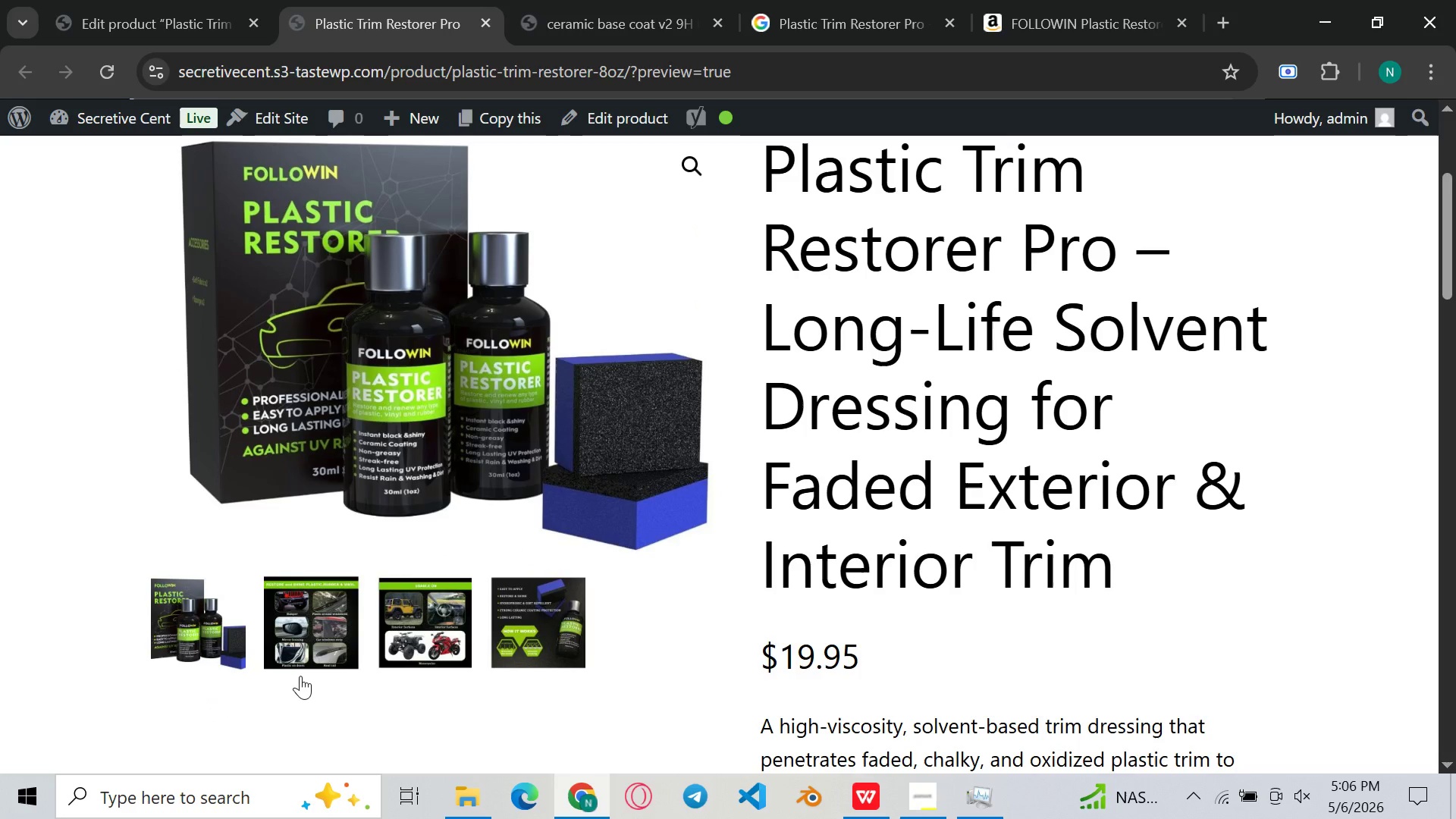 
left_click([300, 676])
 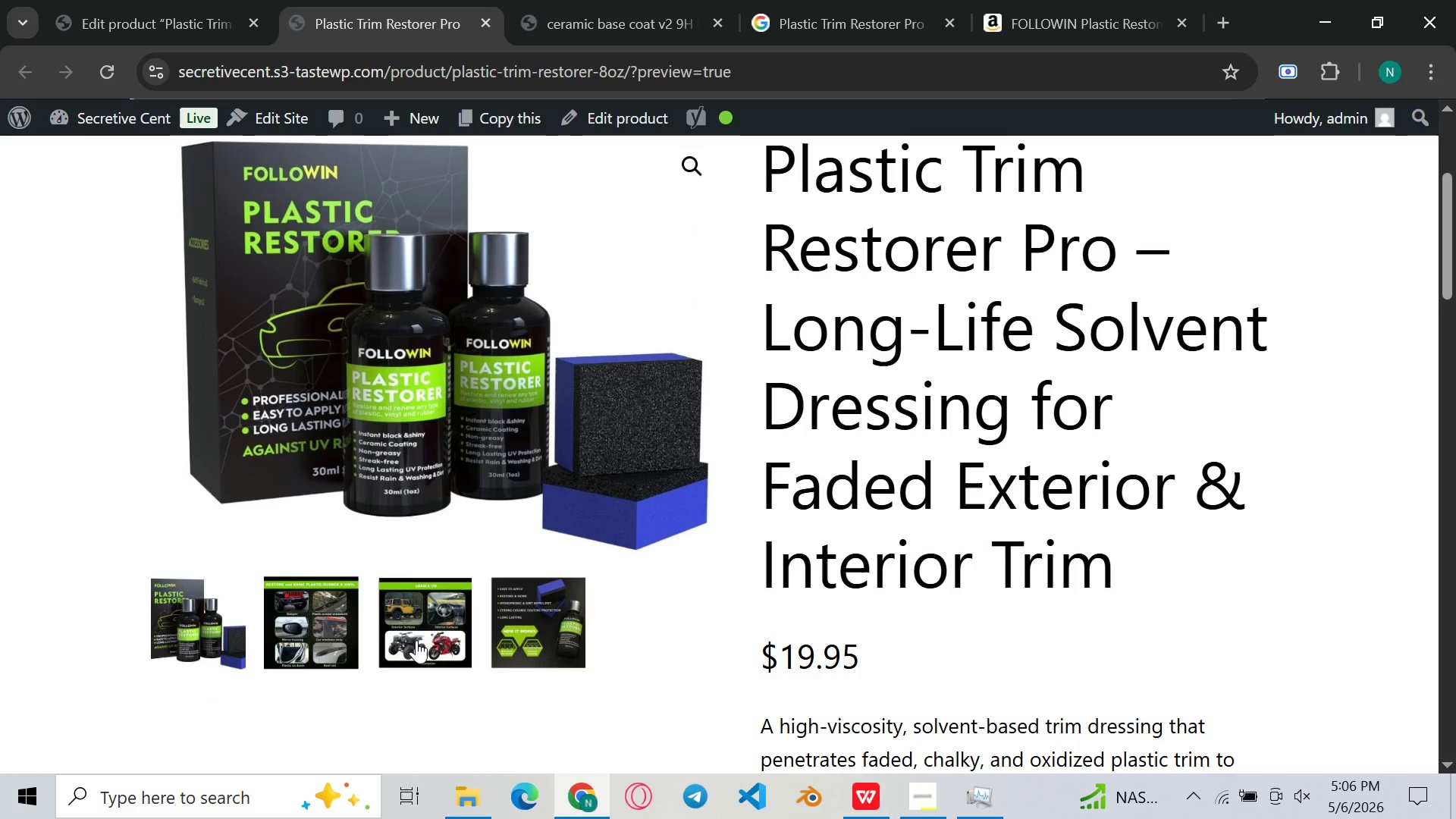 
left_click([416, 640])
 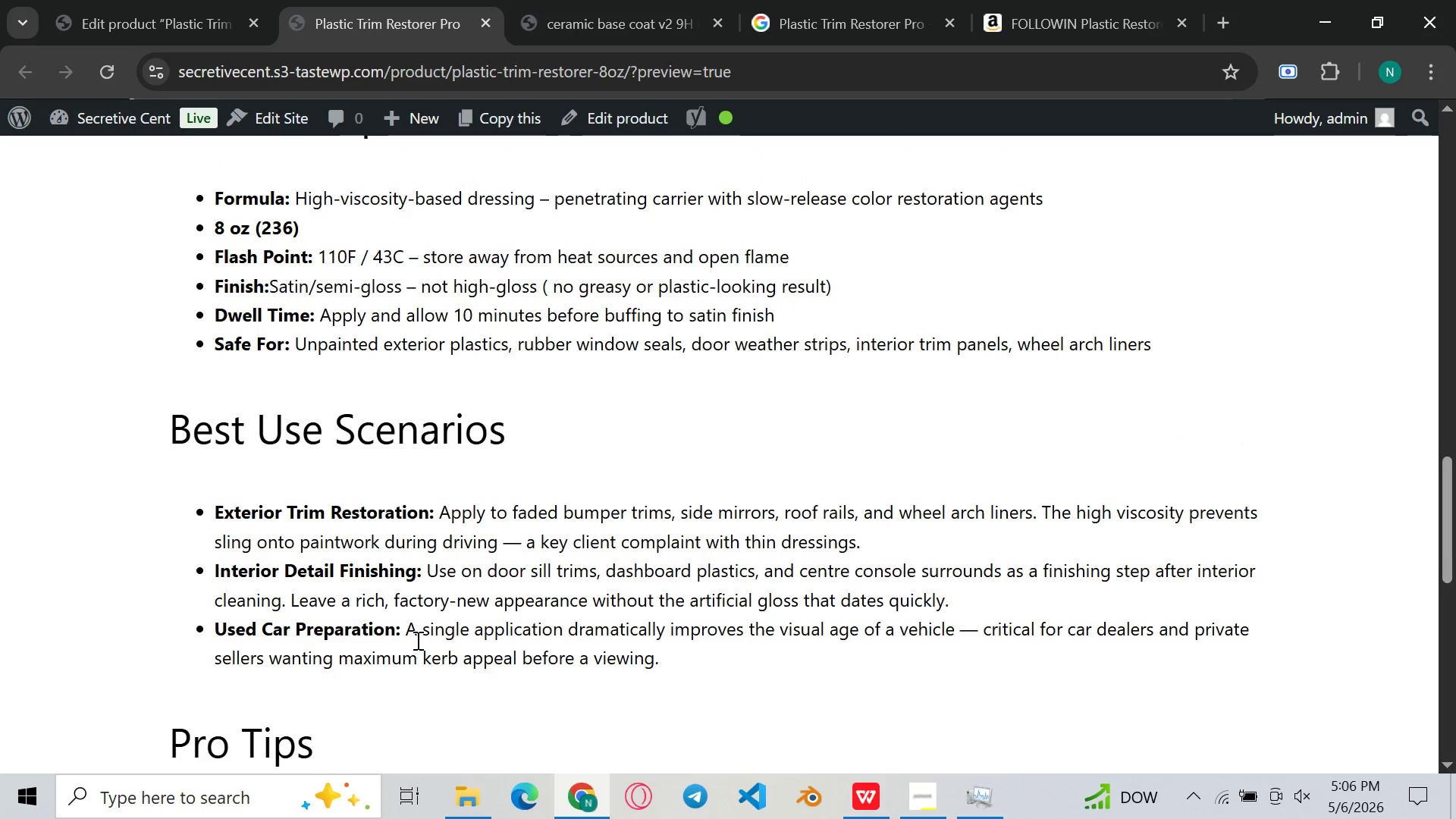 
wait(17.48)
 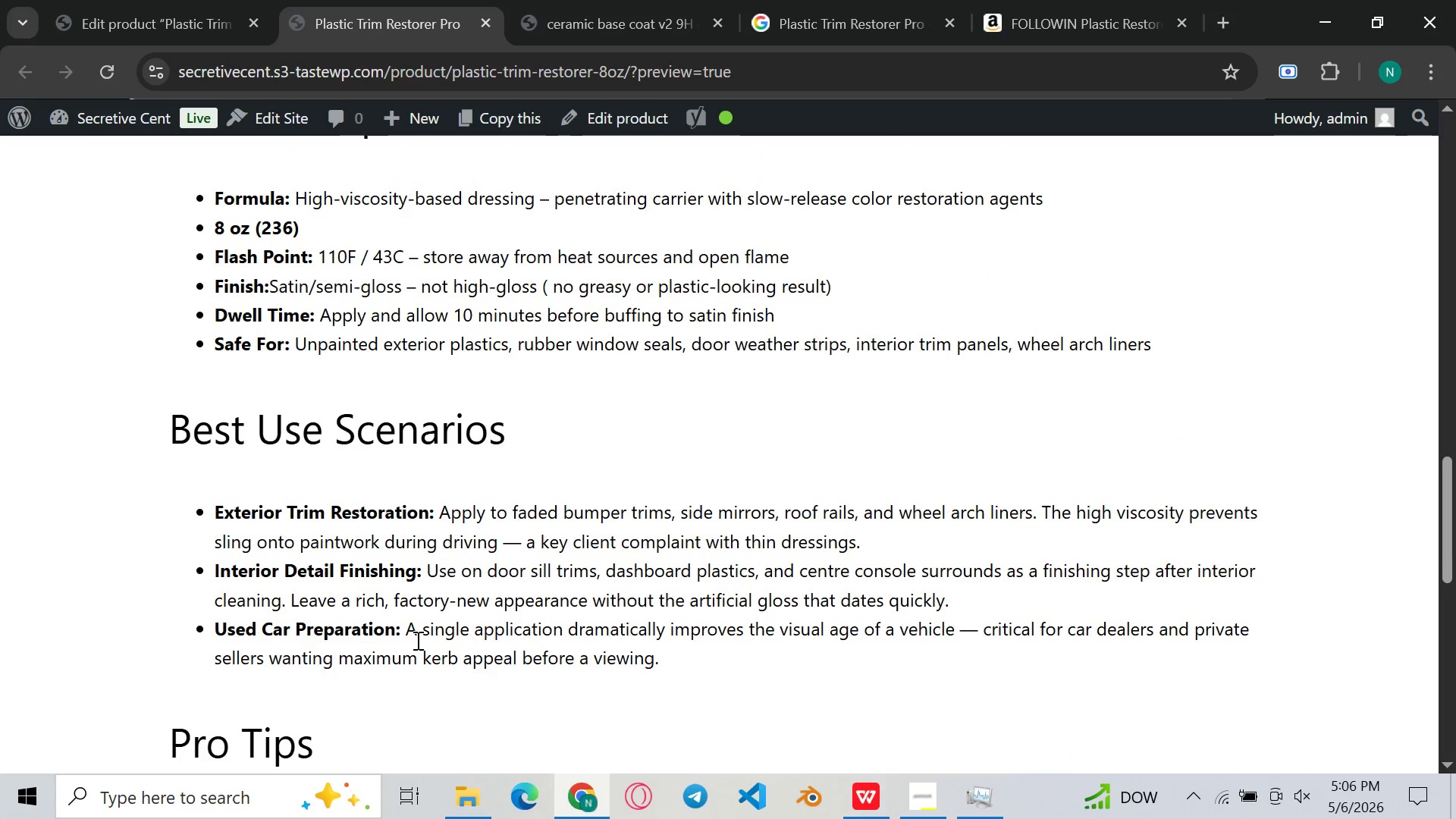 
left_click([121, 0])
 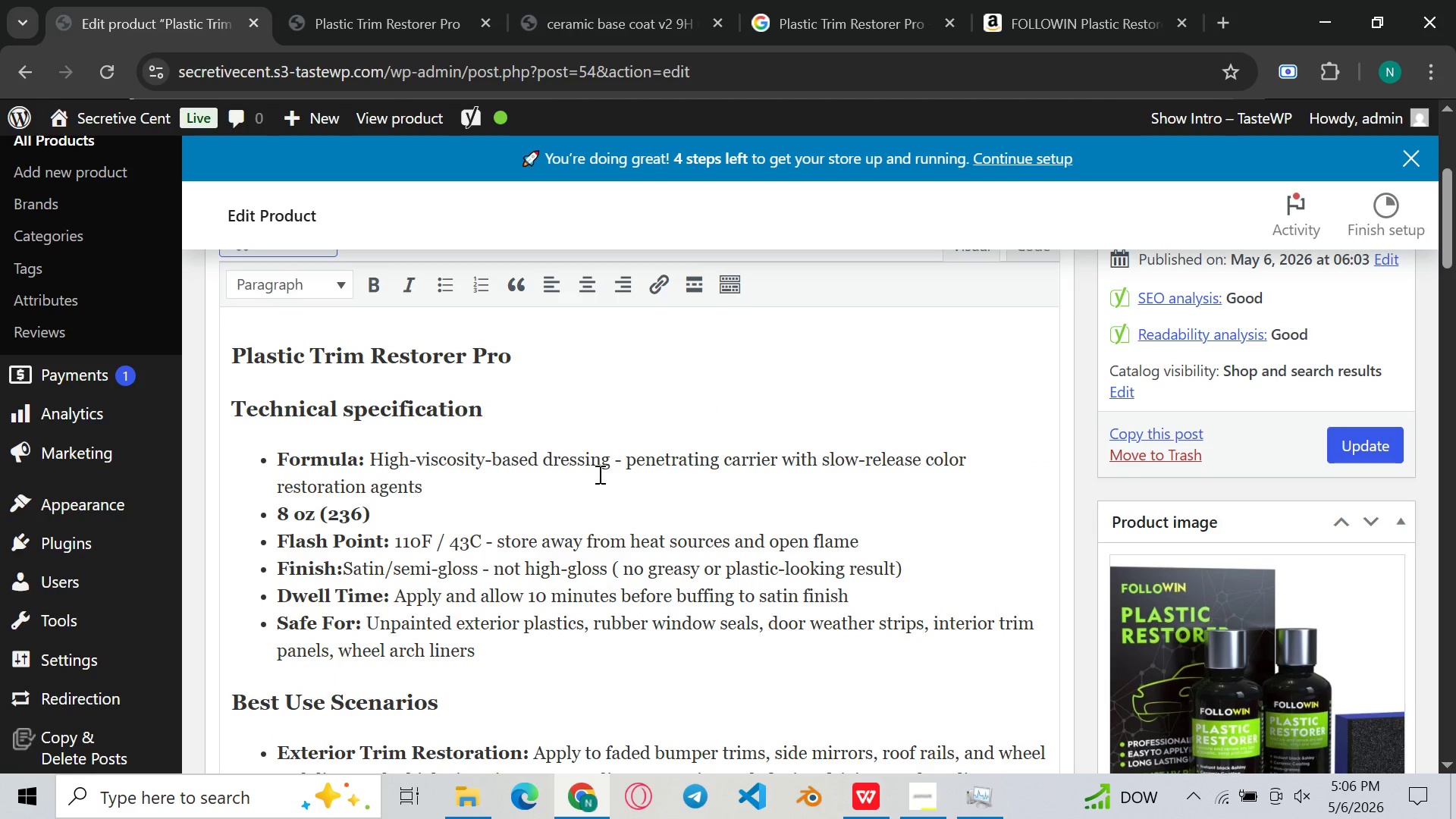 
wait(12.09)
 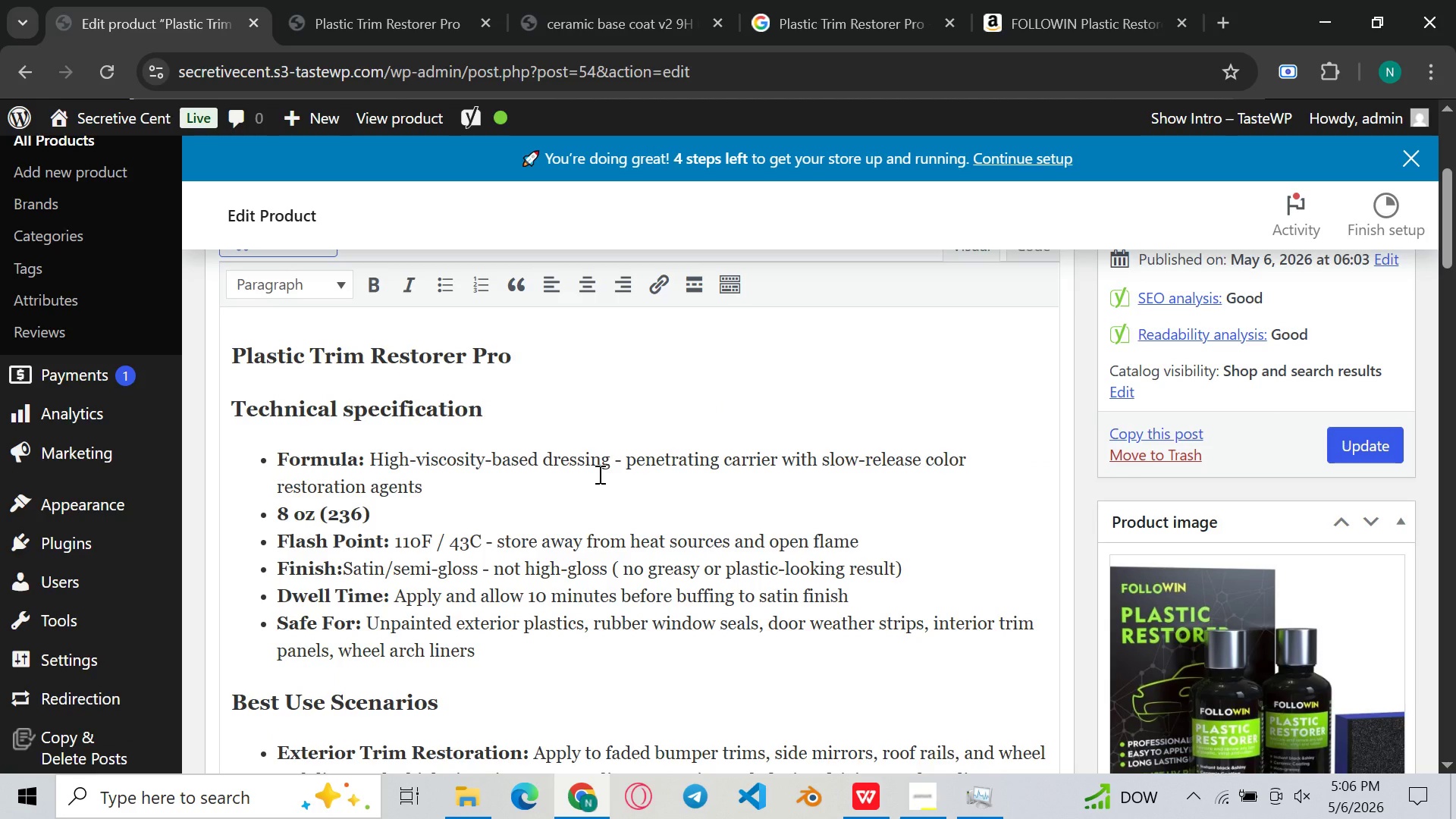 
left_click([281, 513])
 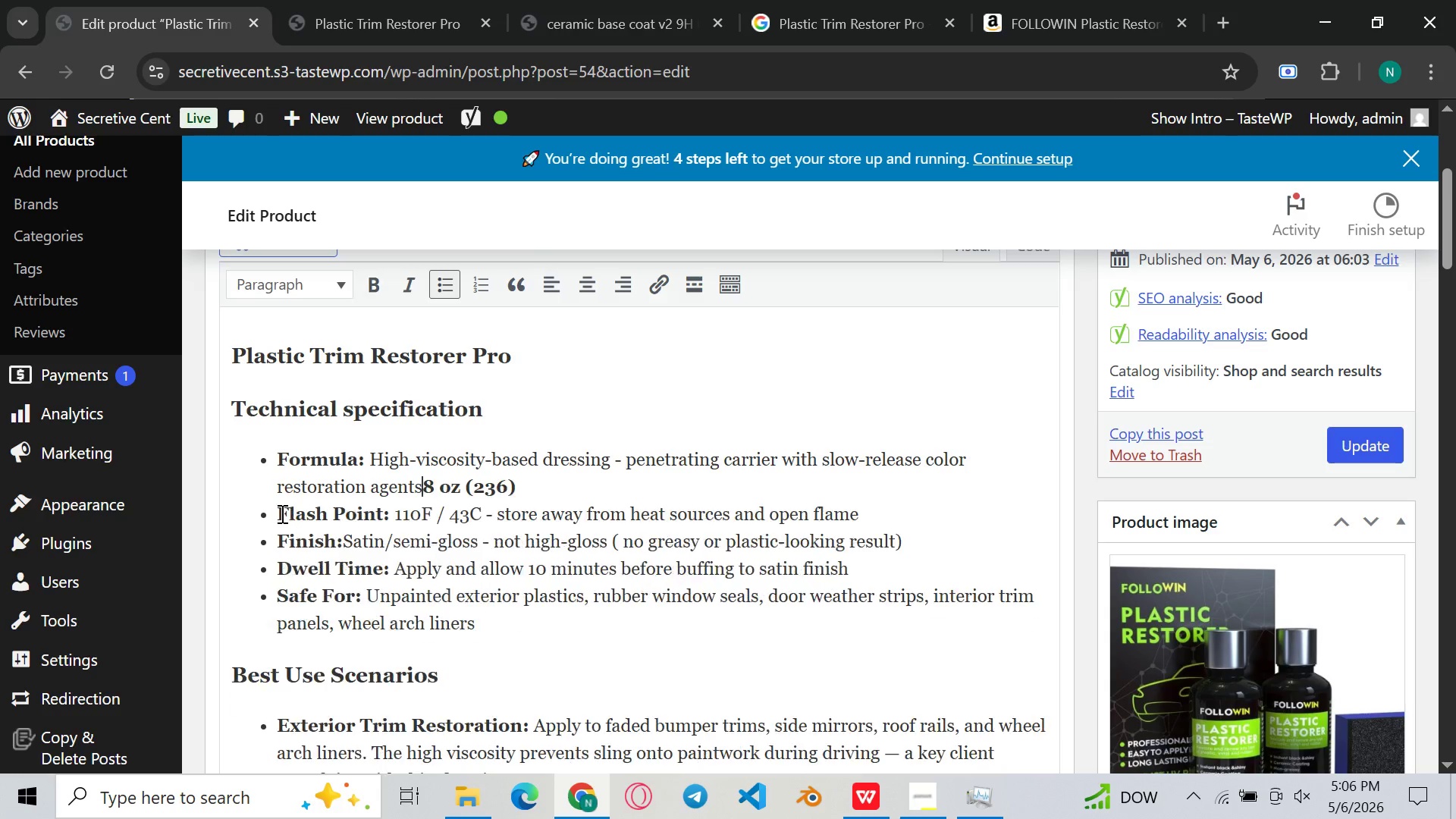 
key(Backspace)
 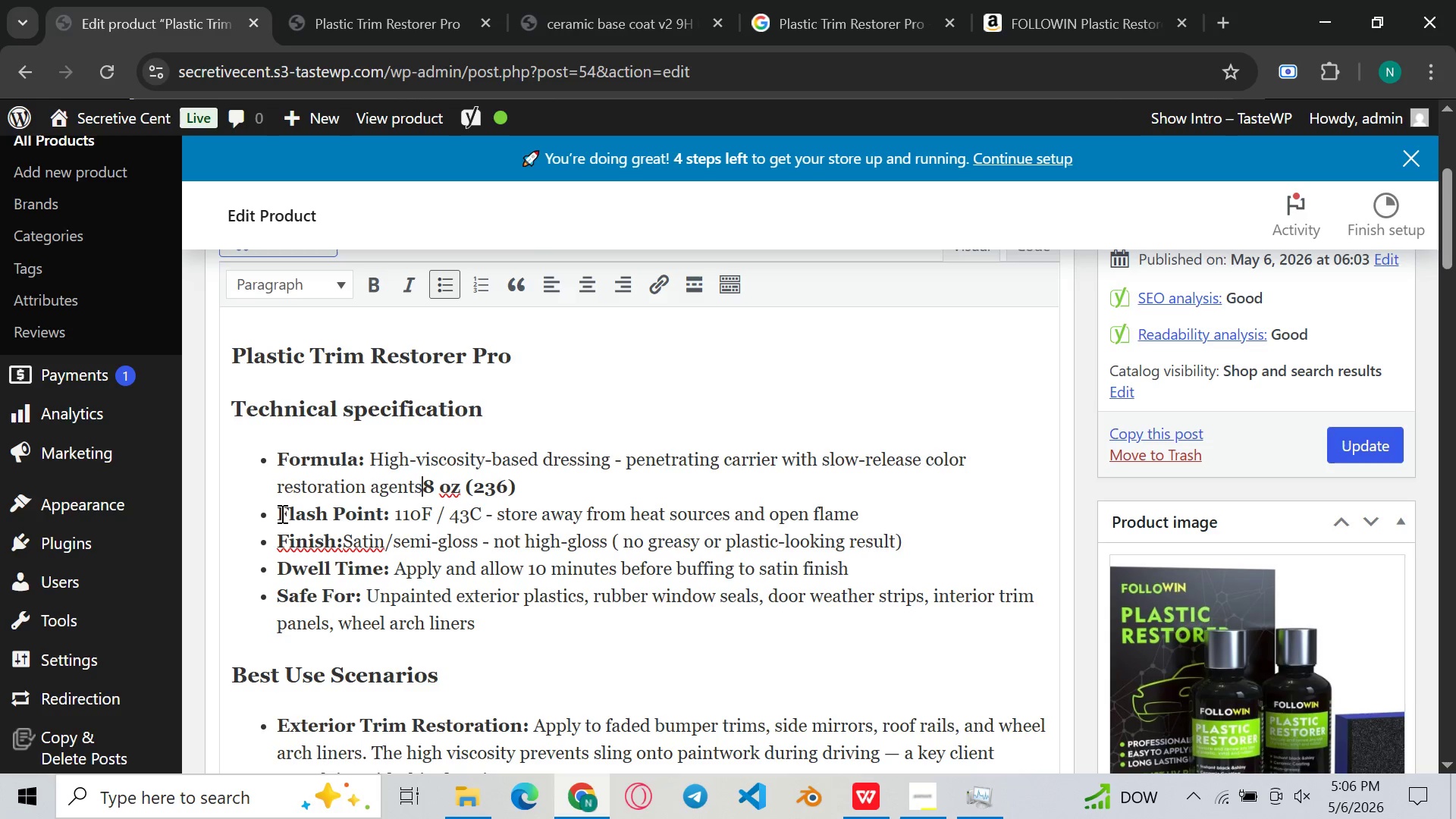 
key(Space)
 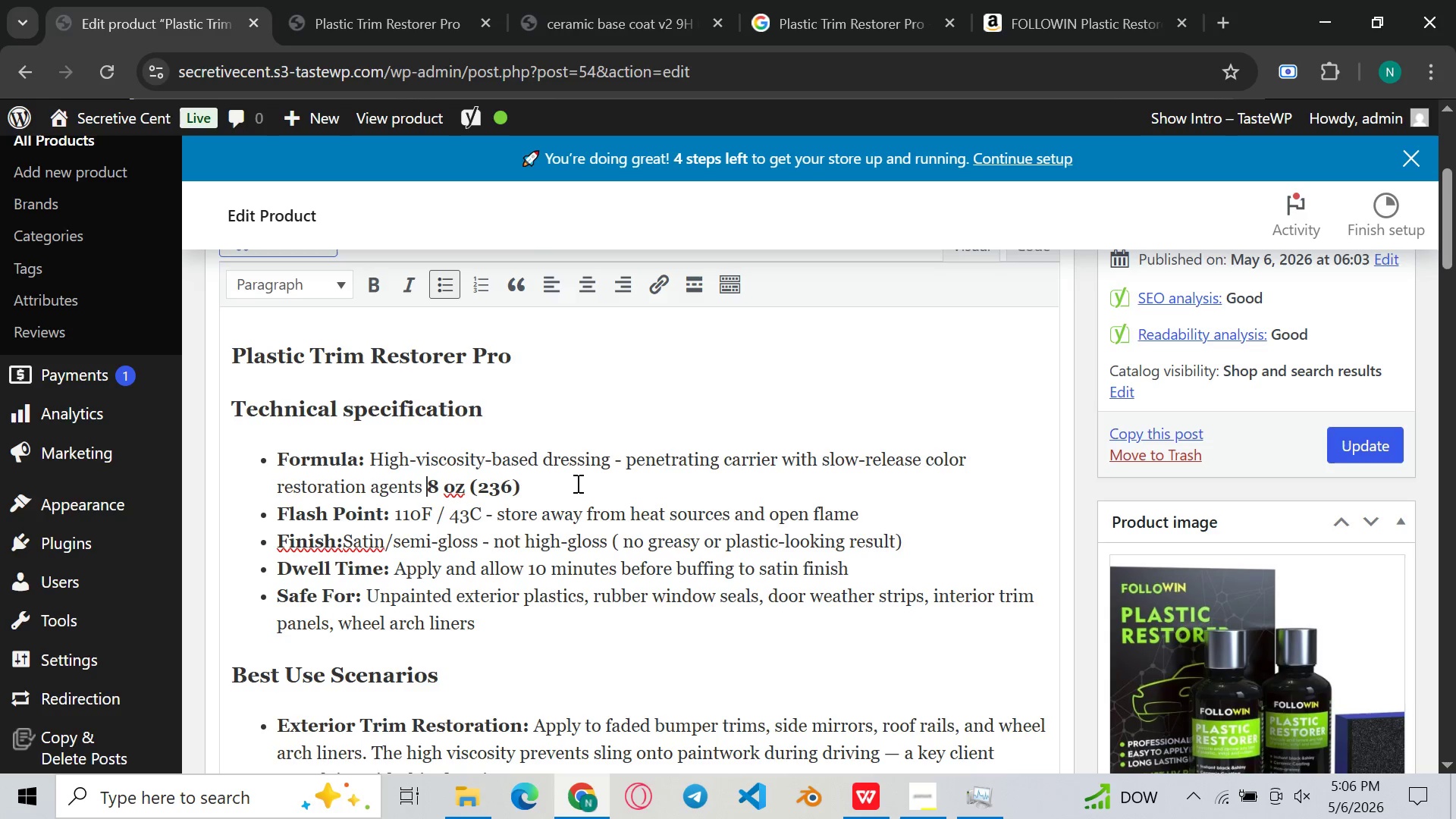 
left_click_drag(start_coordinate=[576, 483], to_coordinate=[424, 492])
 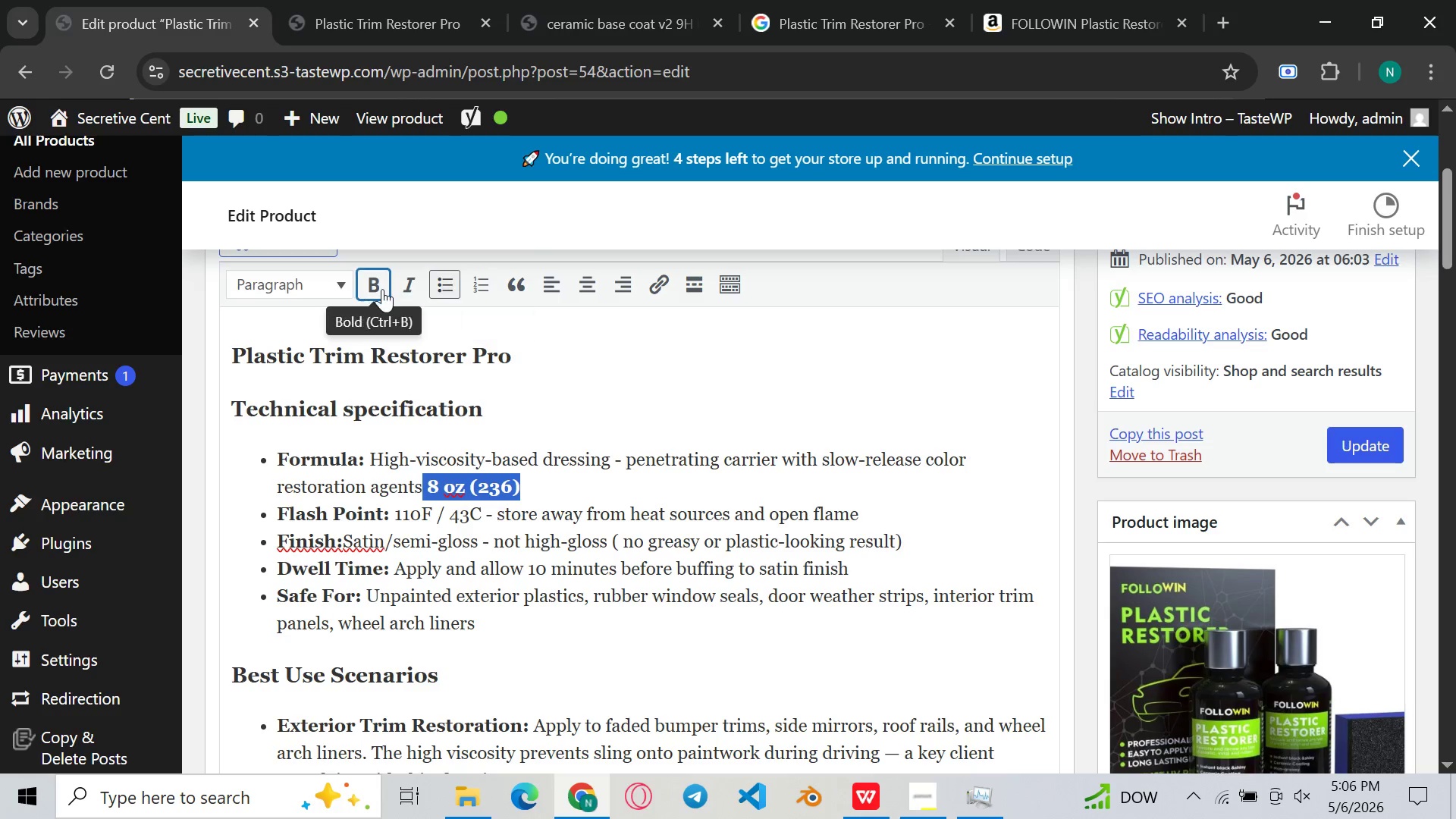 
left_click([381, 289])
 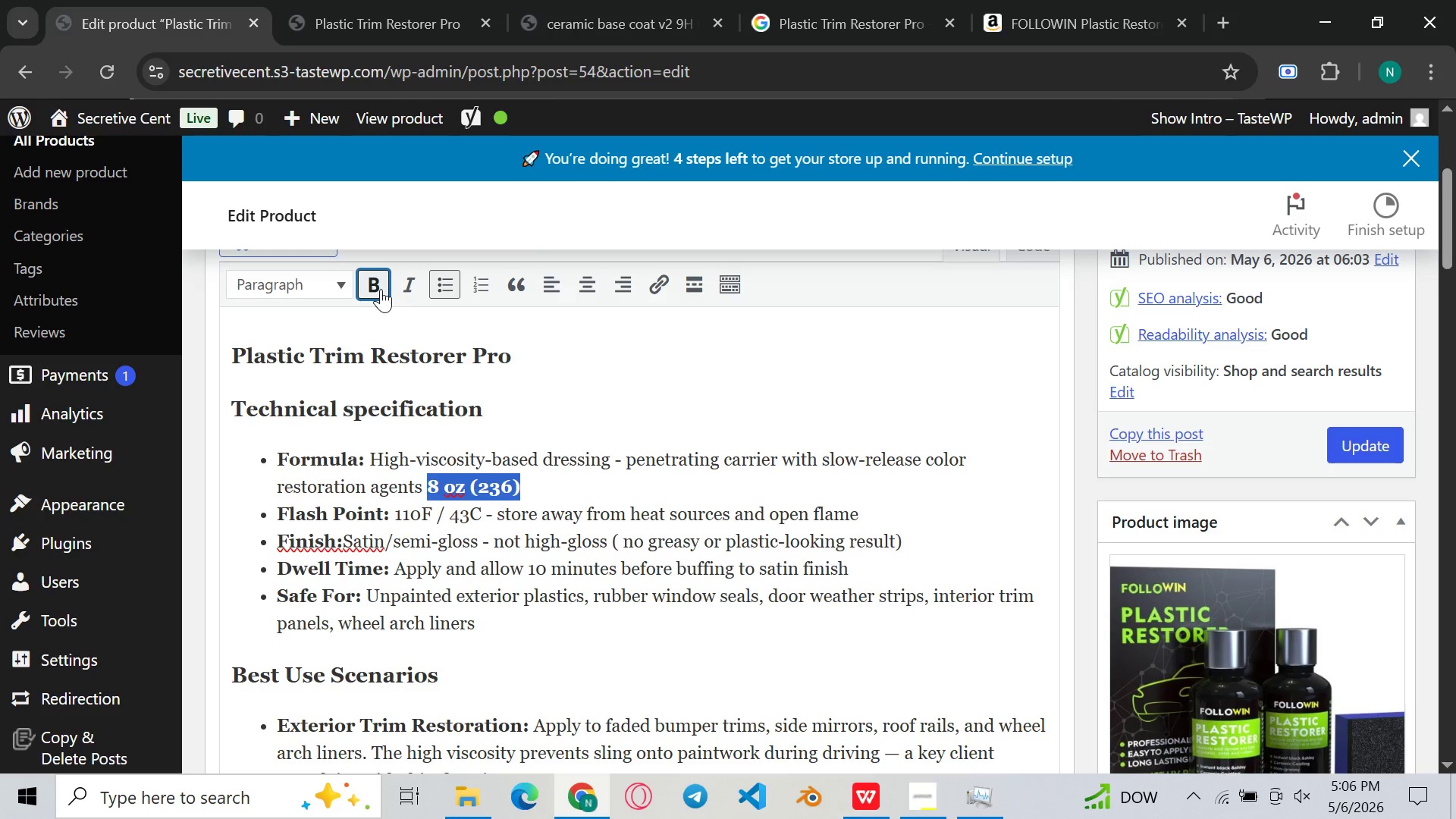 
left_click([381, 289])
 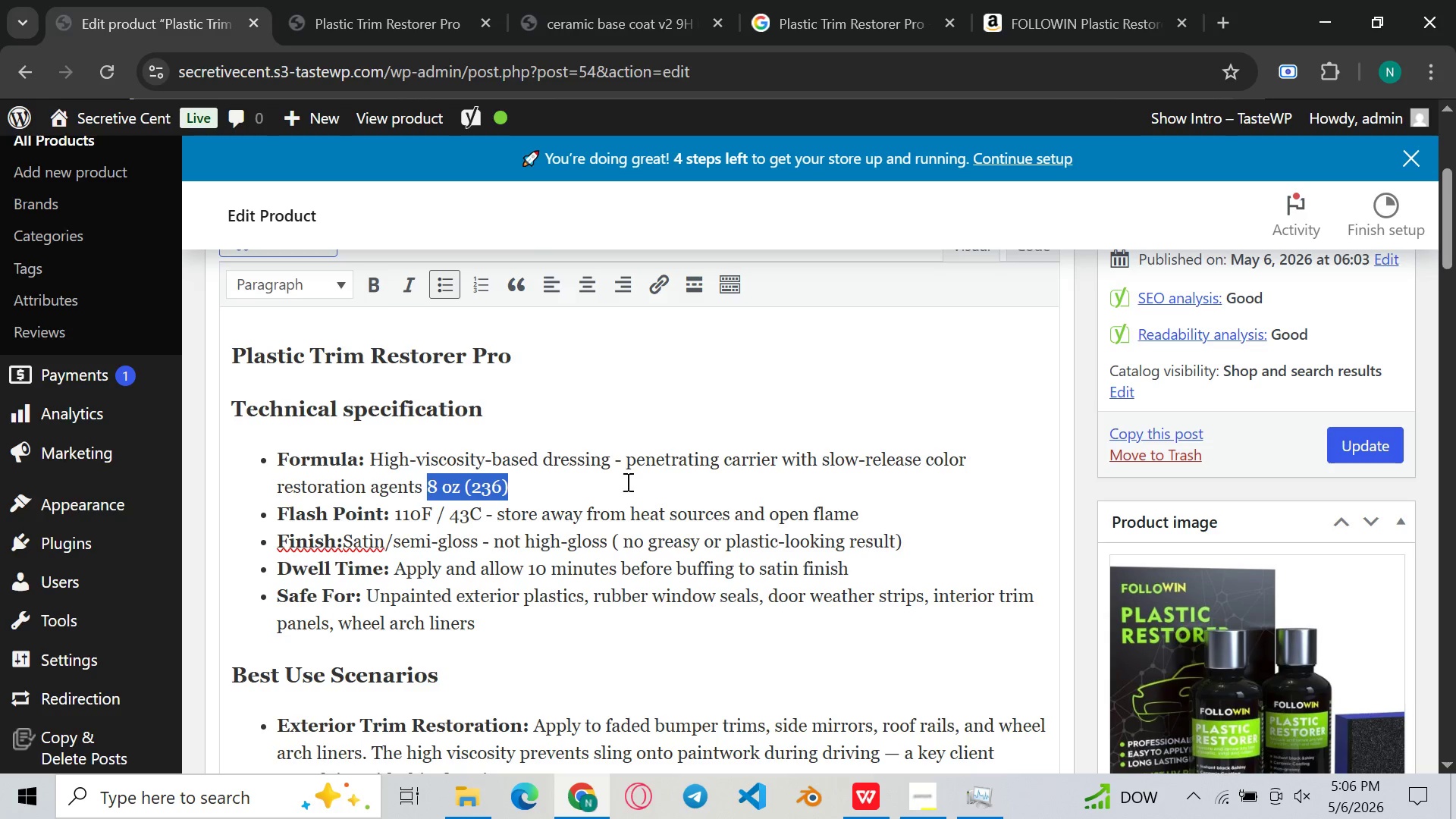 
left_click([634, 488])
 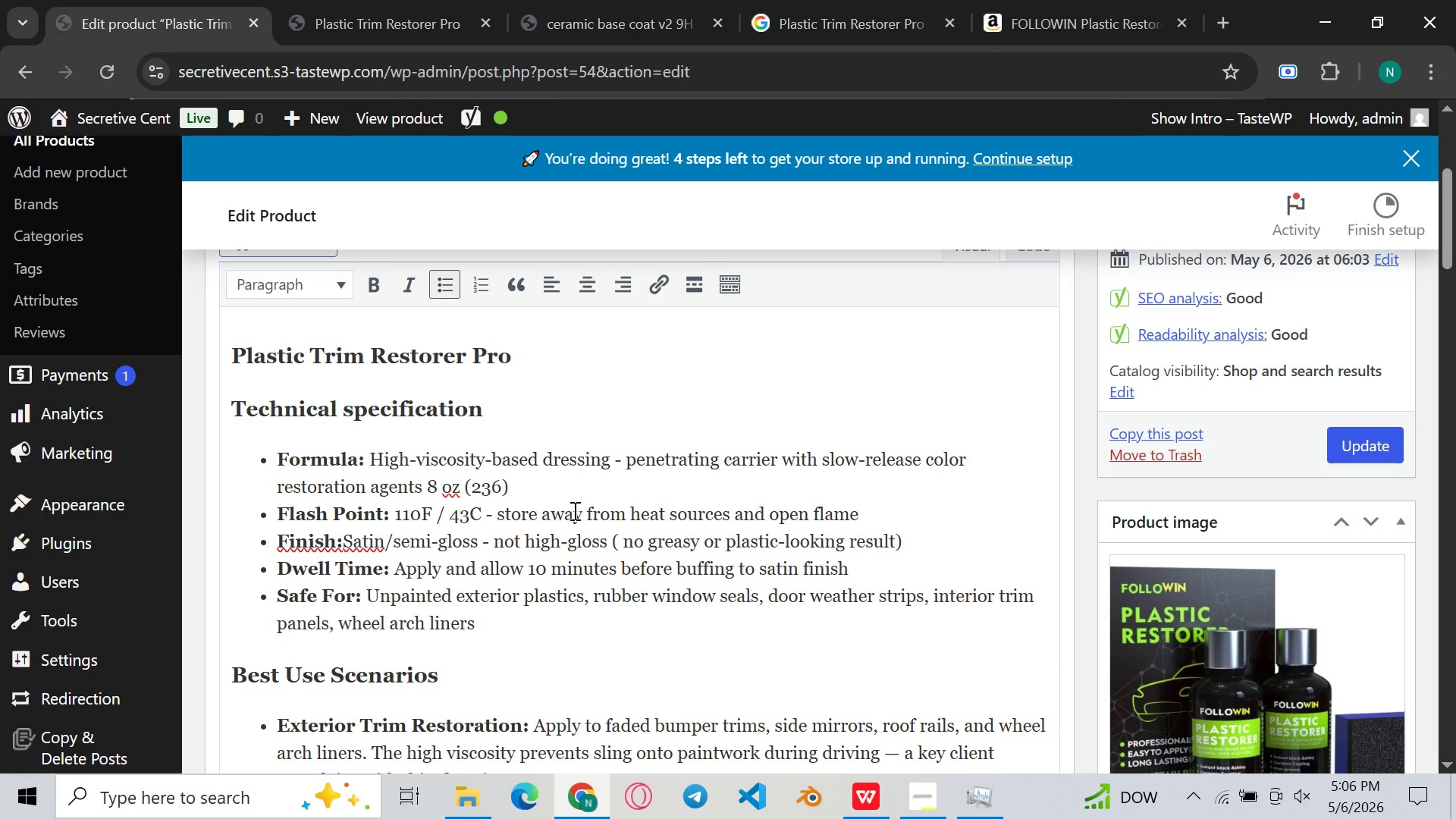 
wait(5.52)
 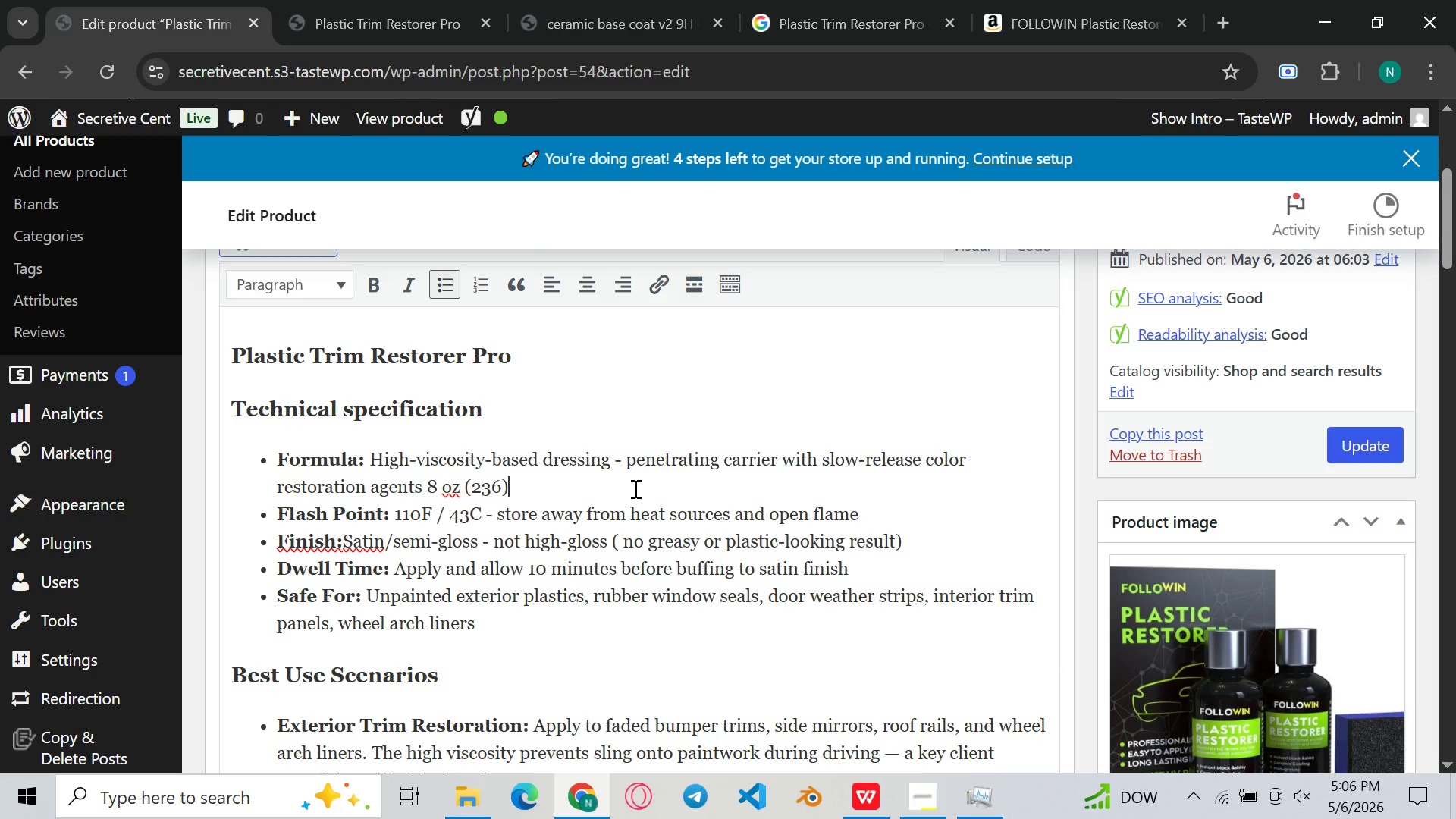 
left_click([347, 534])
 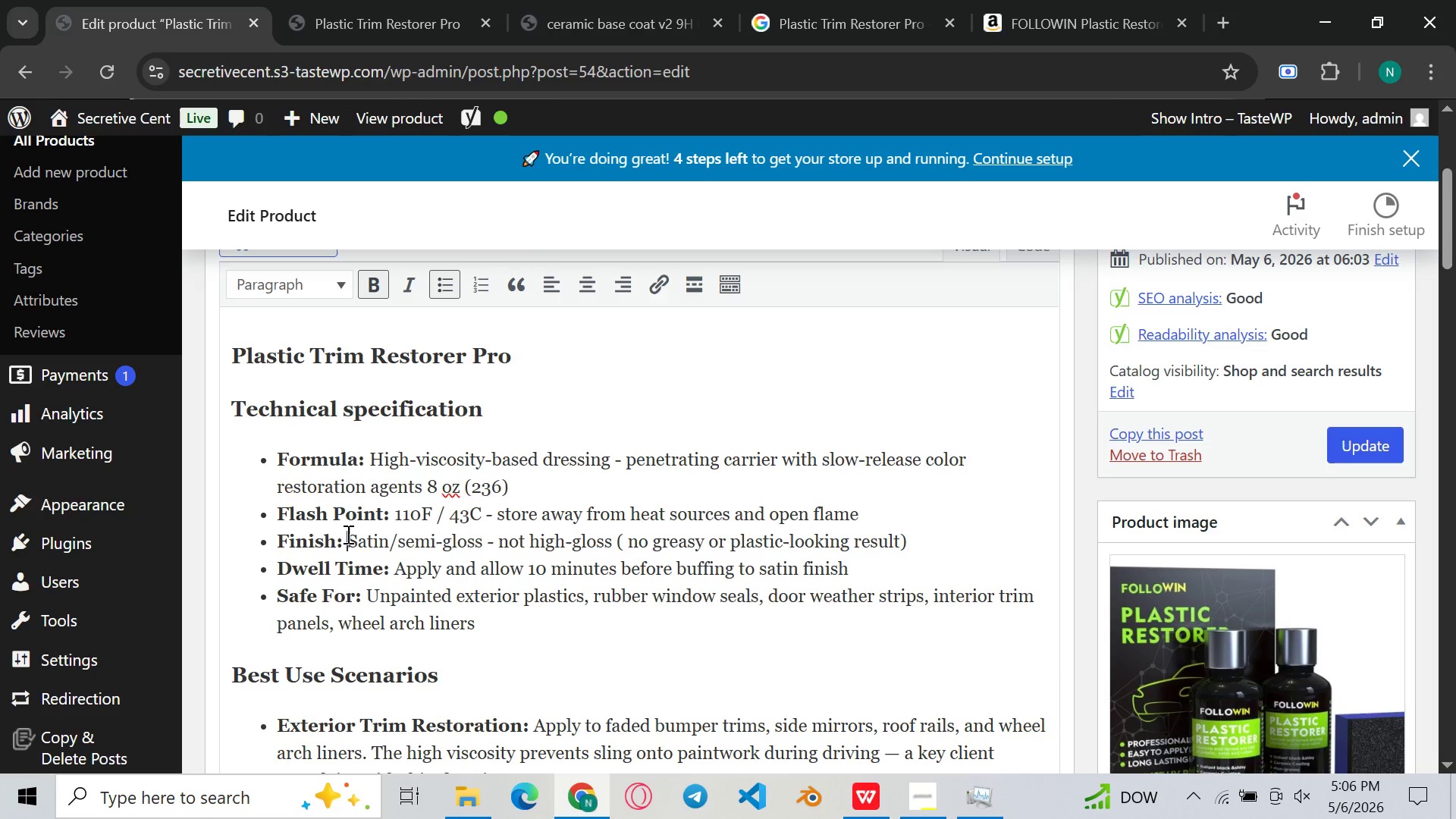 
key(Space)
 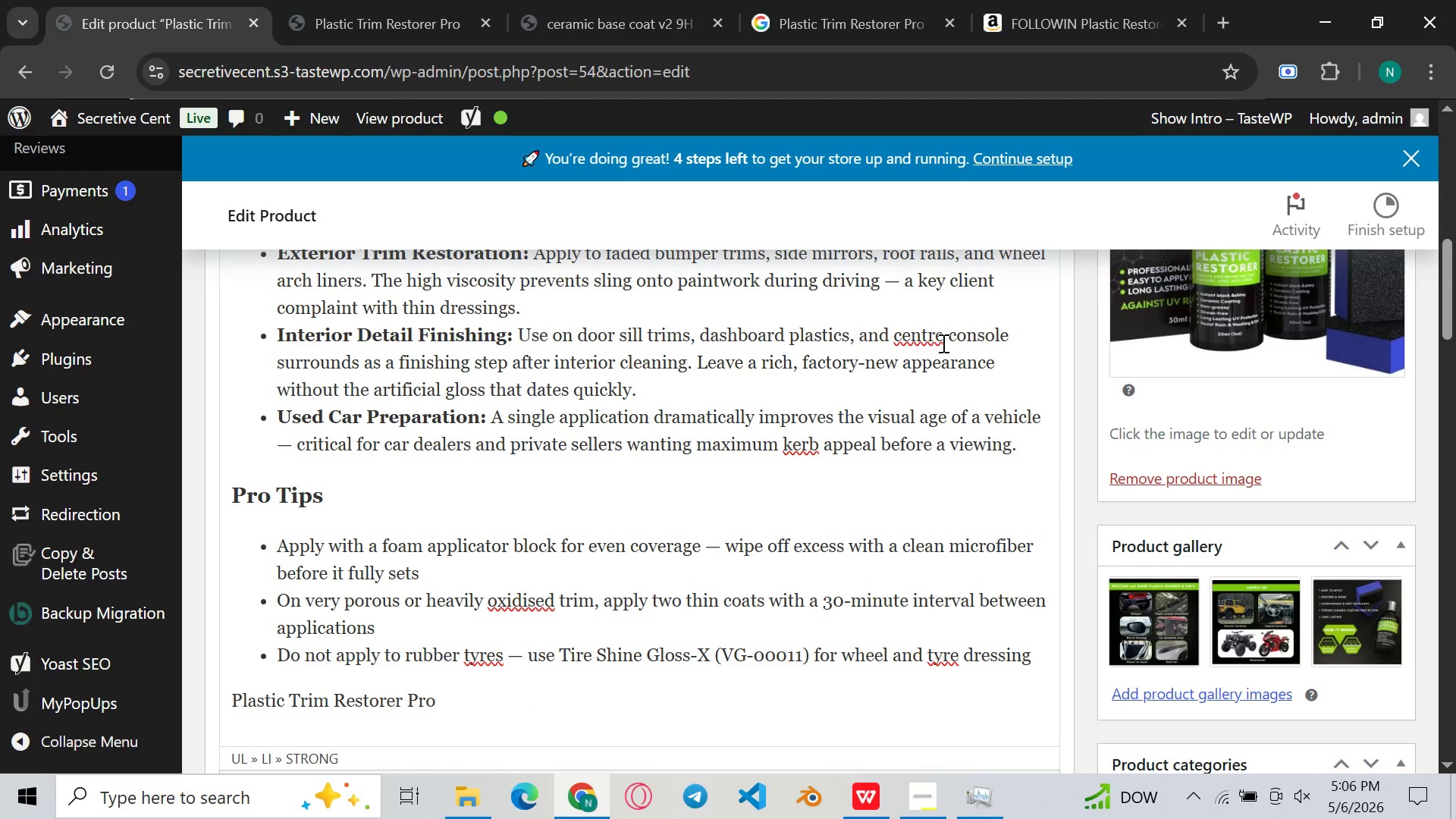 
left_click([943, 334])
 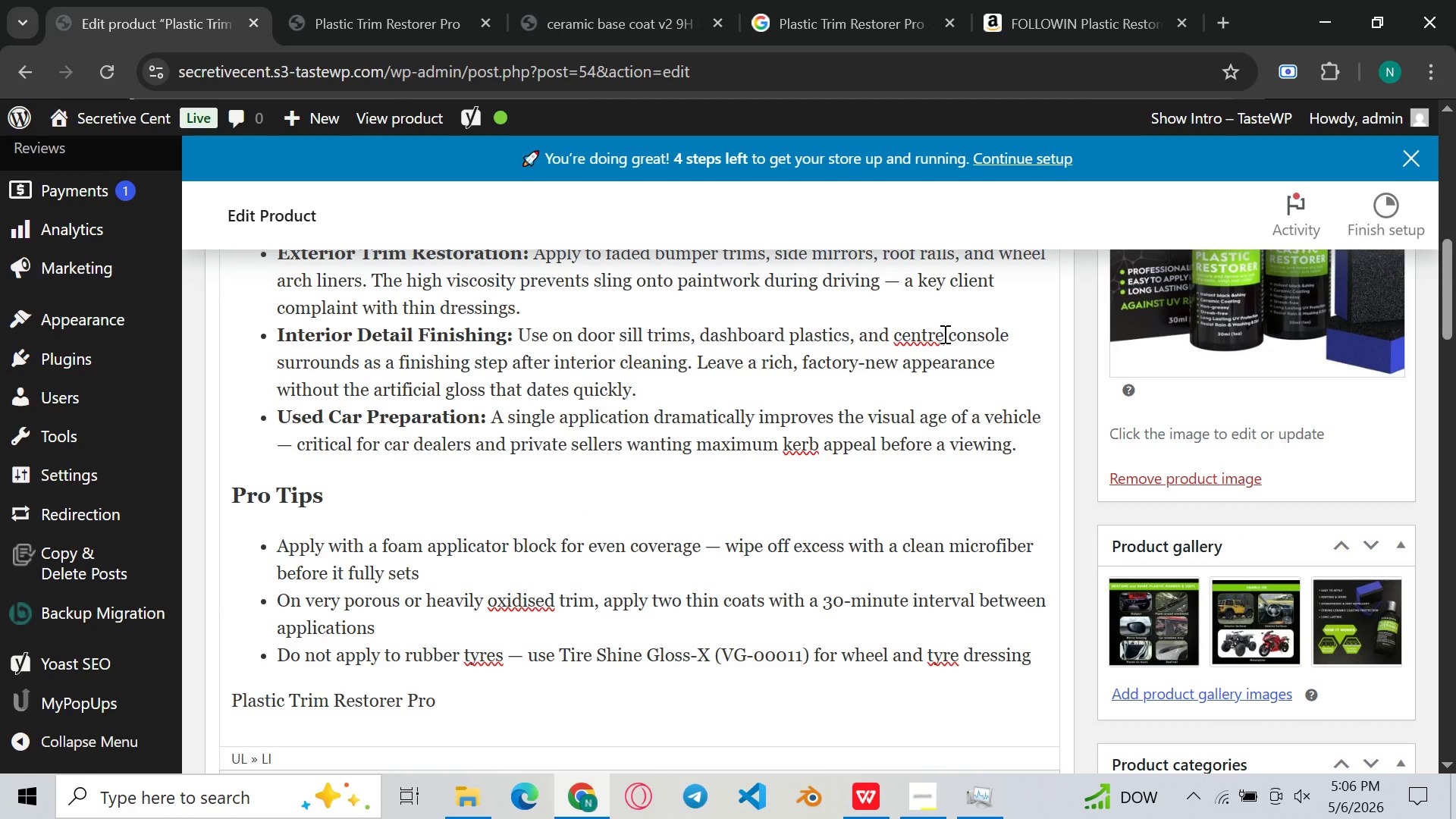 
key(Backspace)
key(Backspace)
type(er)
 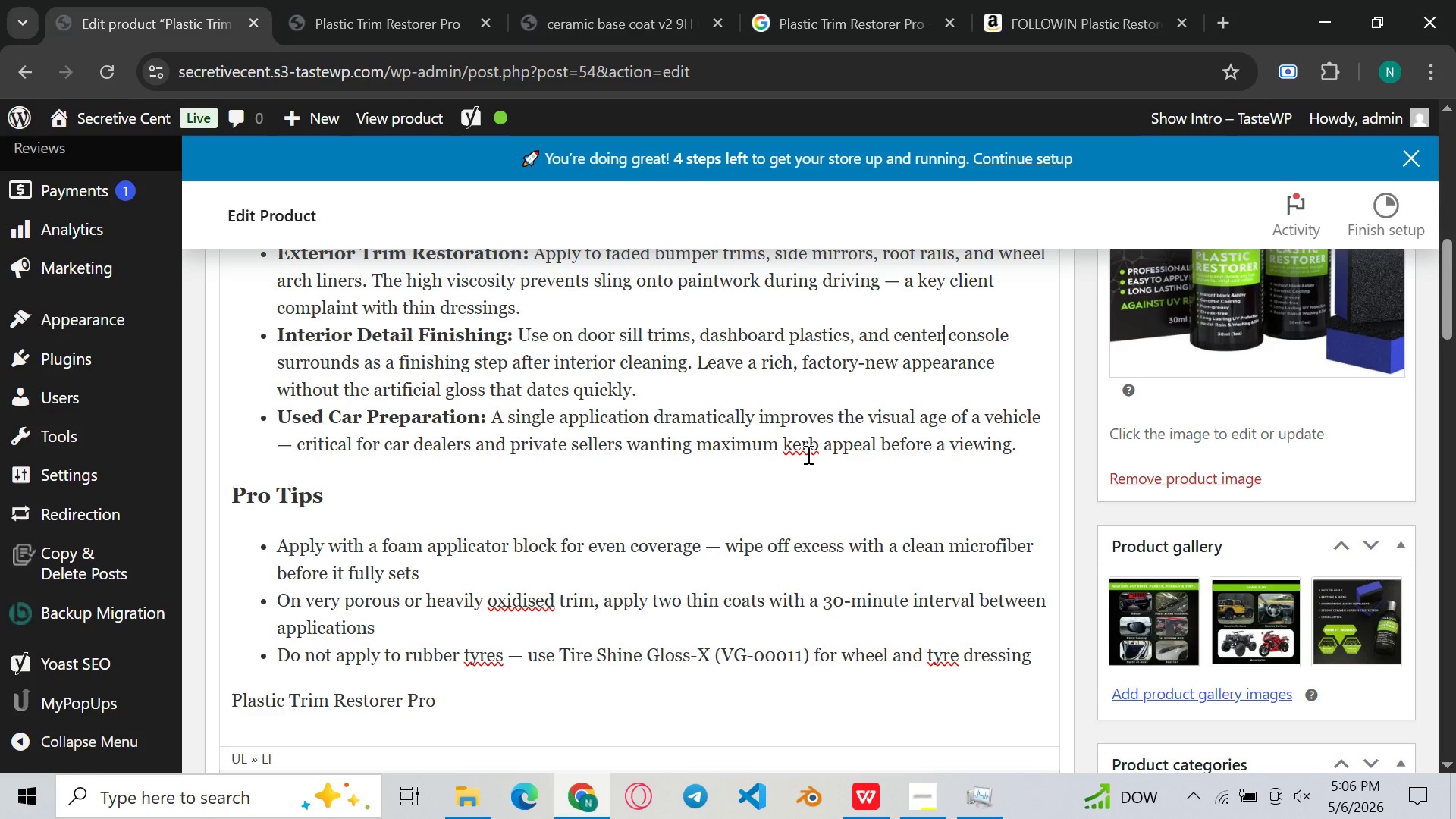 
left_click([796, 448])
 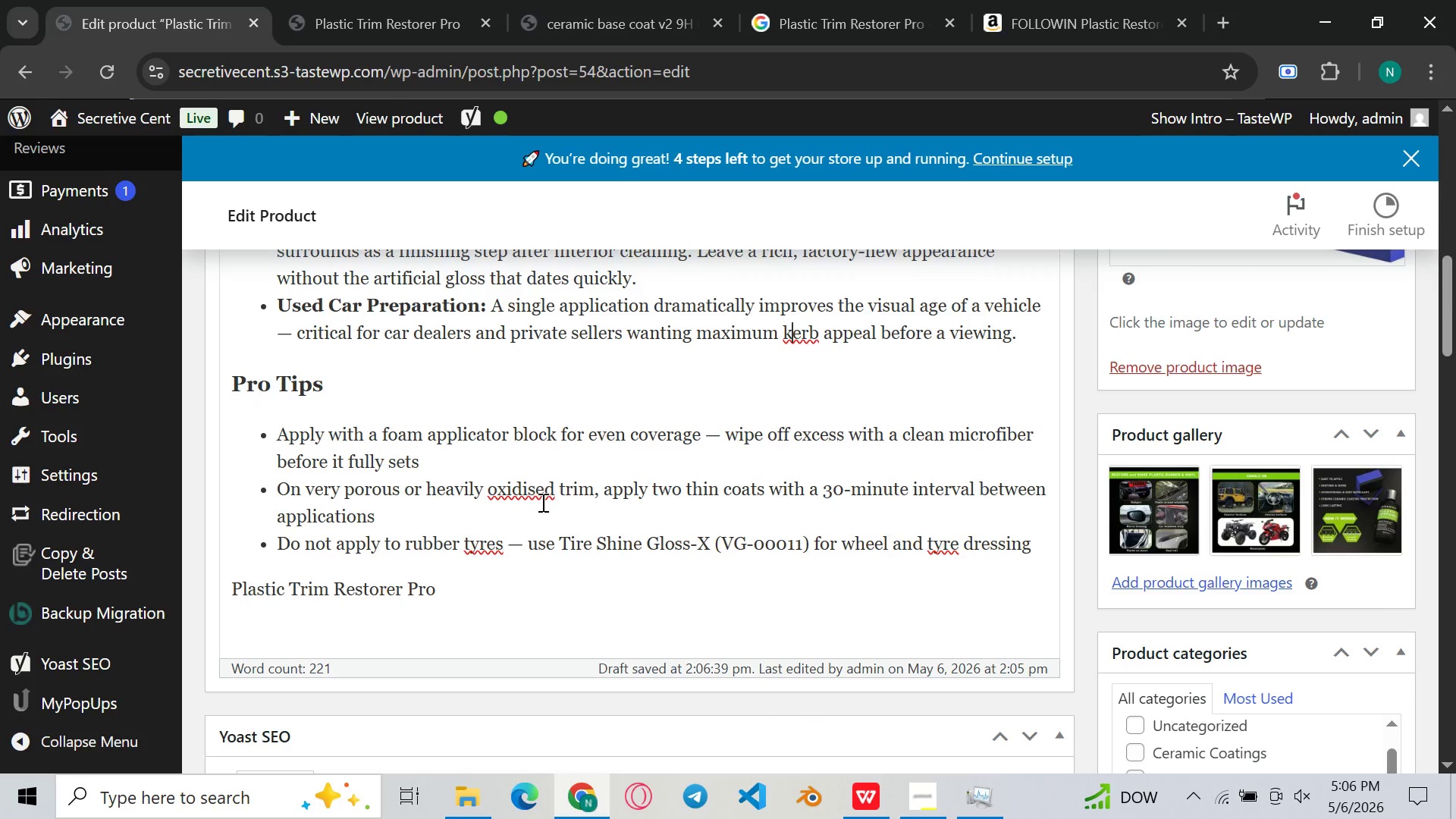 
left_click([540, 497])
 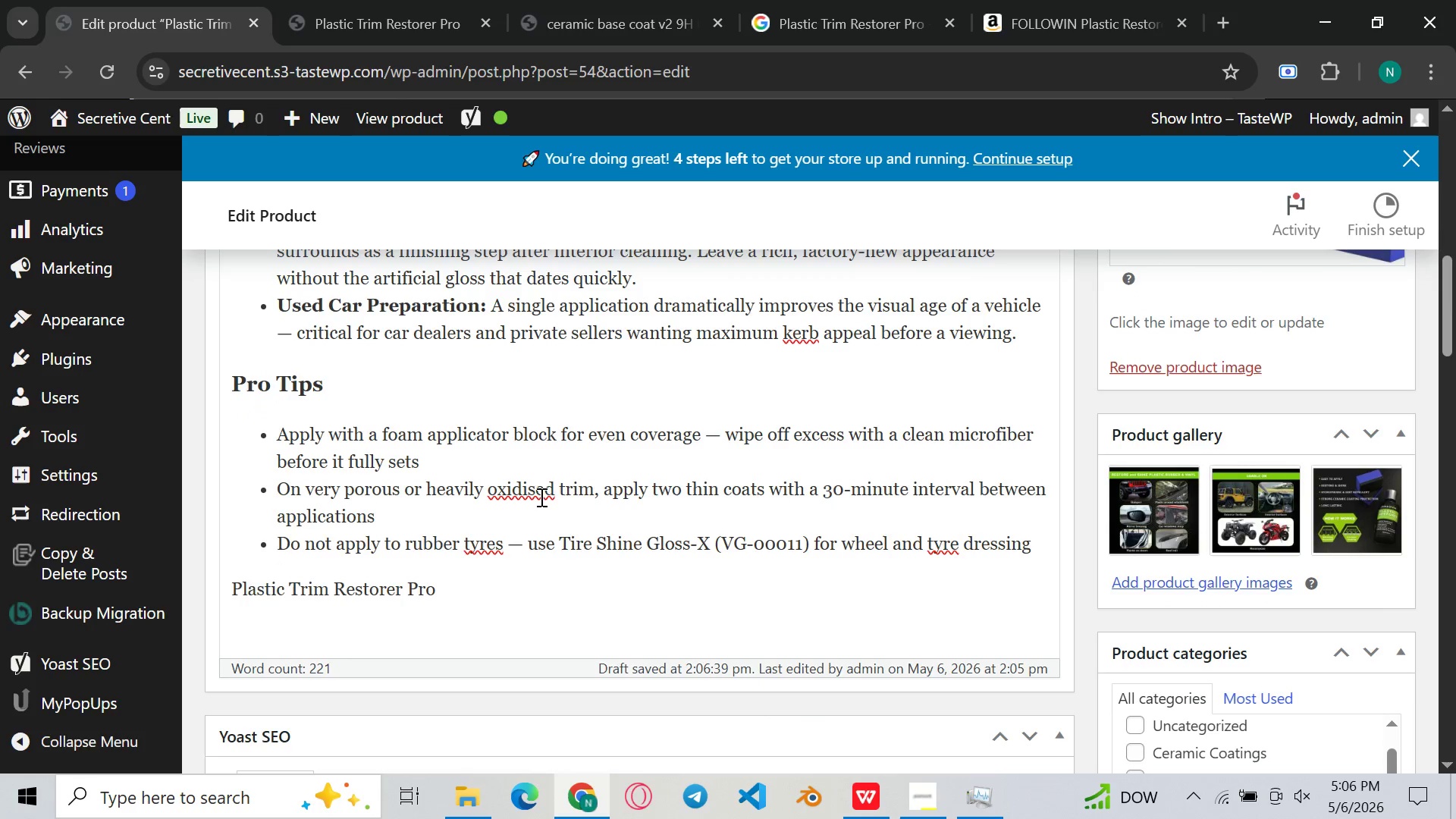 
key(ArrowLeft)
 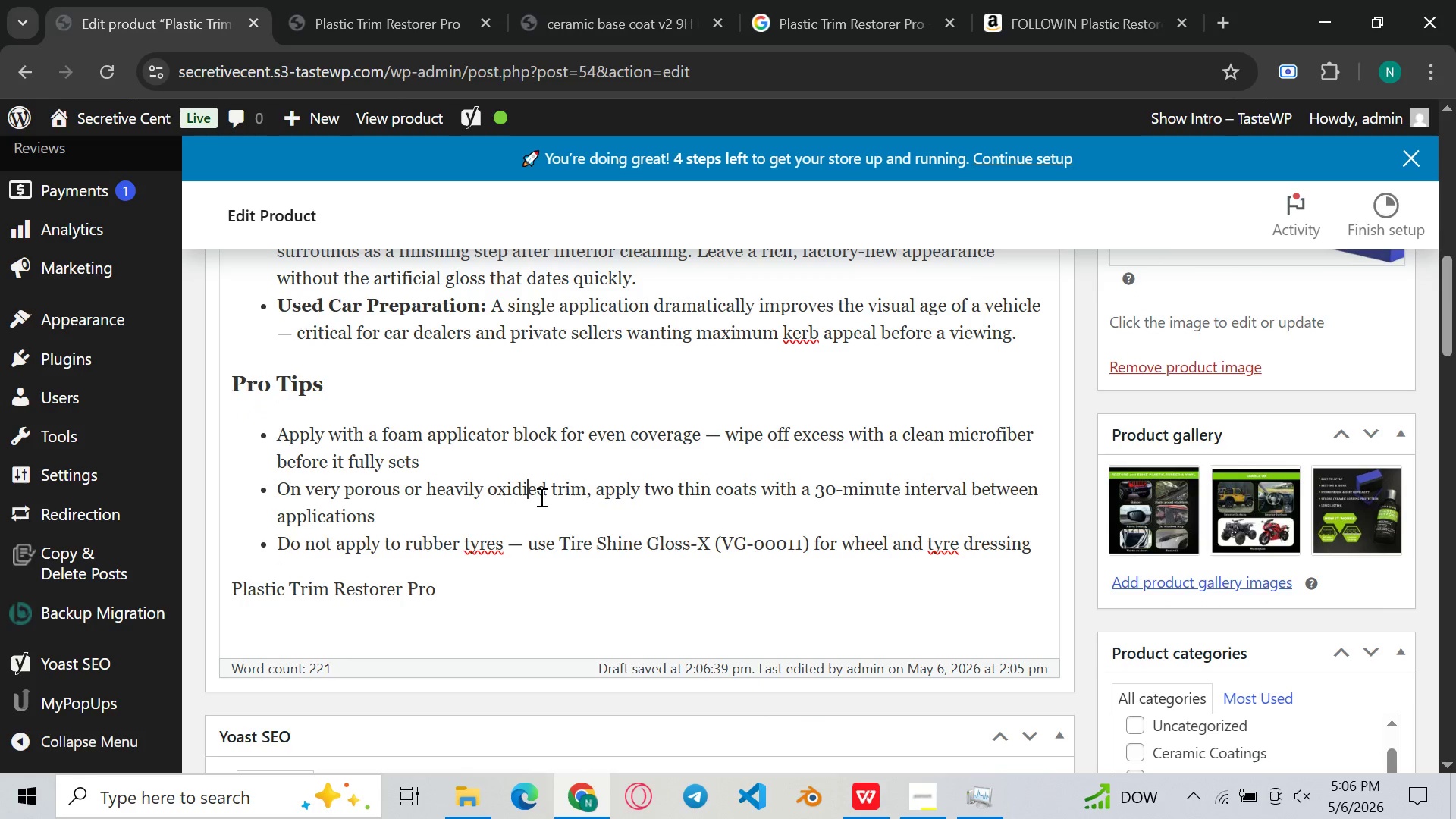 
key(Backspace)
 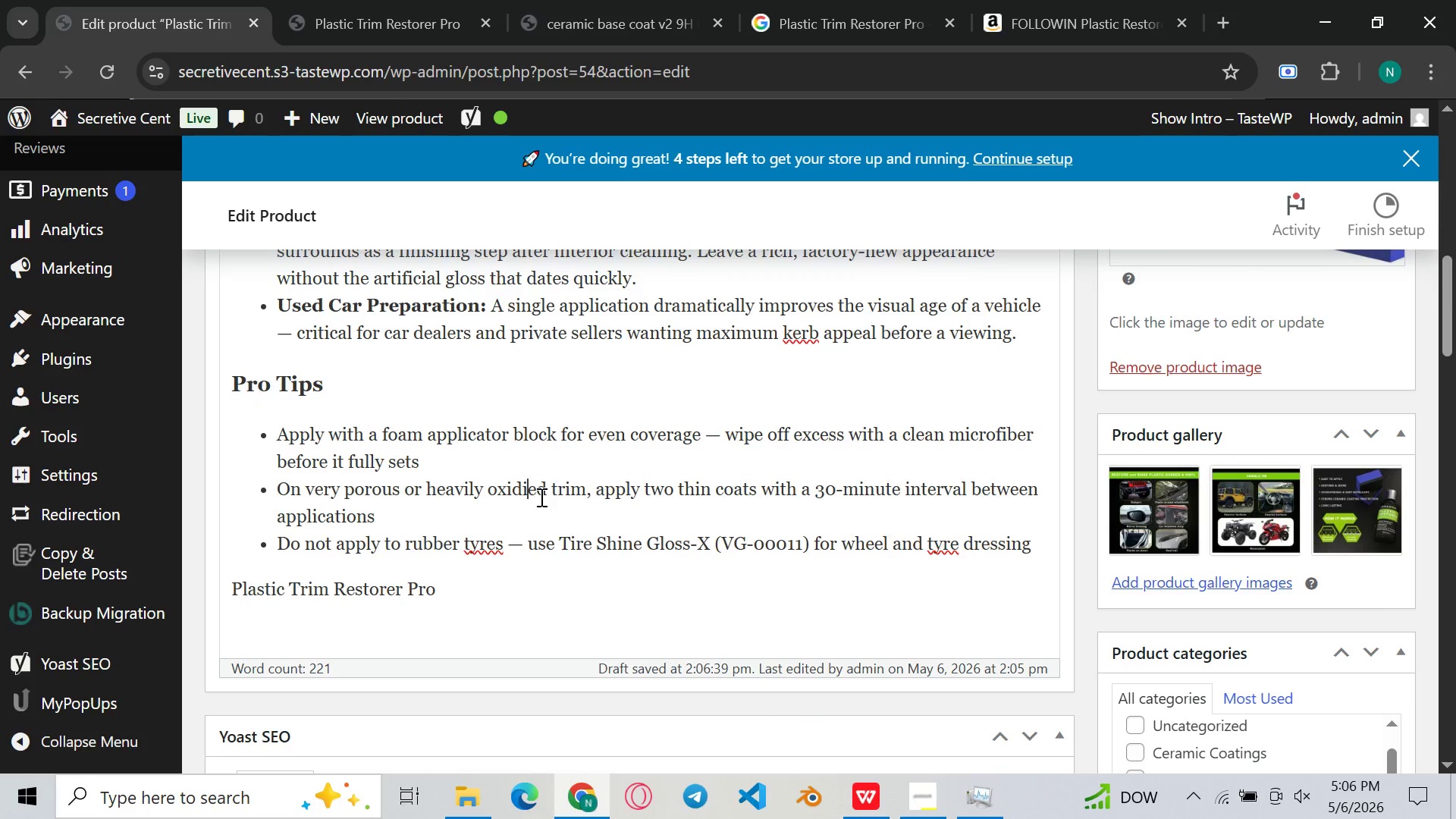 
key(Z)
 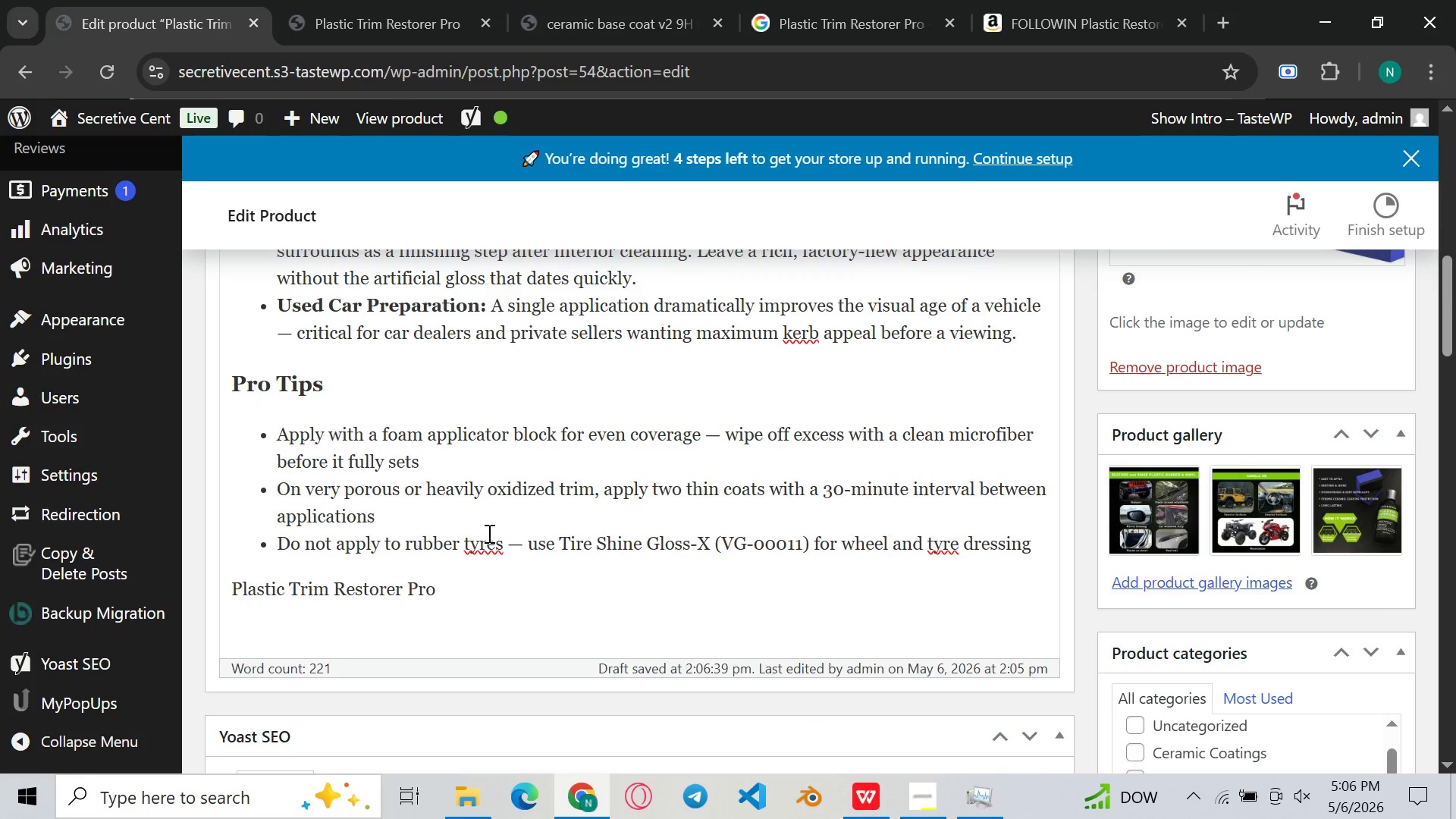 
left_click([483, 544])
 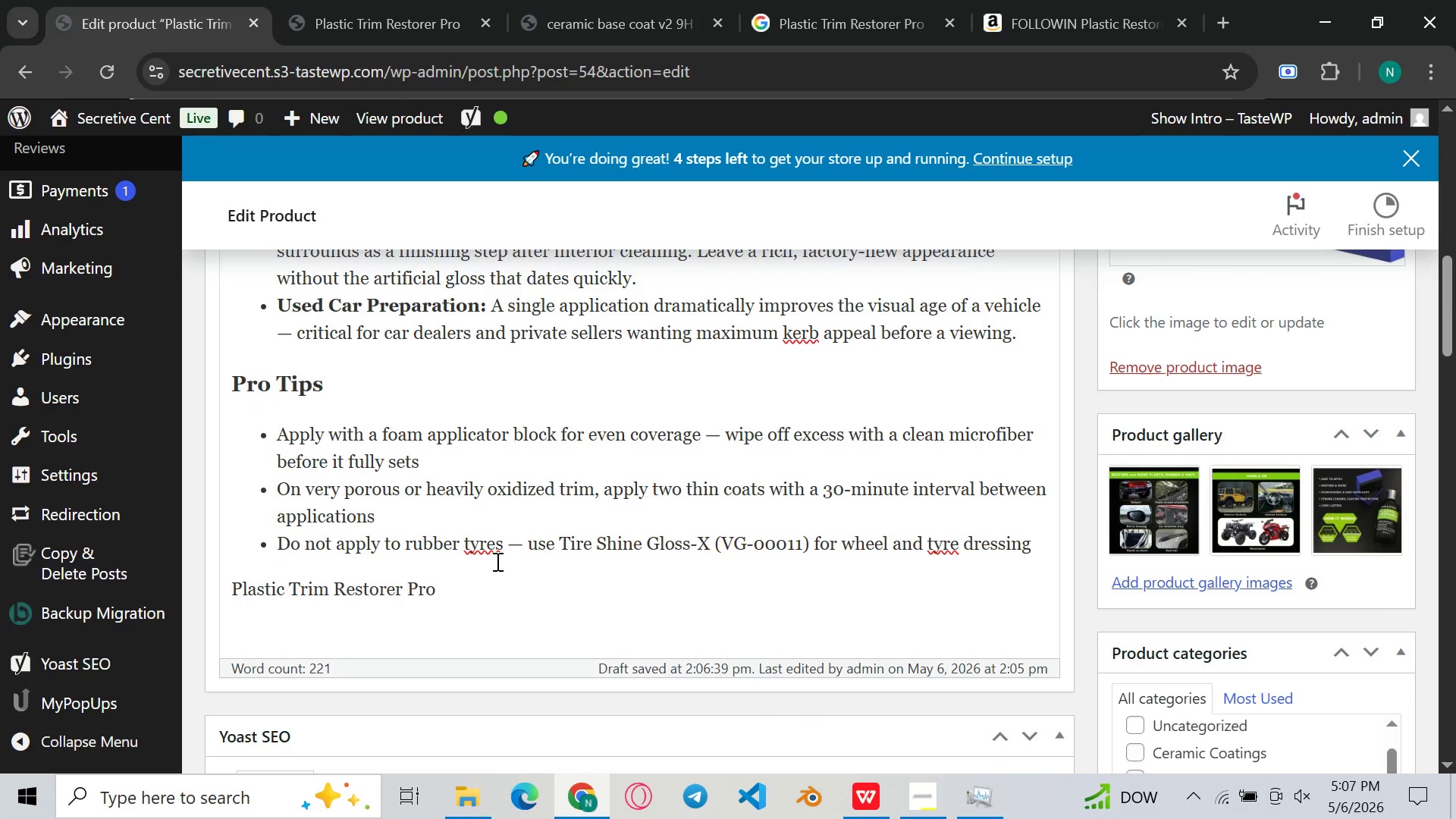 
left_click([484, 552])
 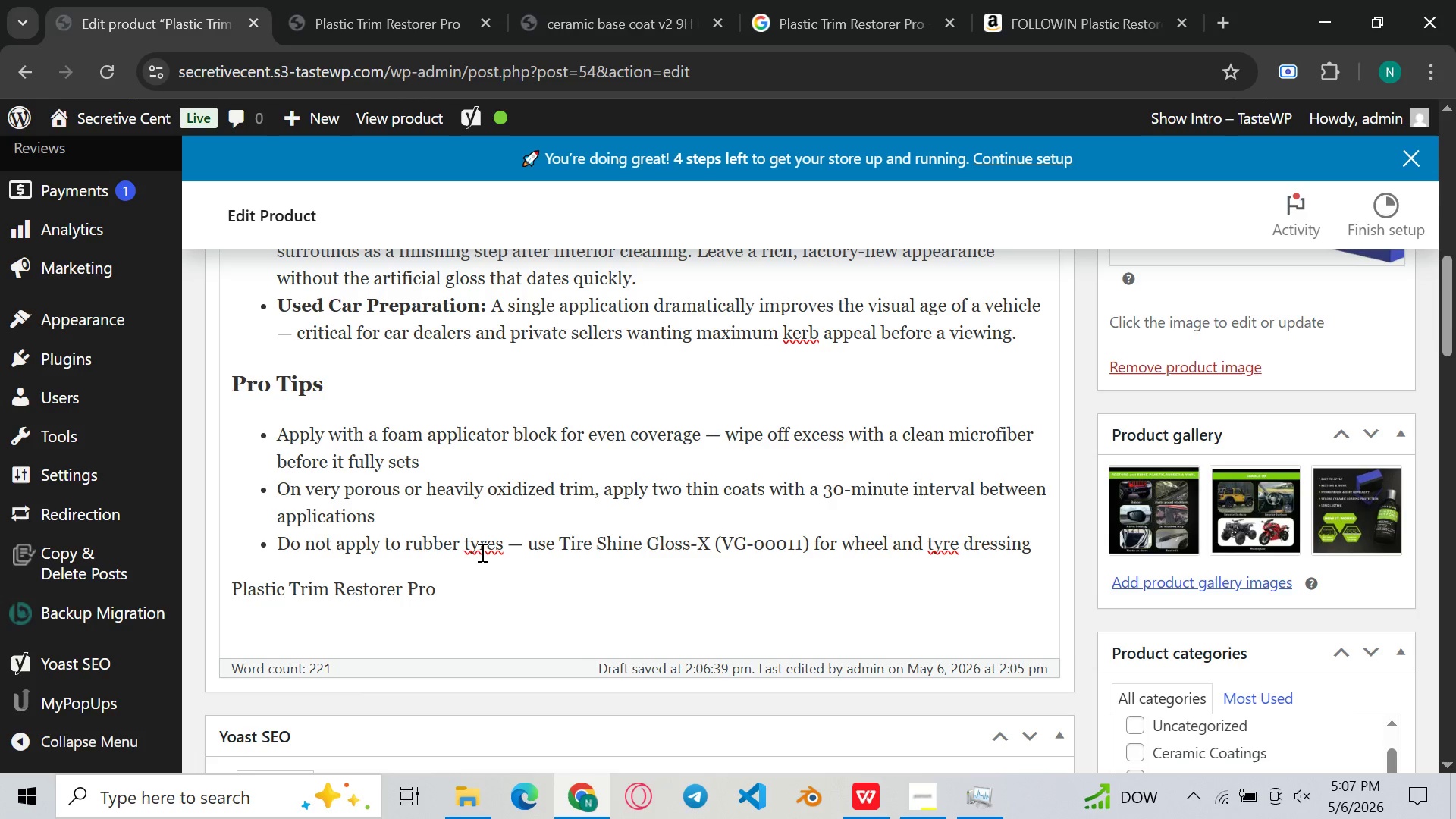 
left_click([481, 552])
 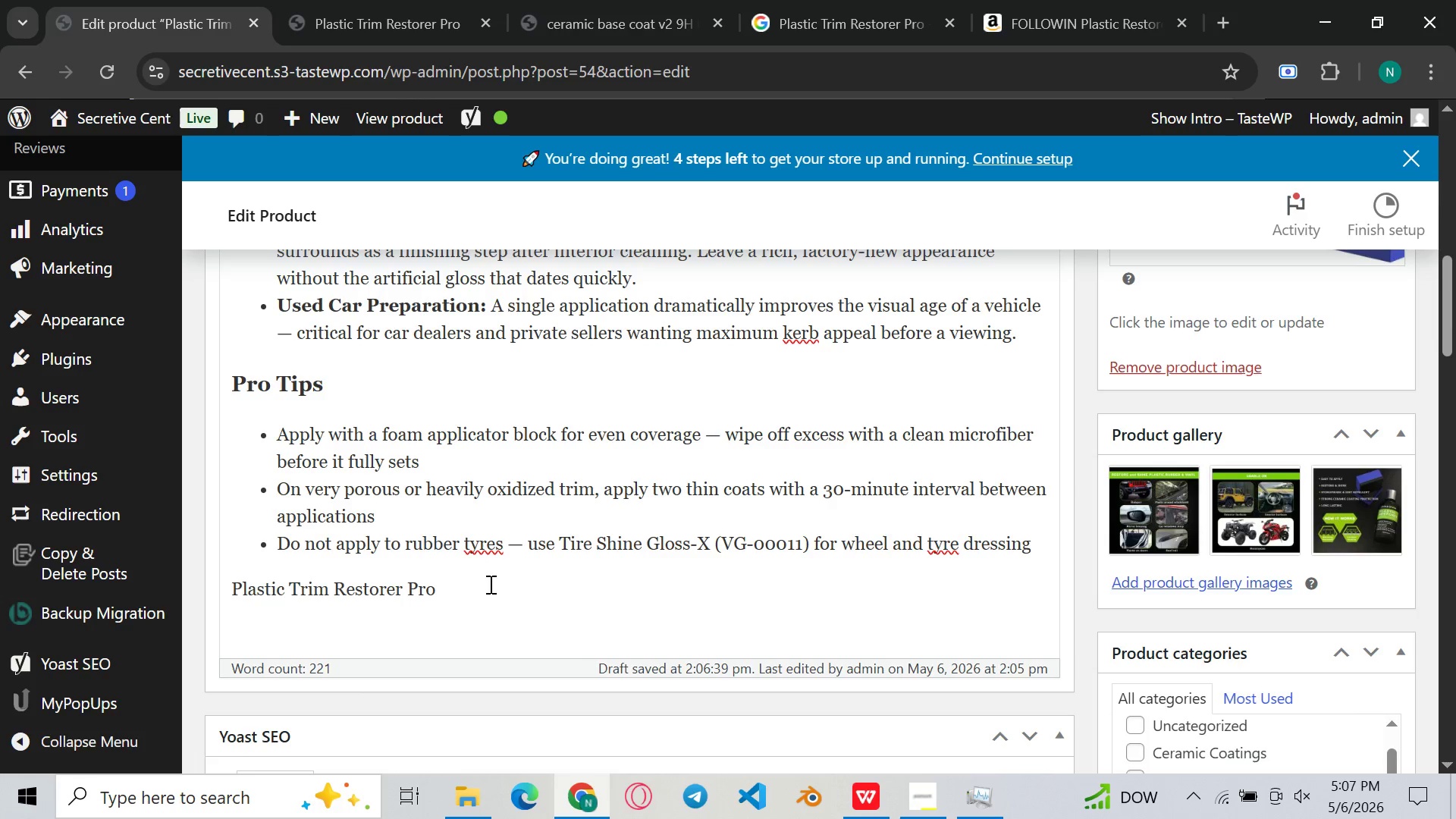 
left_click([489, 584])
 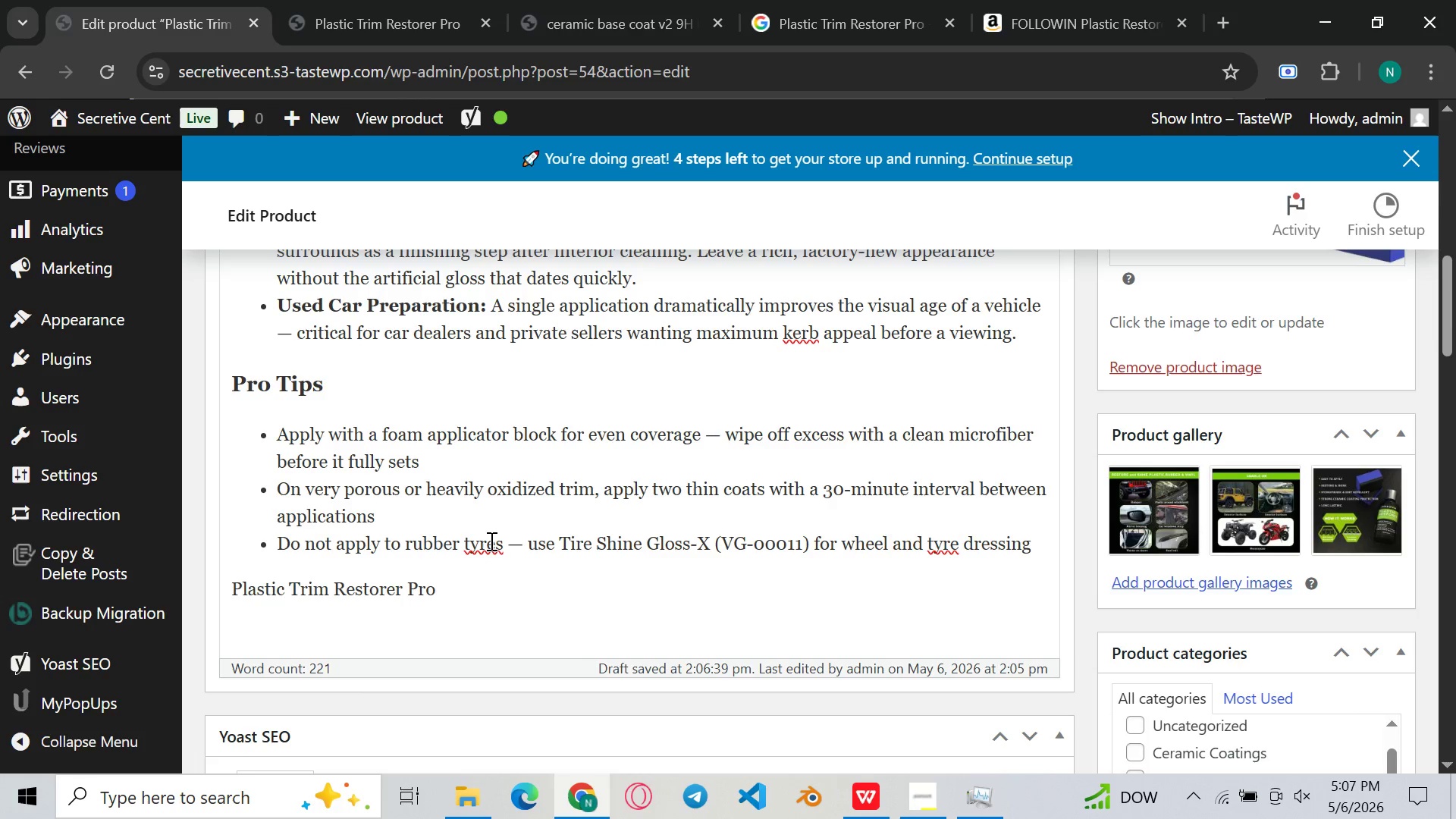 
left_click([490, 541])
 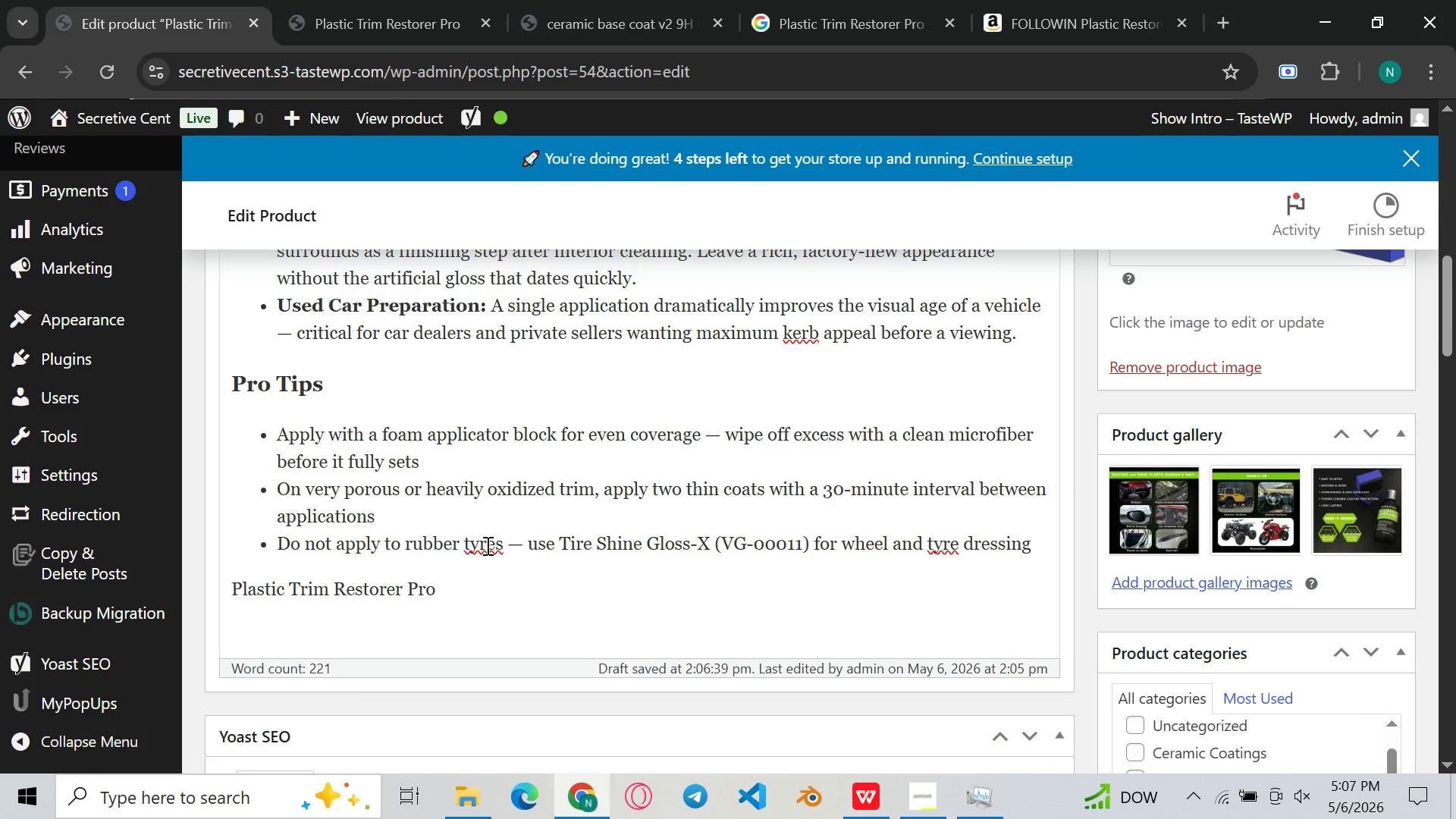 
left_click([486, 545])
 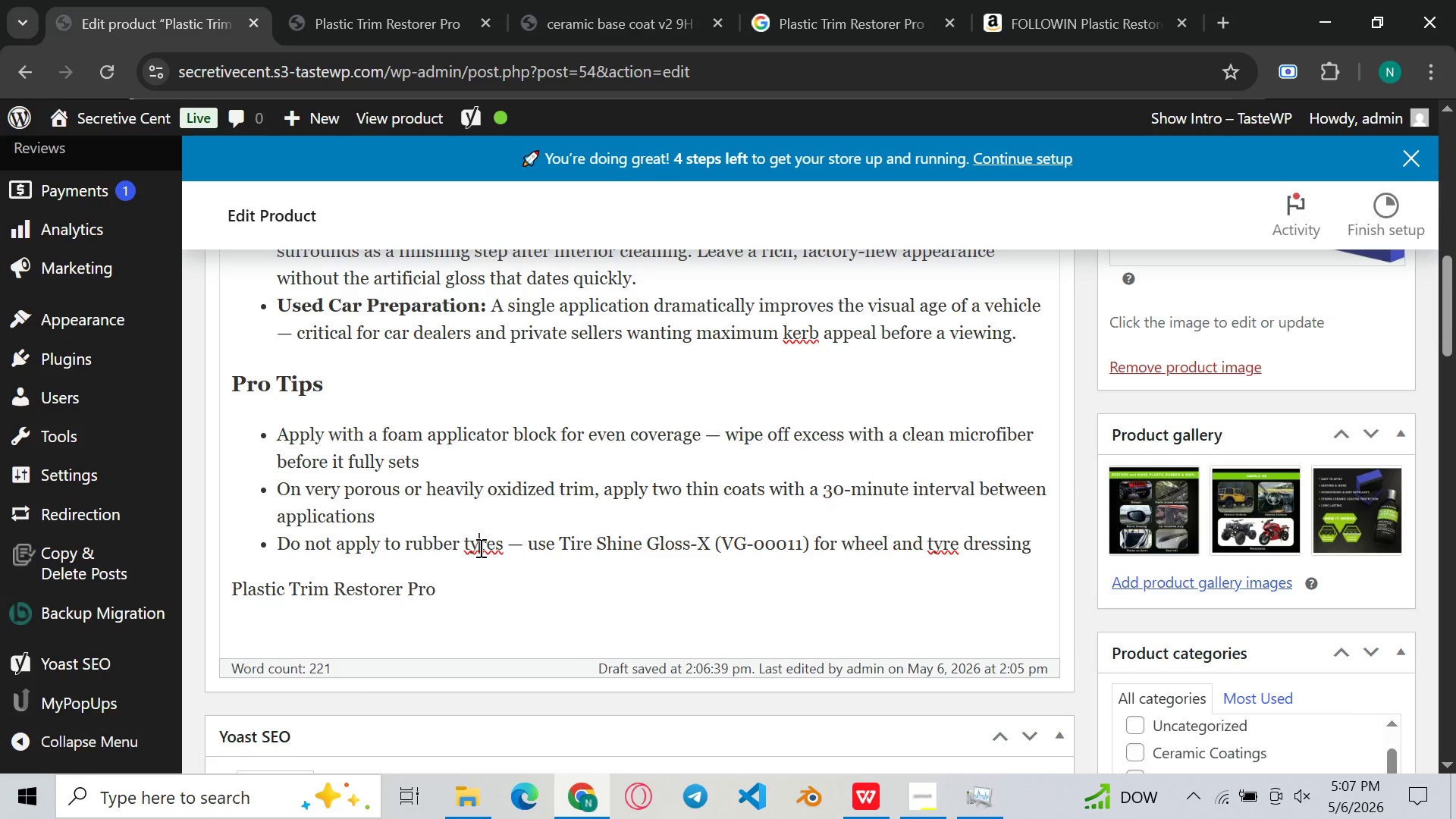 
left_click([479, 548])
 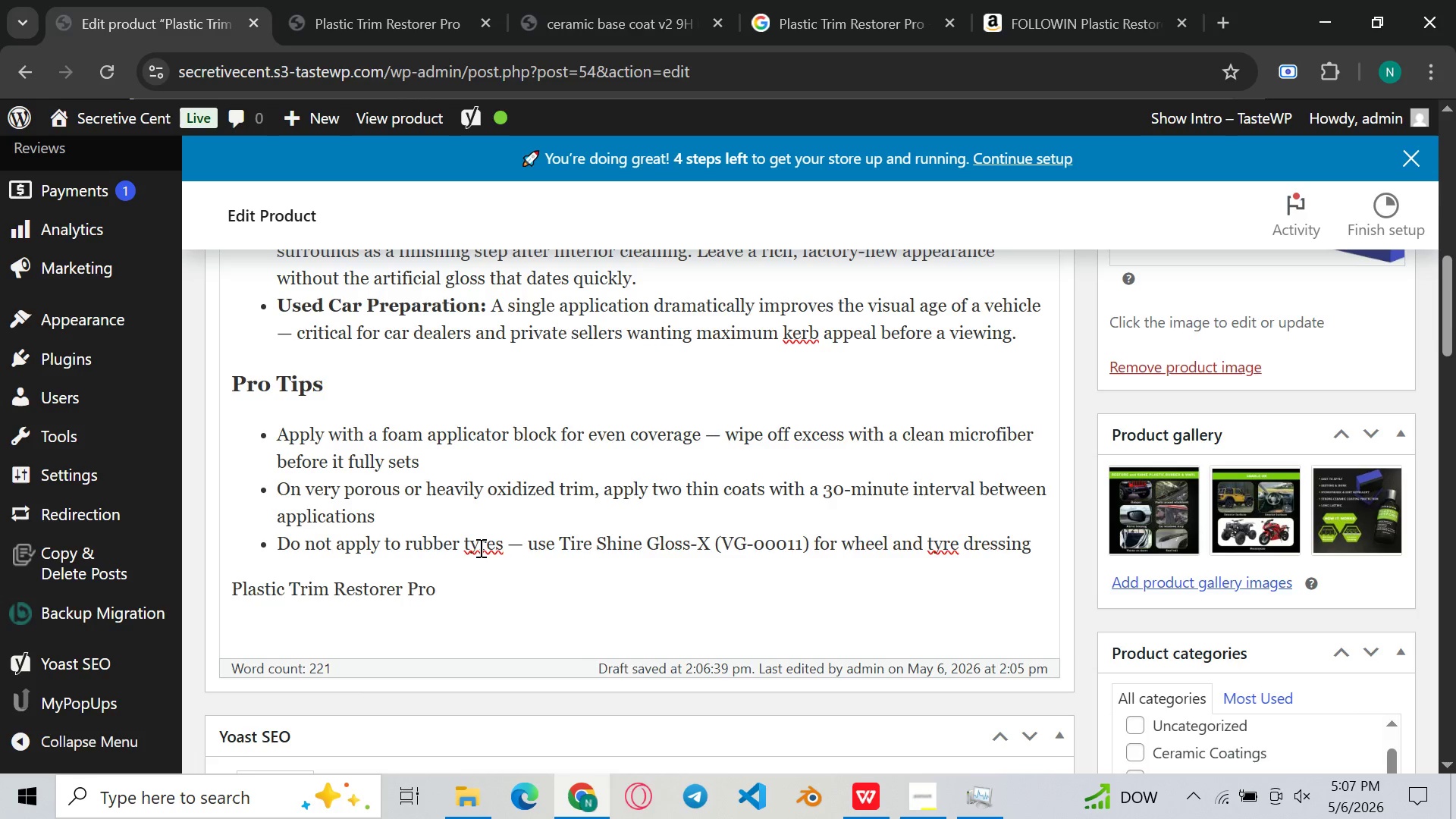 
key(Backspace)
 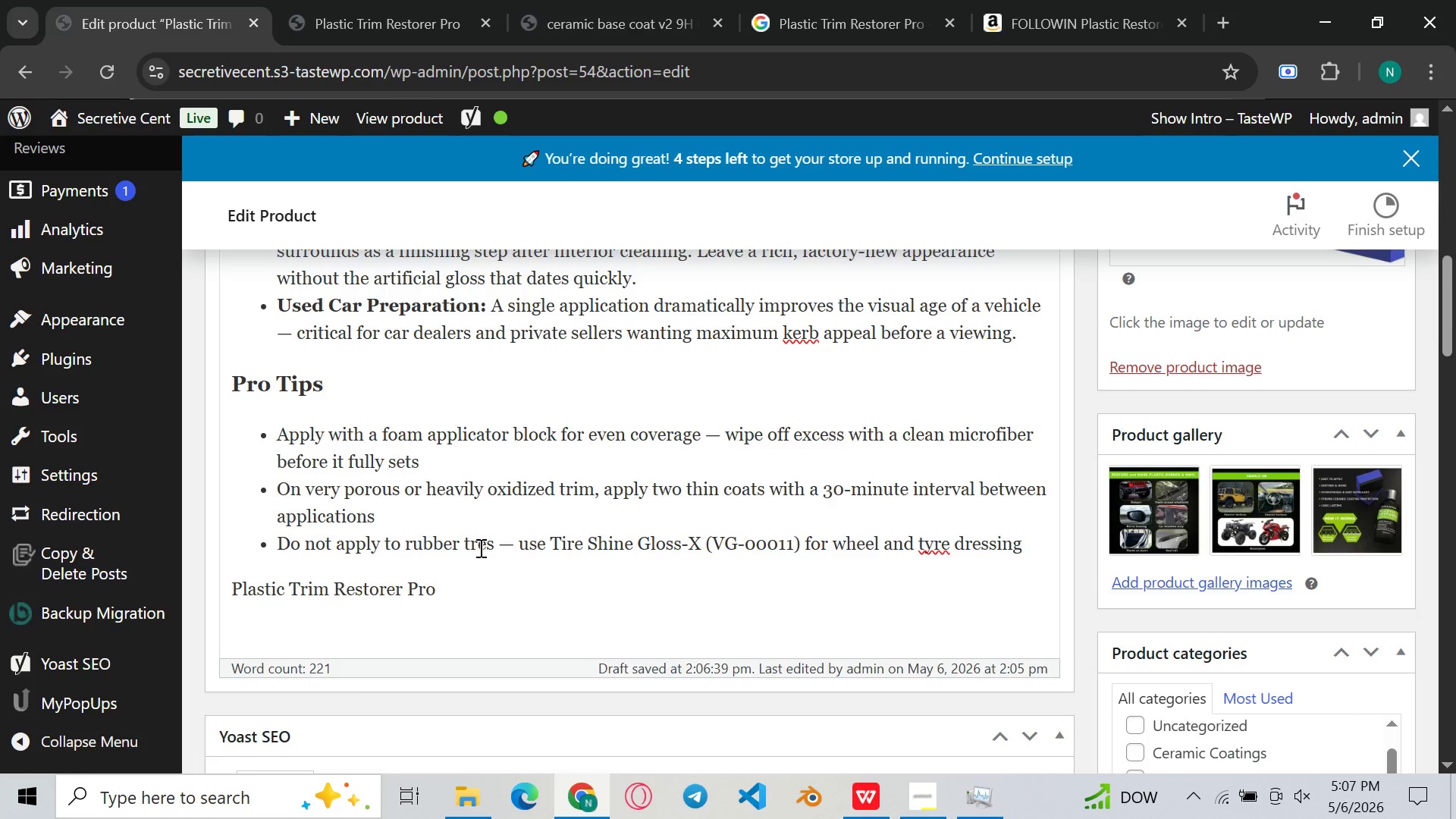 
key(Y)
 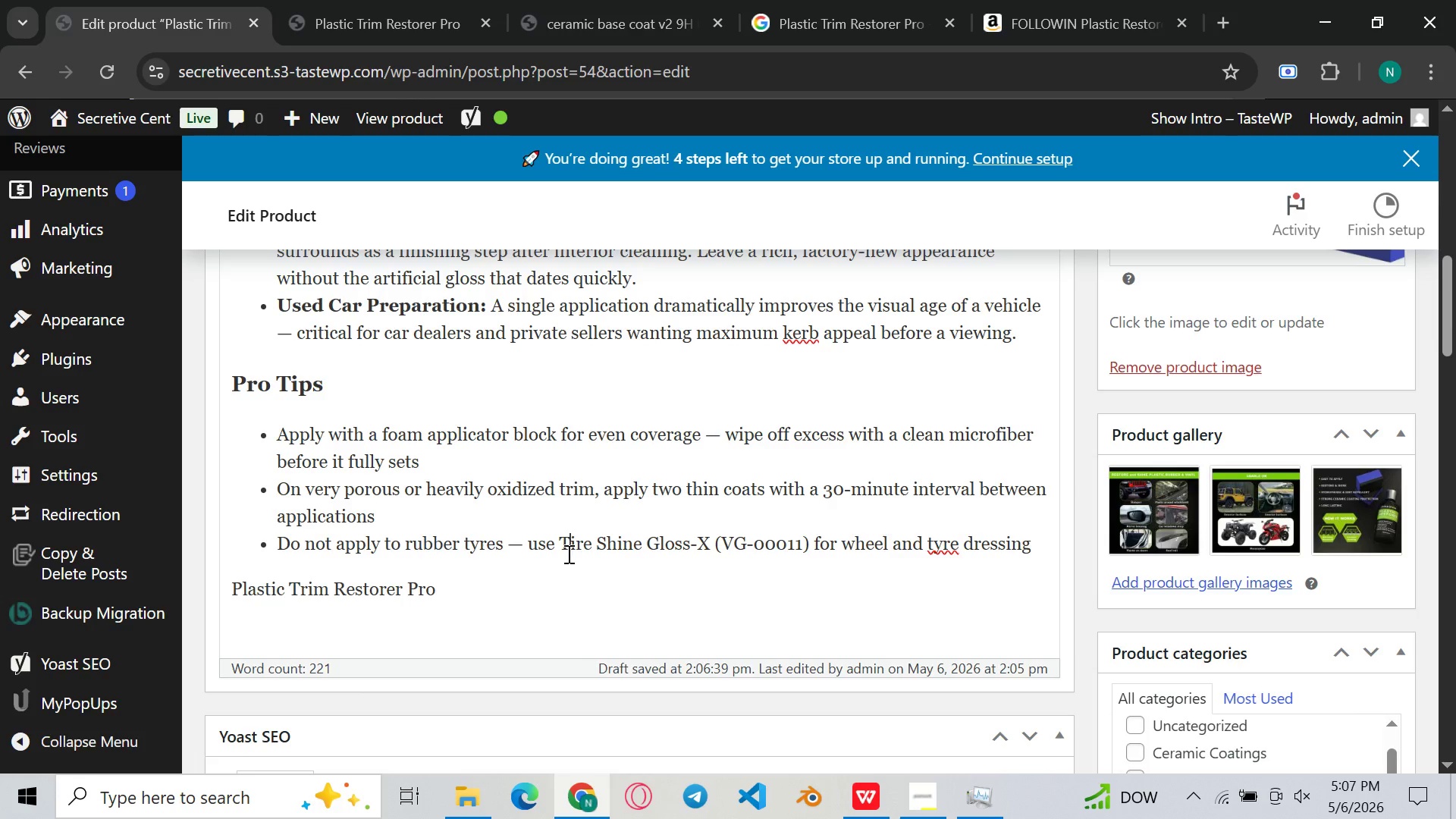 
left_click([567, 554])
 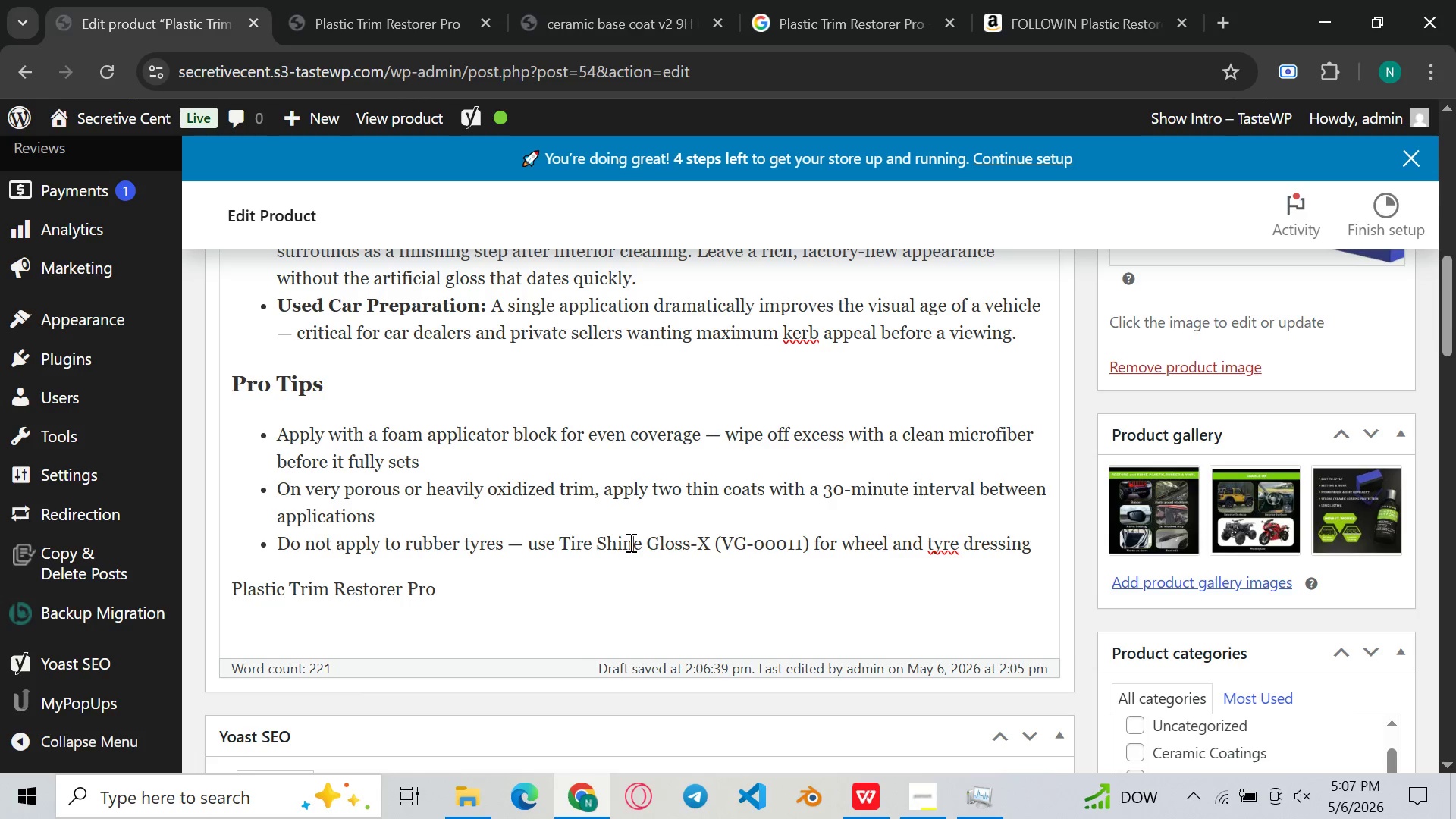 
left_click([629, 542])
 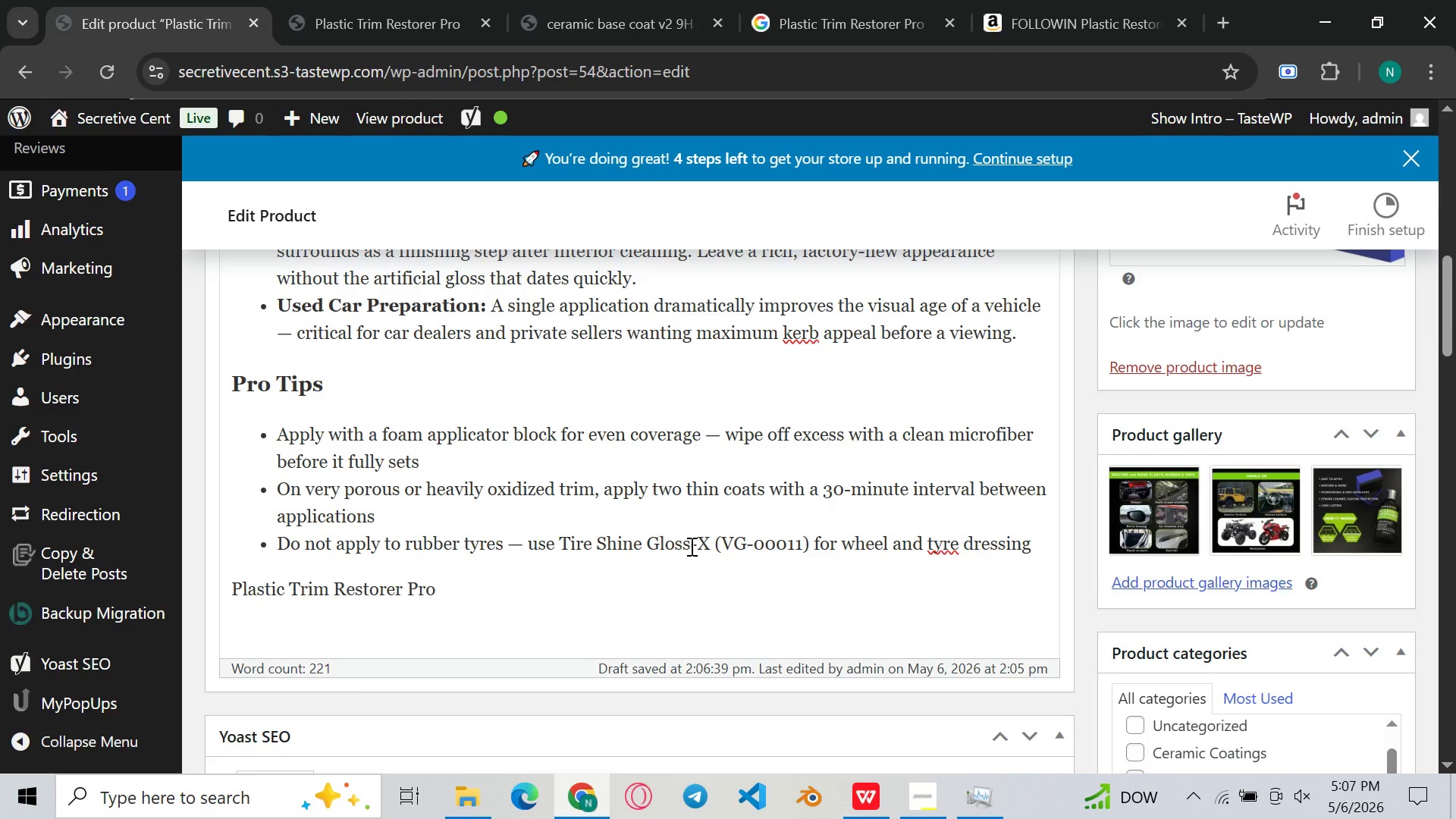 
left_click([690, 546])
 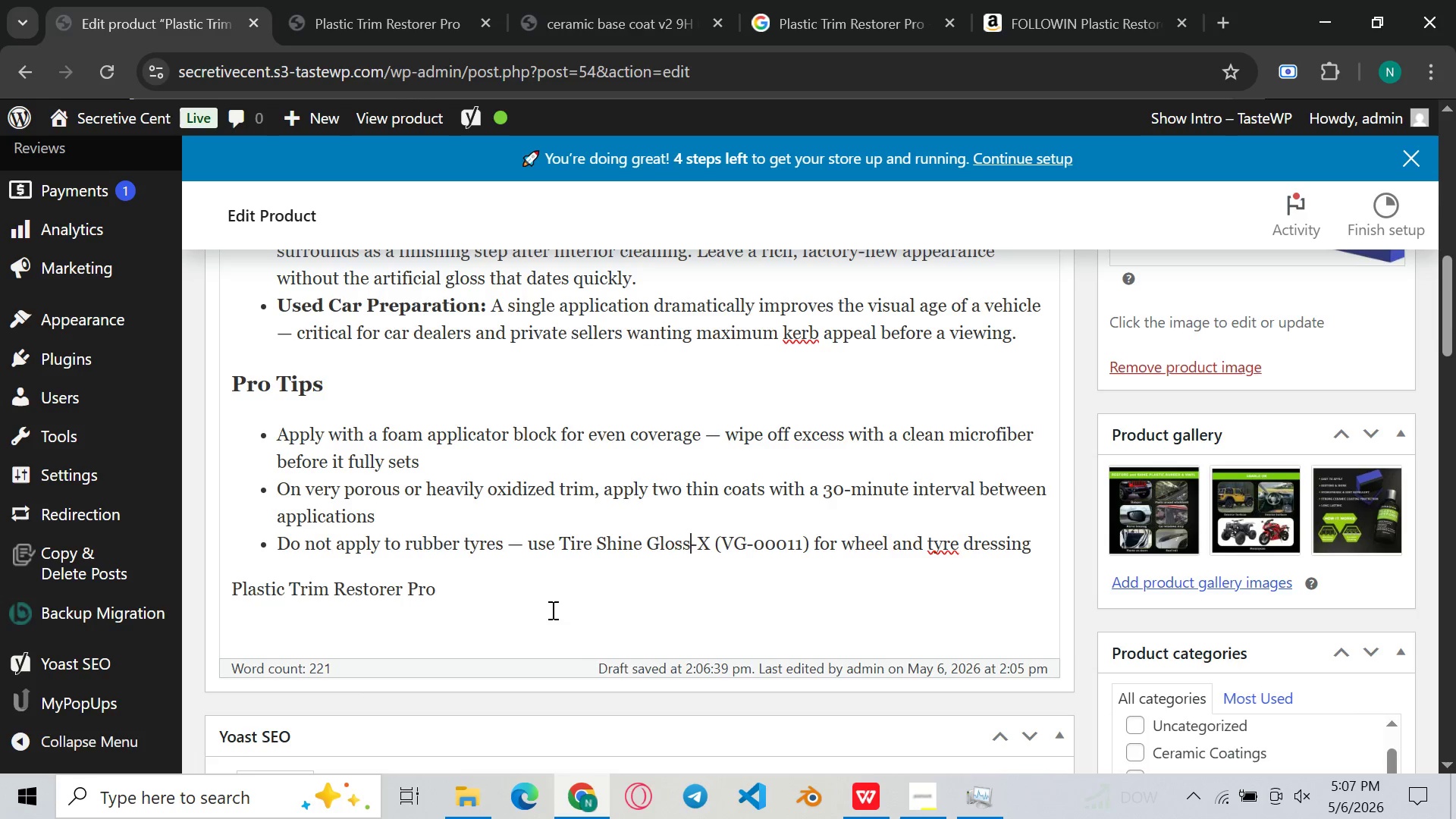 
left_click([551, 610])
 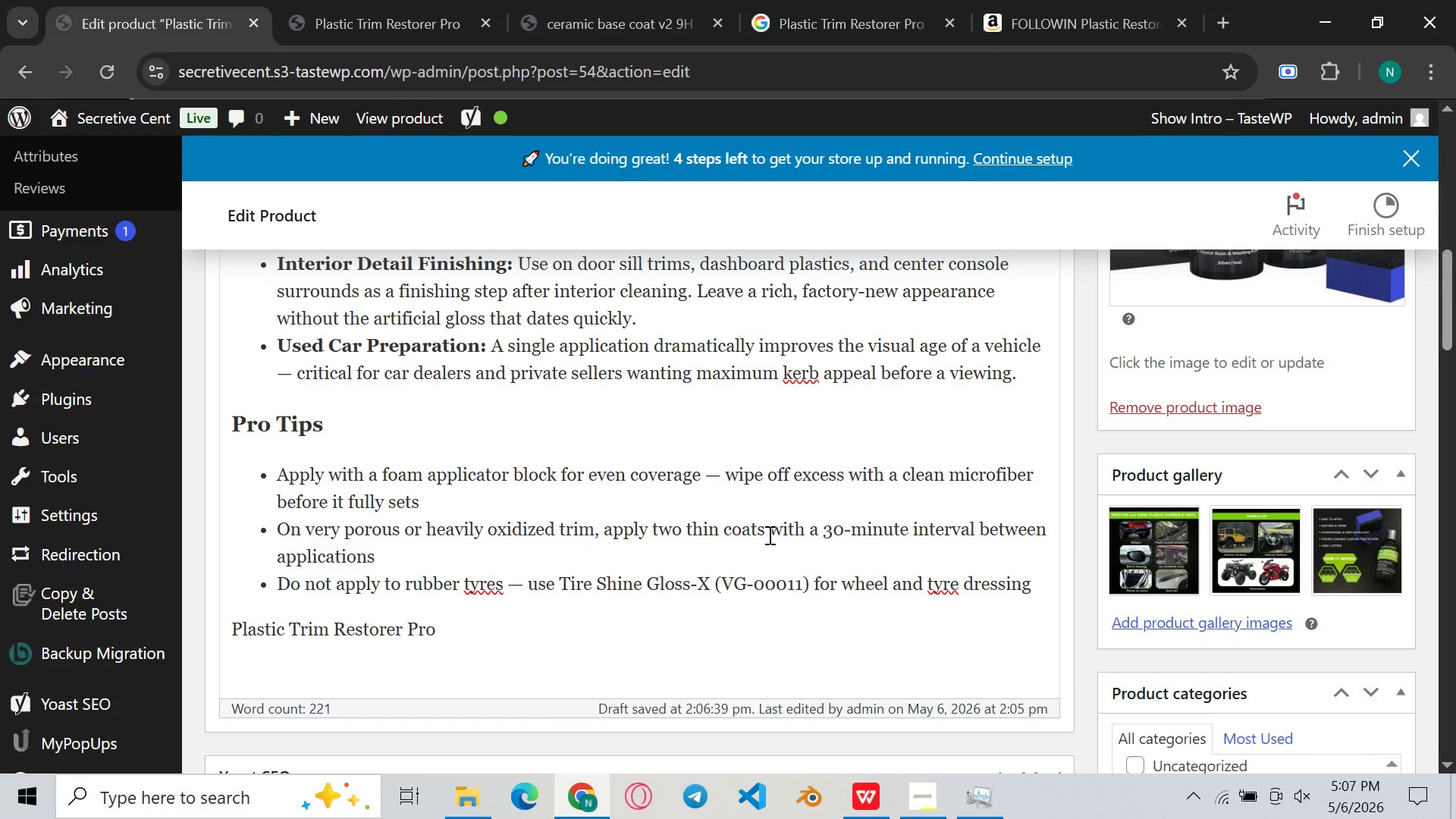 
left_click([850, 373])
 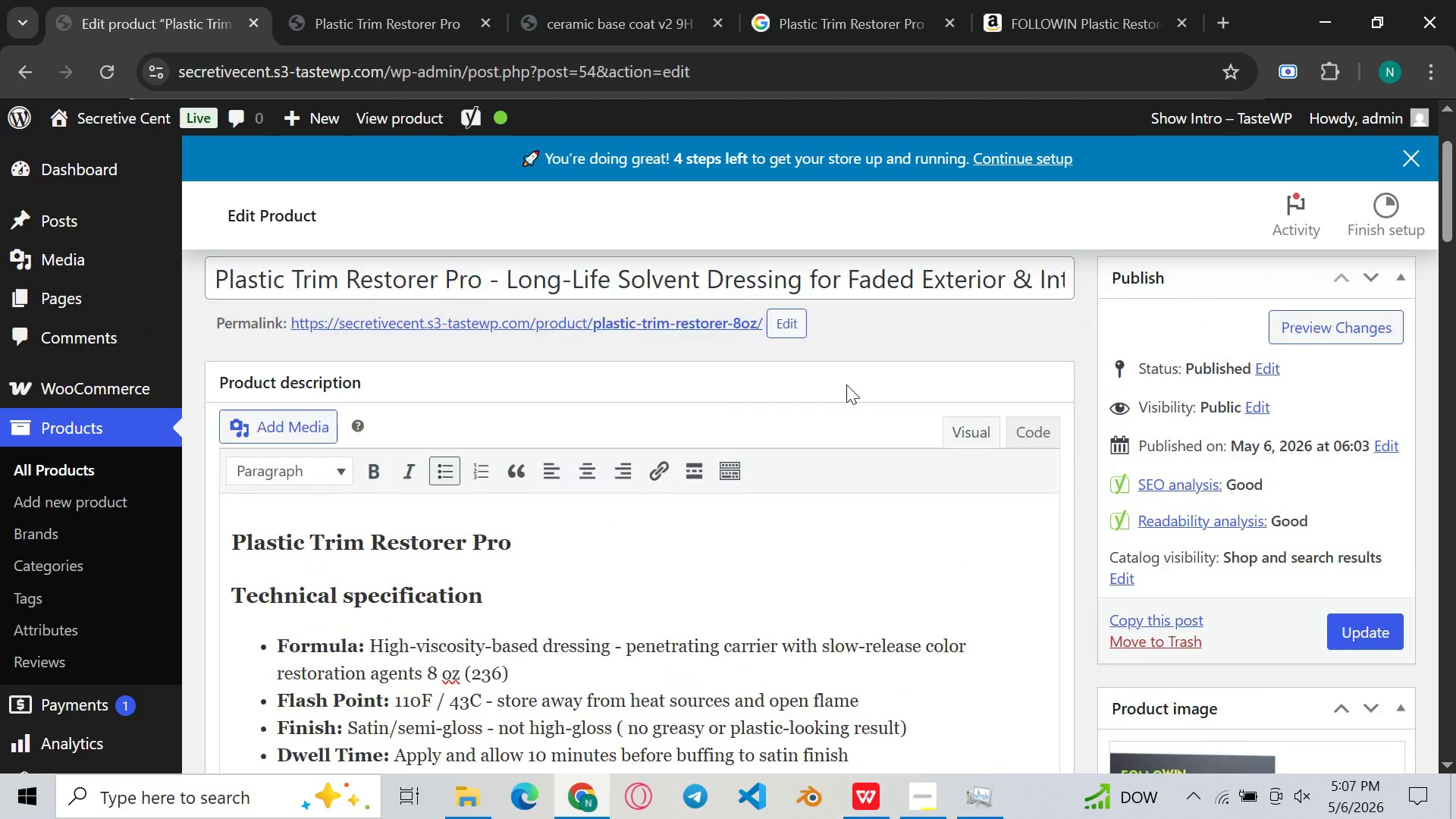 
wait(7.94)
 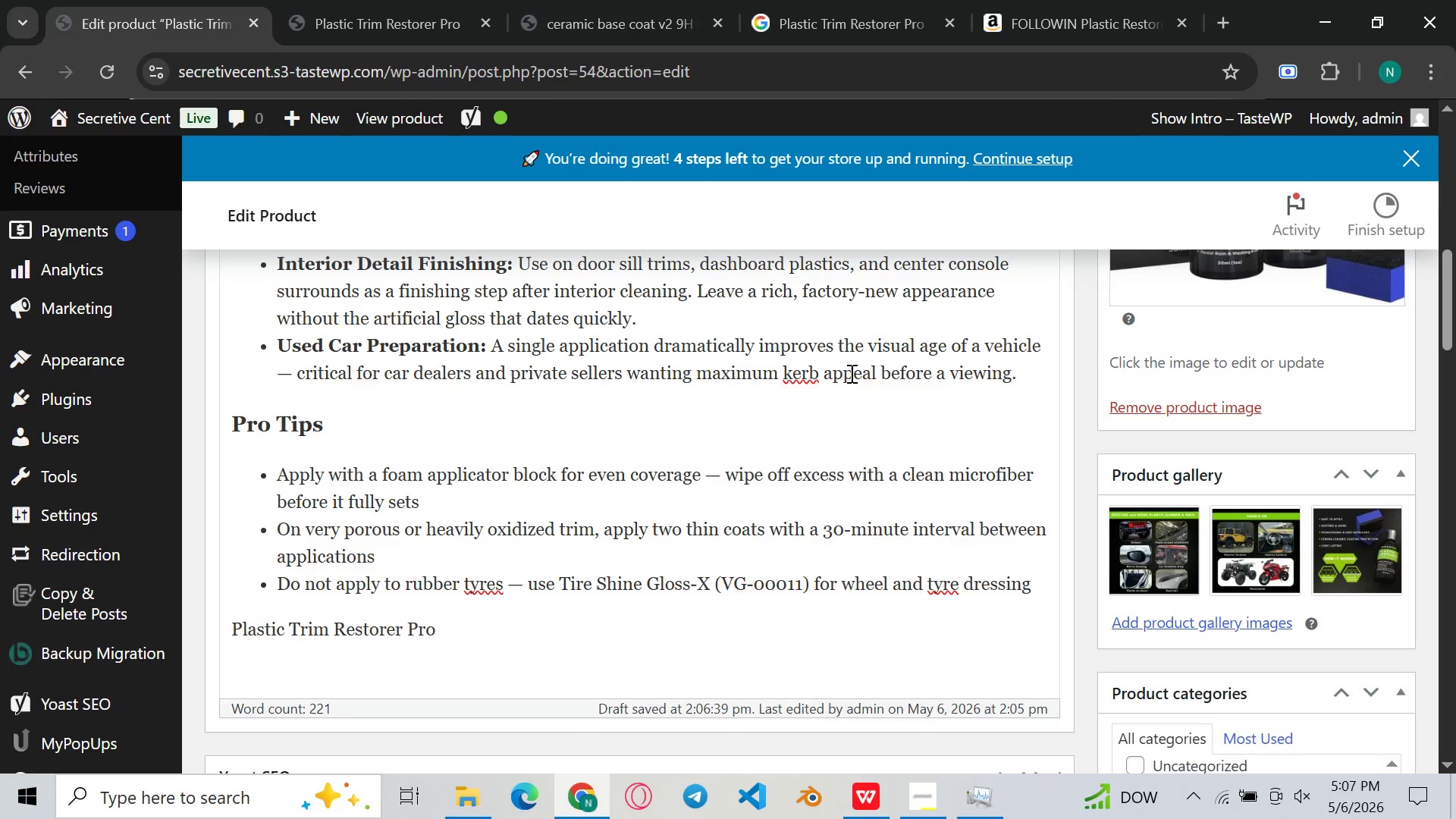 
double_click([440, 434])
 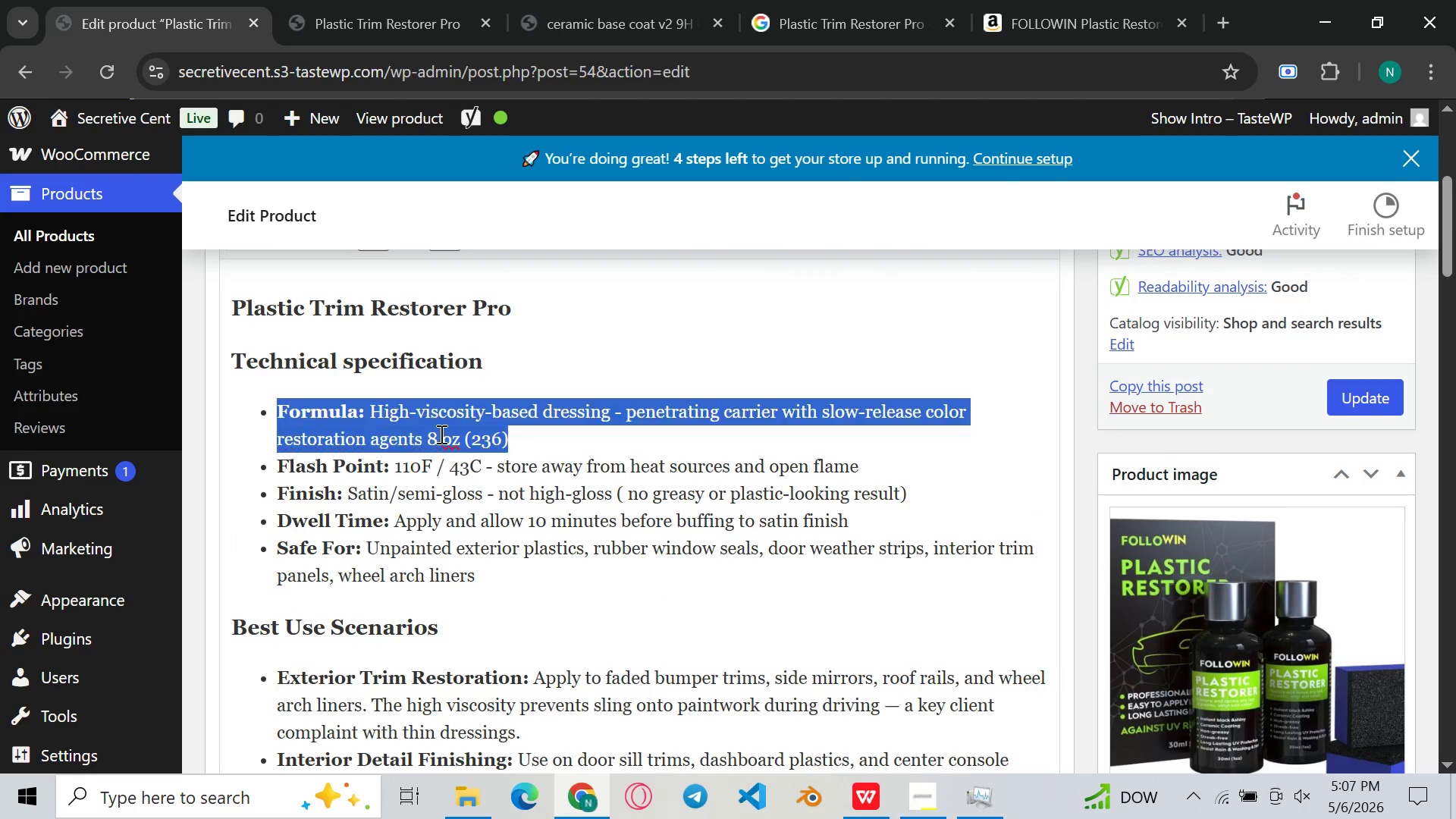 
triple_click([440, 434])
 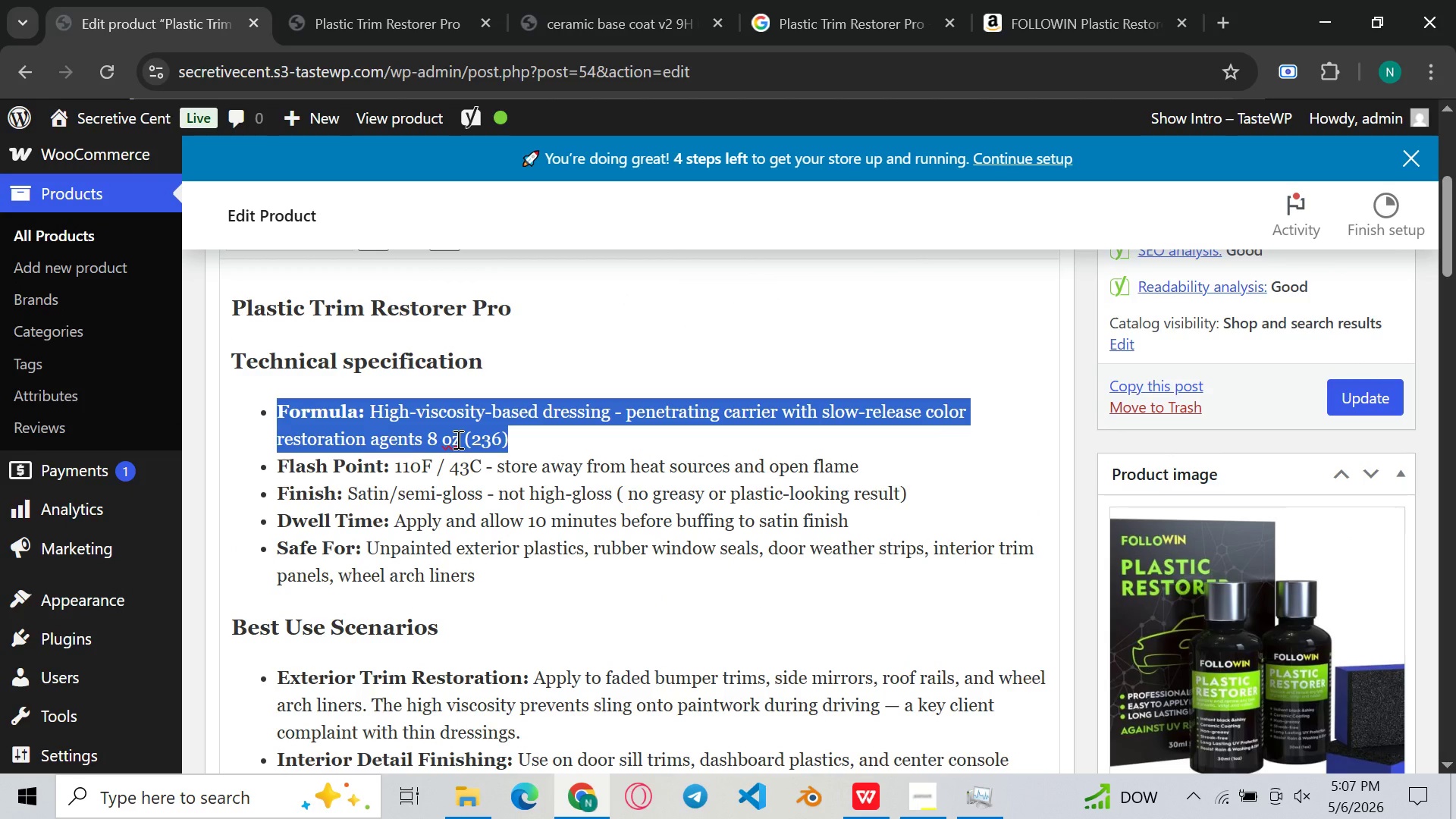 
left_click([457, 439])
 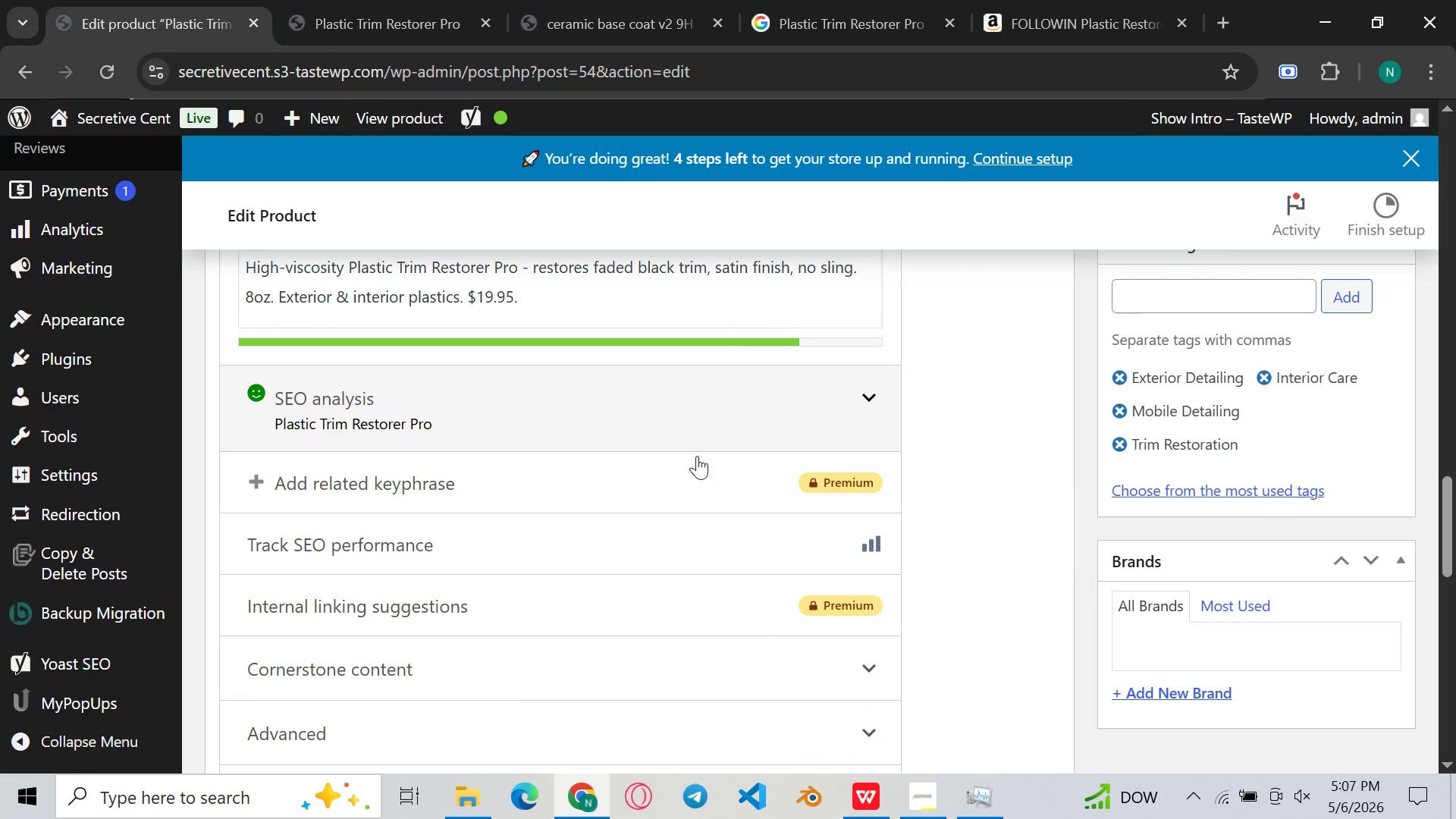 
left_click([981, 477])
 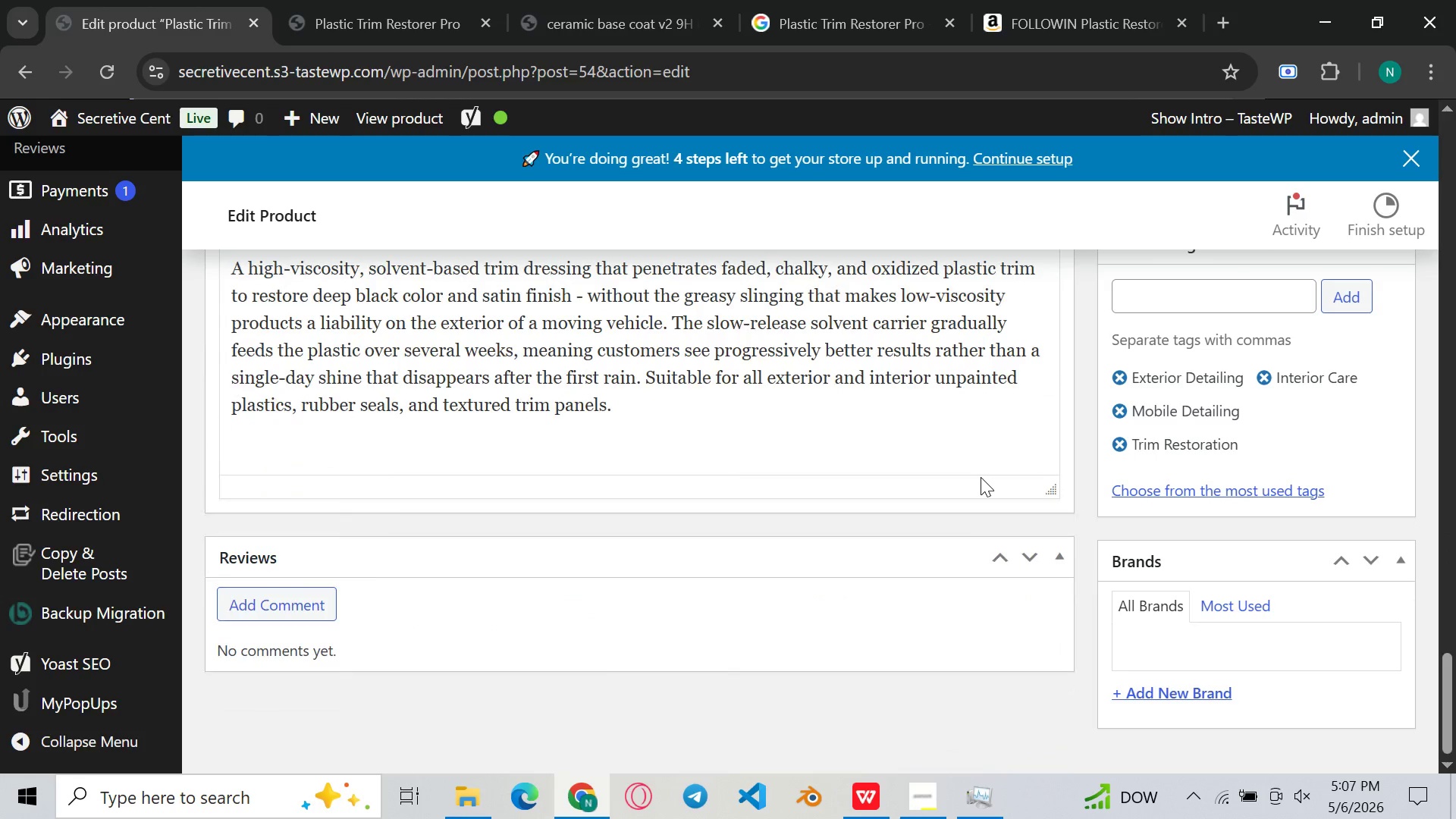 
left_click([952, 464])
 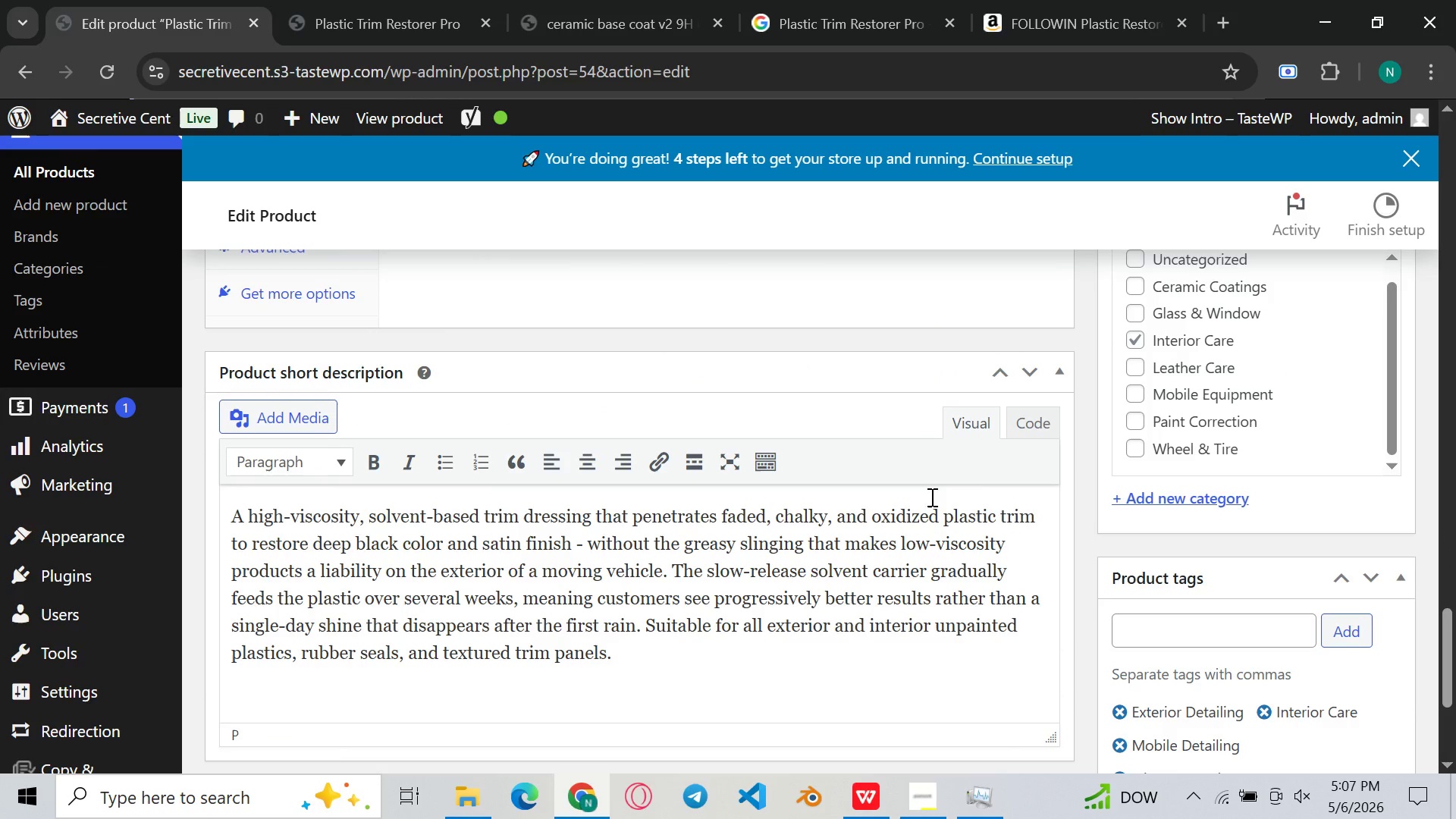 
left_click([898, 565])
 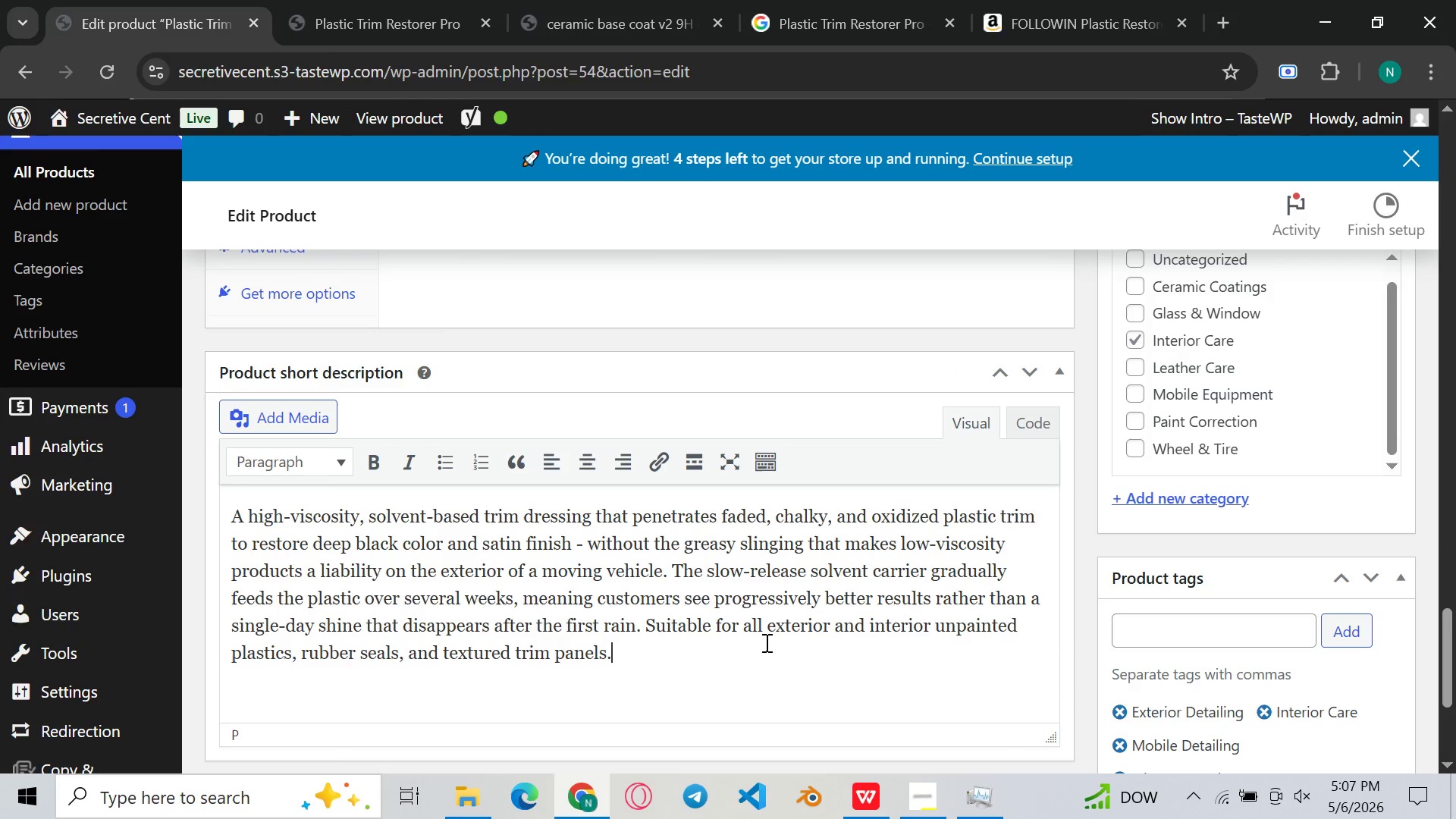 
left_click([765, 642])
 